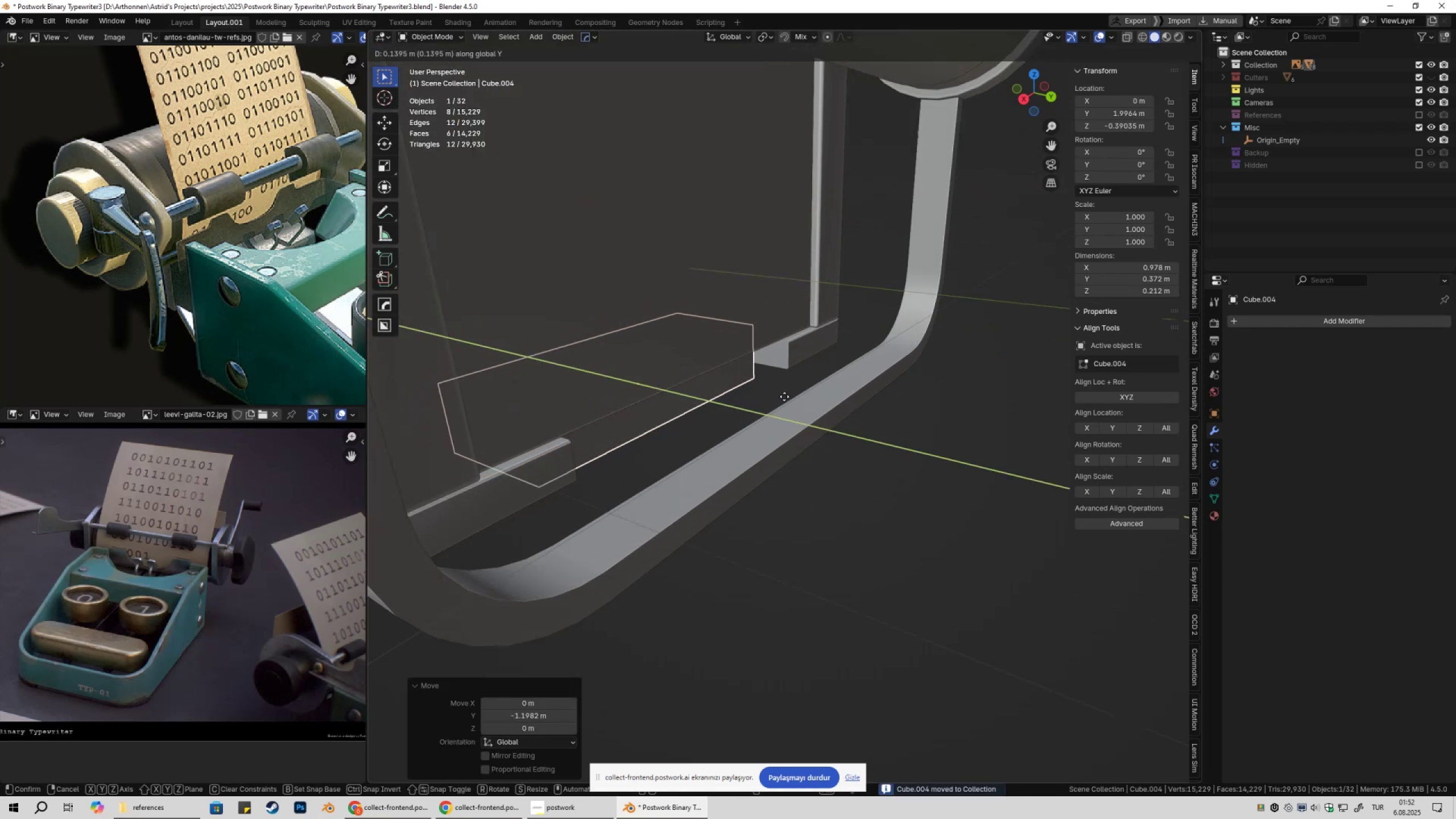 
hold_key(key=ControlLeft, duration=0.47)
left_click([792, 378])
 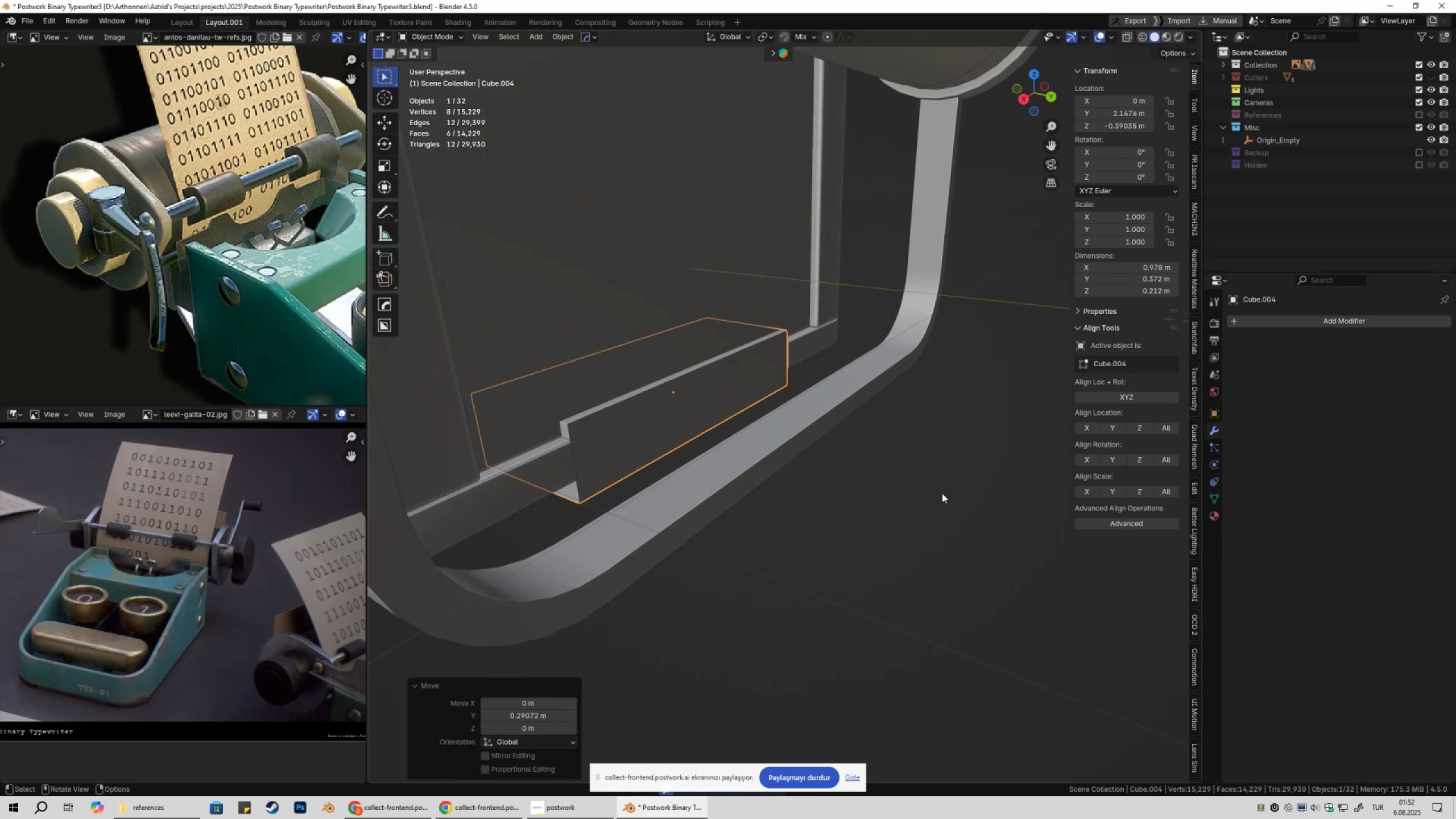 
double_click([942, 493])
 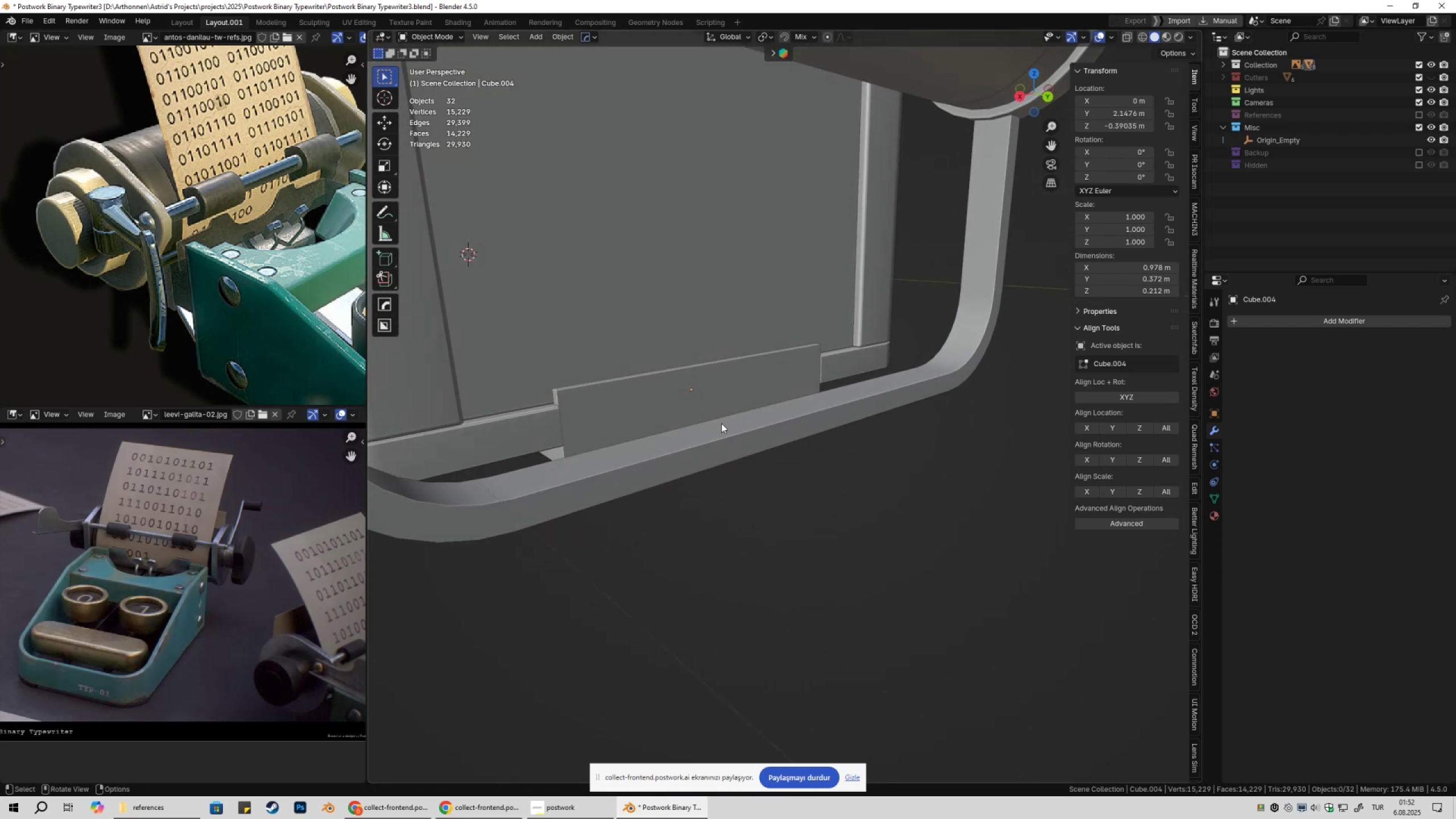 
left_click([686, 411])
 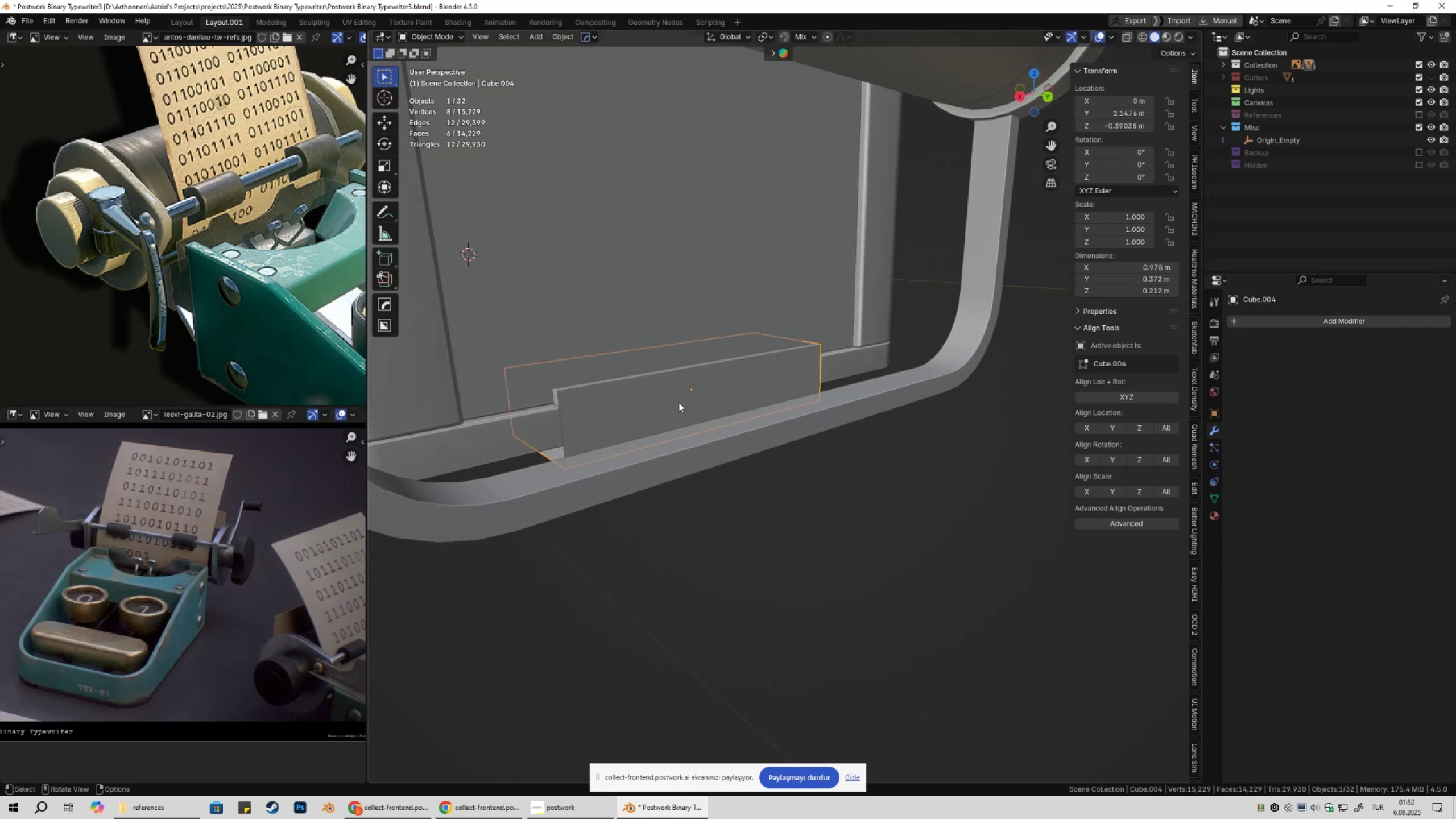 
type(gz)
 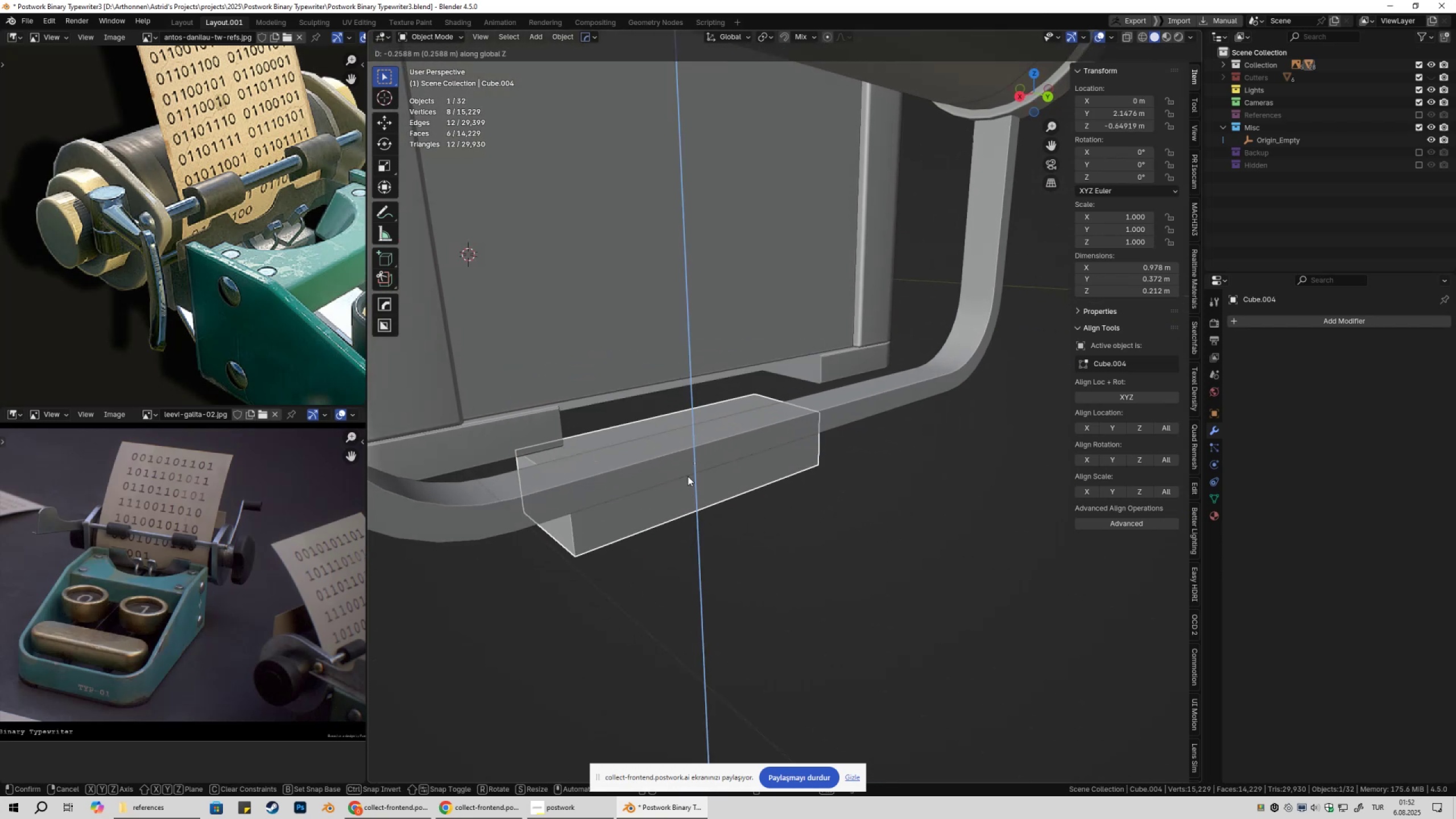 
left_click([688, 476])
 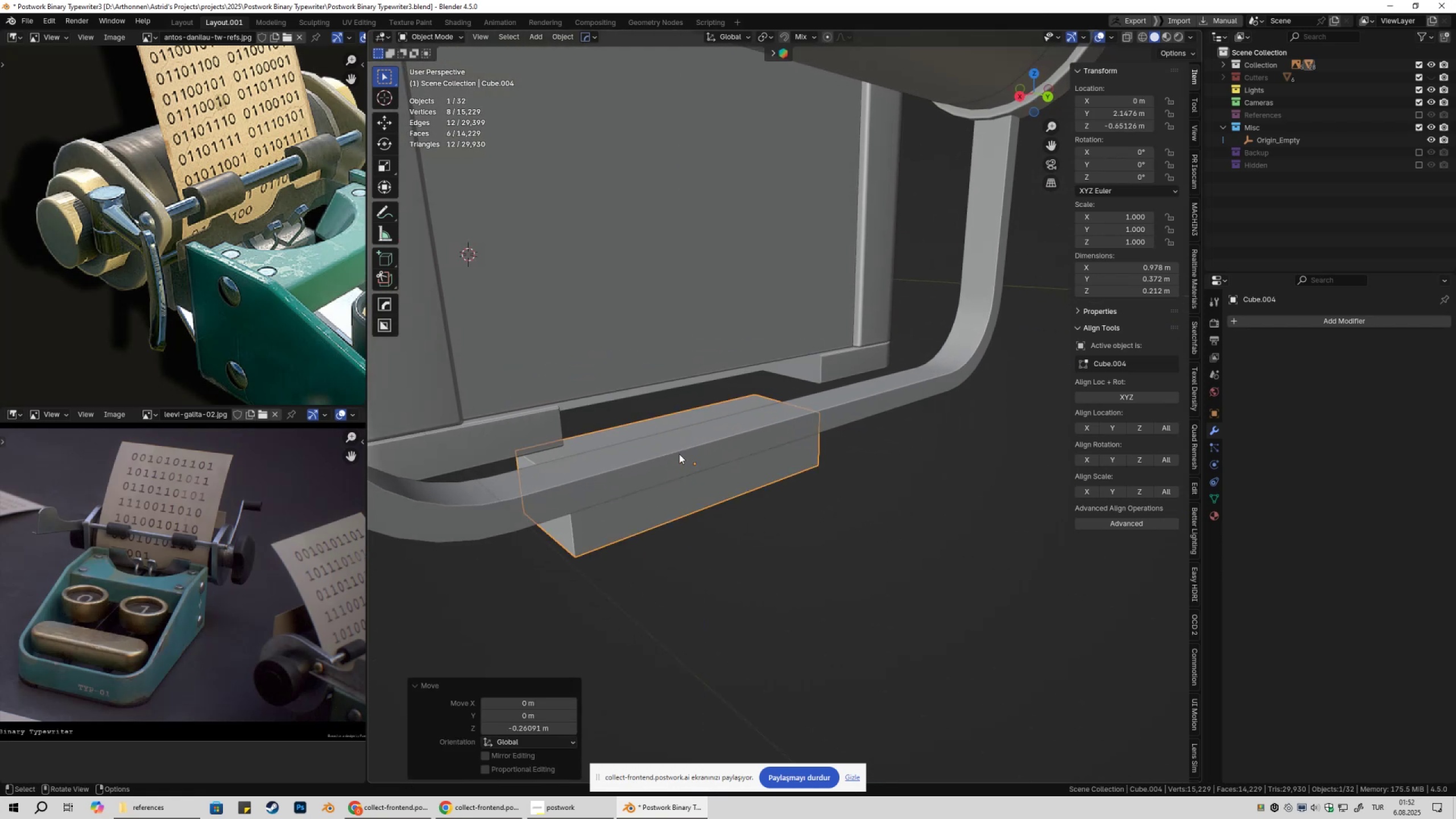 
key(Shift+ShiftLeft)
 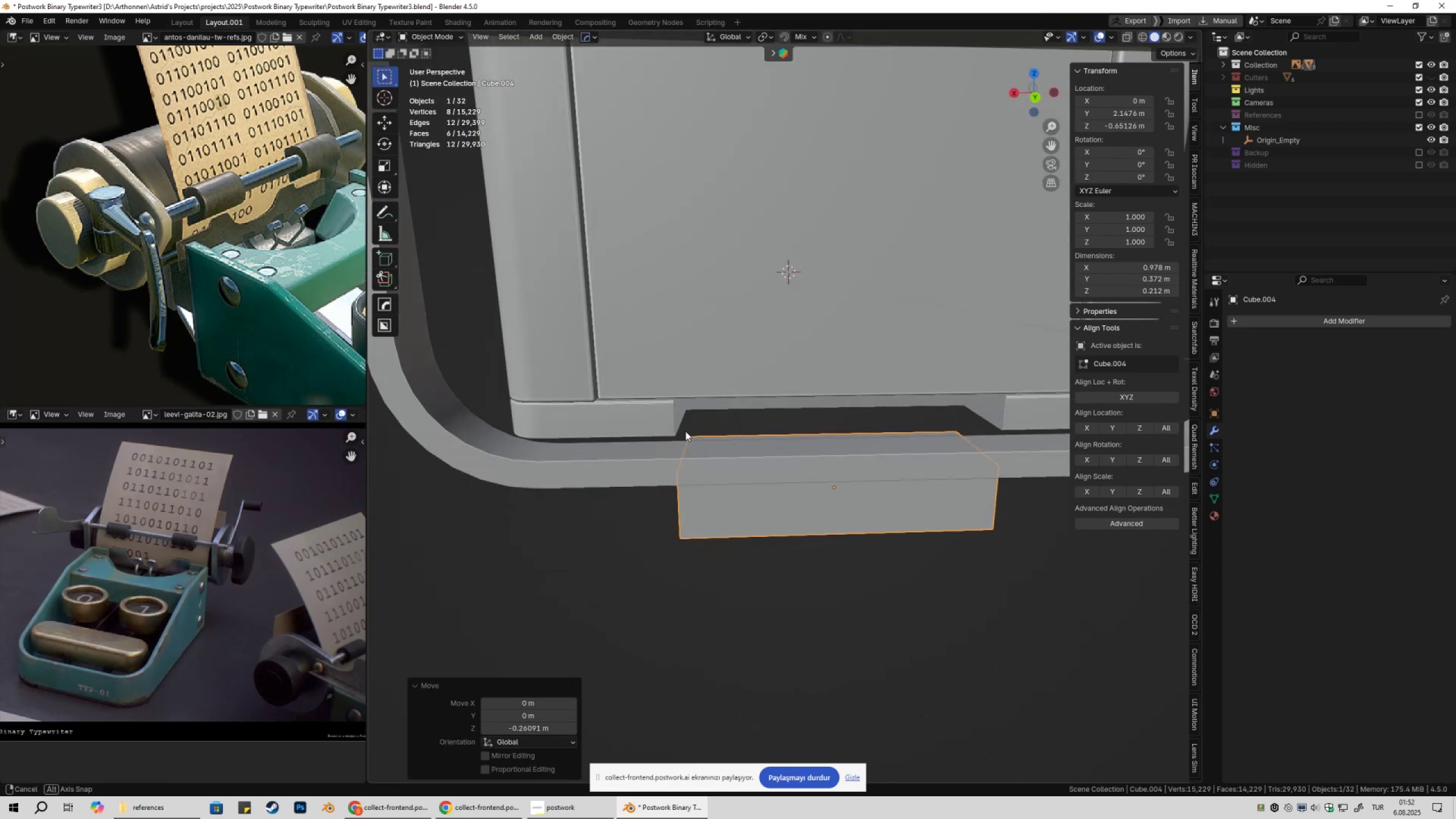 
scroll: coordinate [663, 442], scroll_direction: up, amount: 5.0
 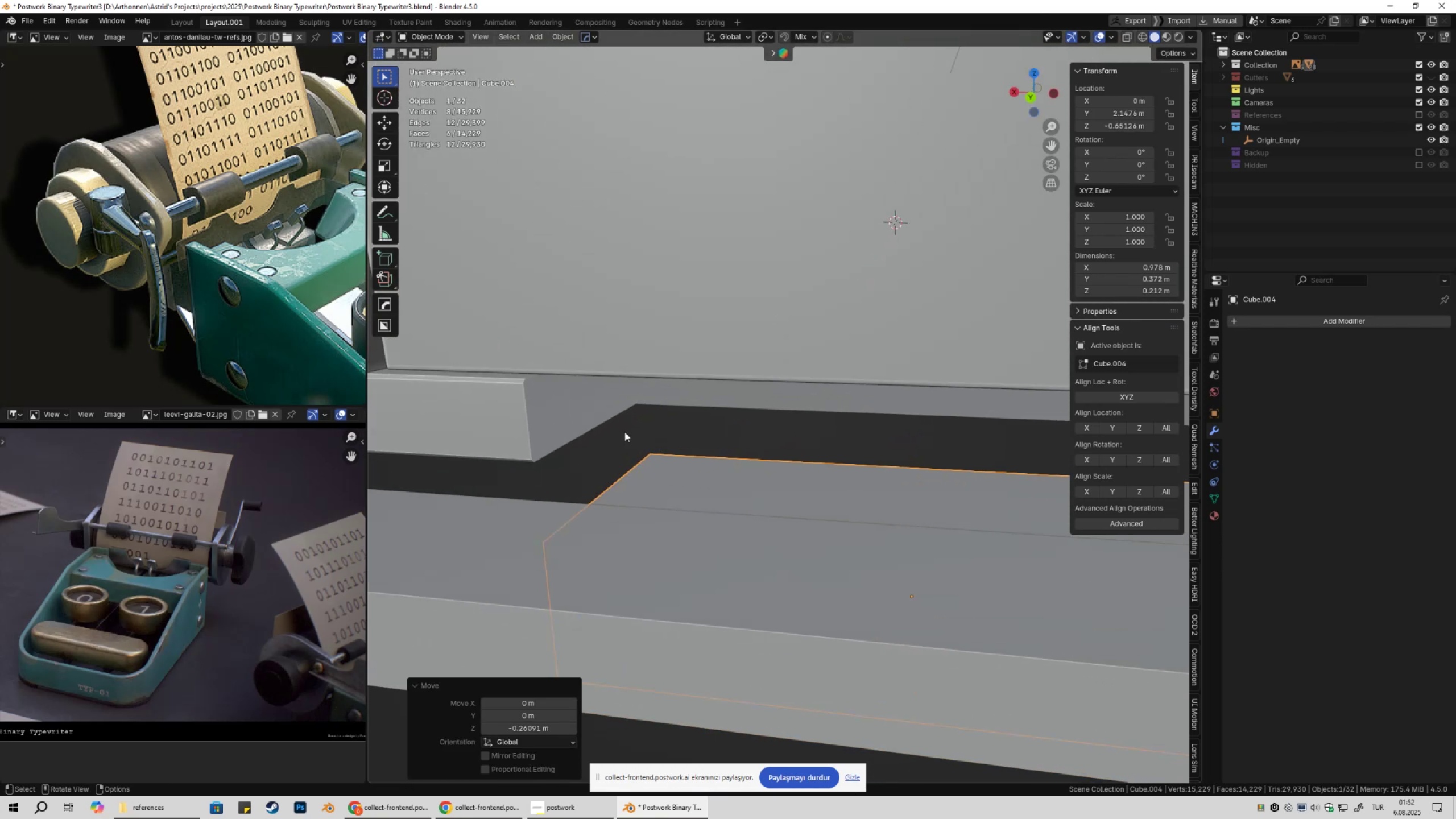 
key(Shift+ShiftLeft)
 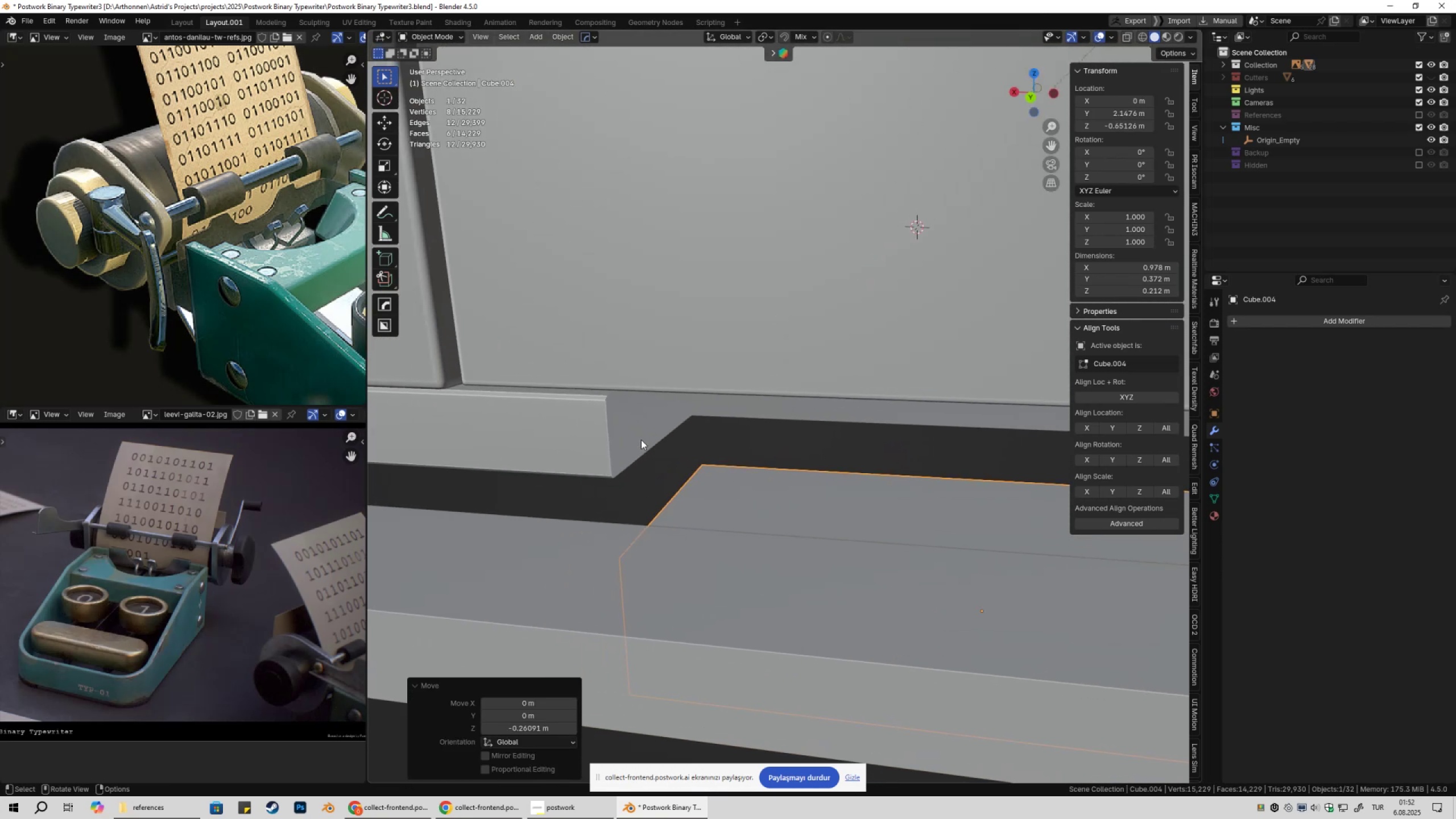 
left_click([641, 440])
 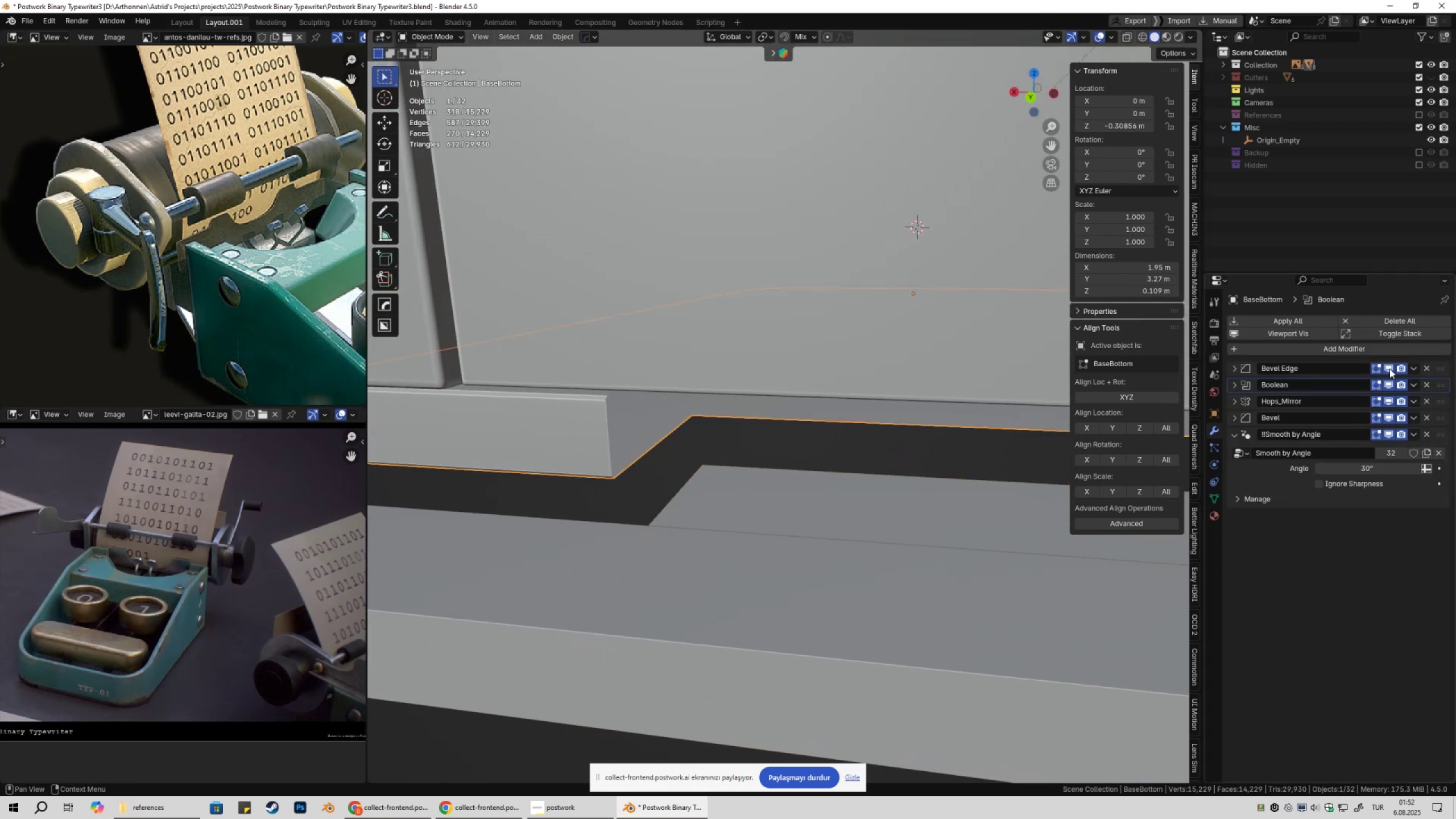 
double_click([1389, 367])
 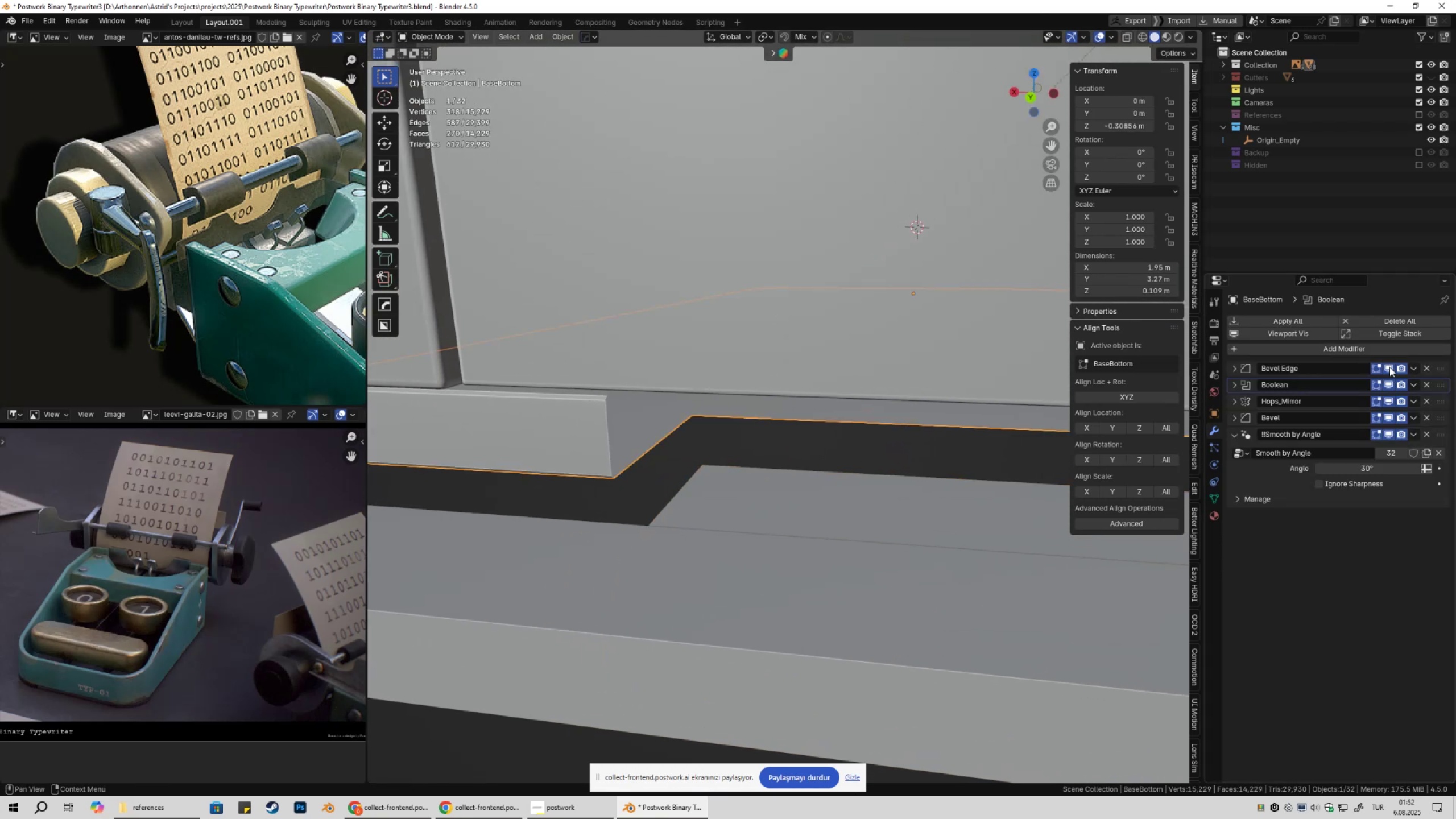 
triple_click([1389, 367])
 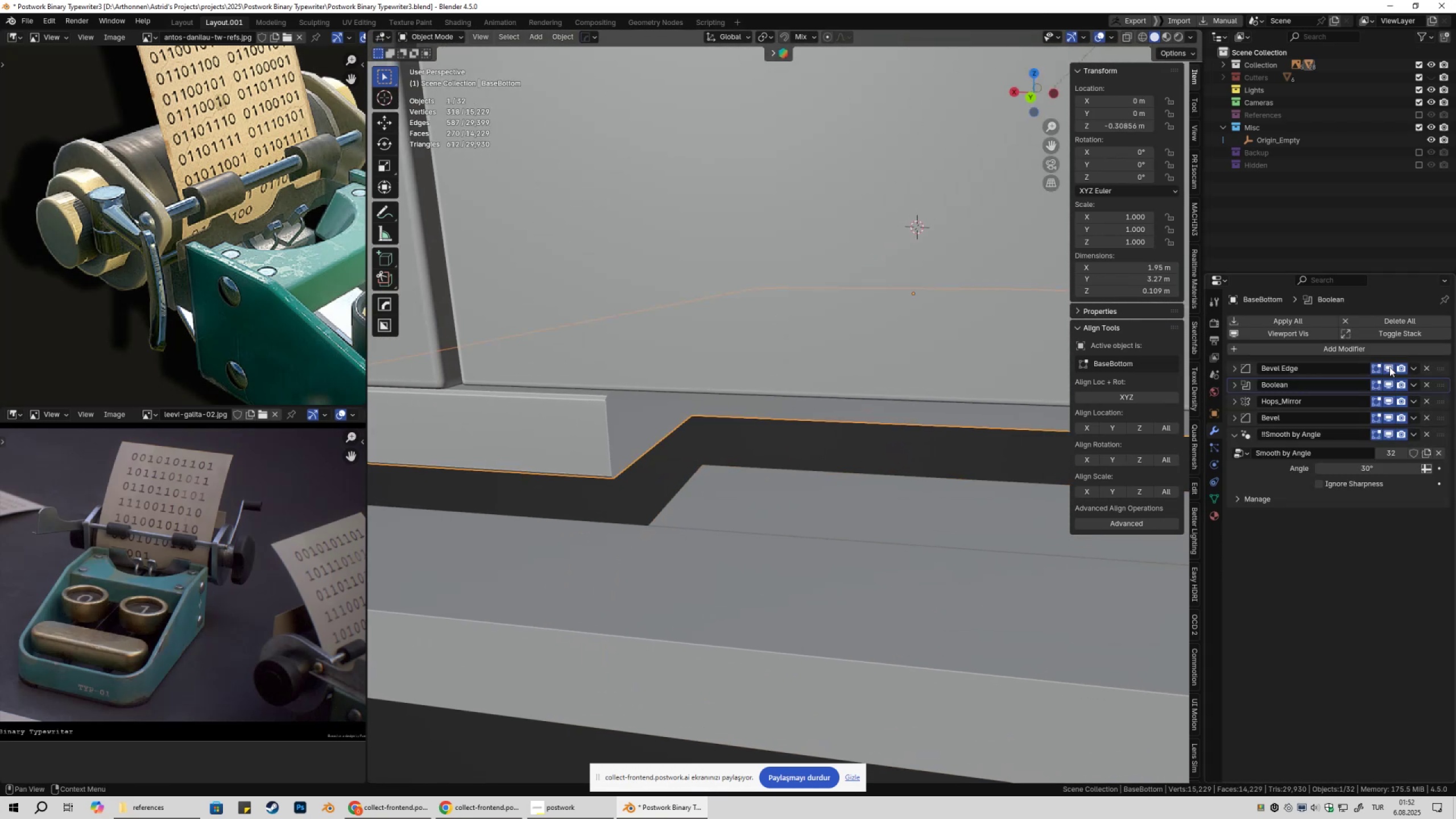 
triple_click([1389, 367])
 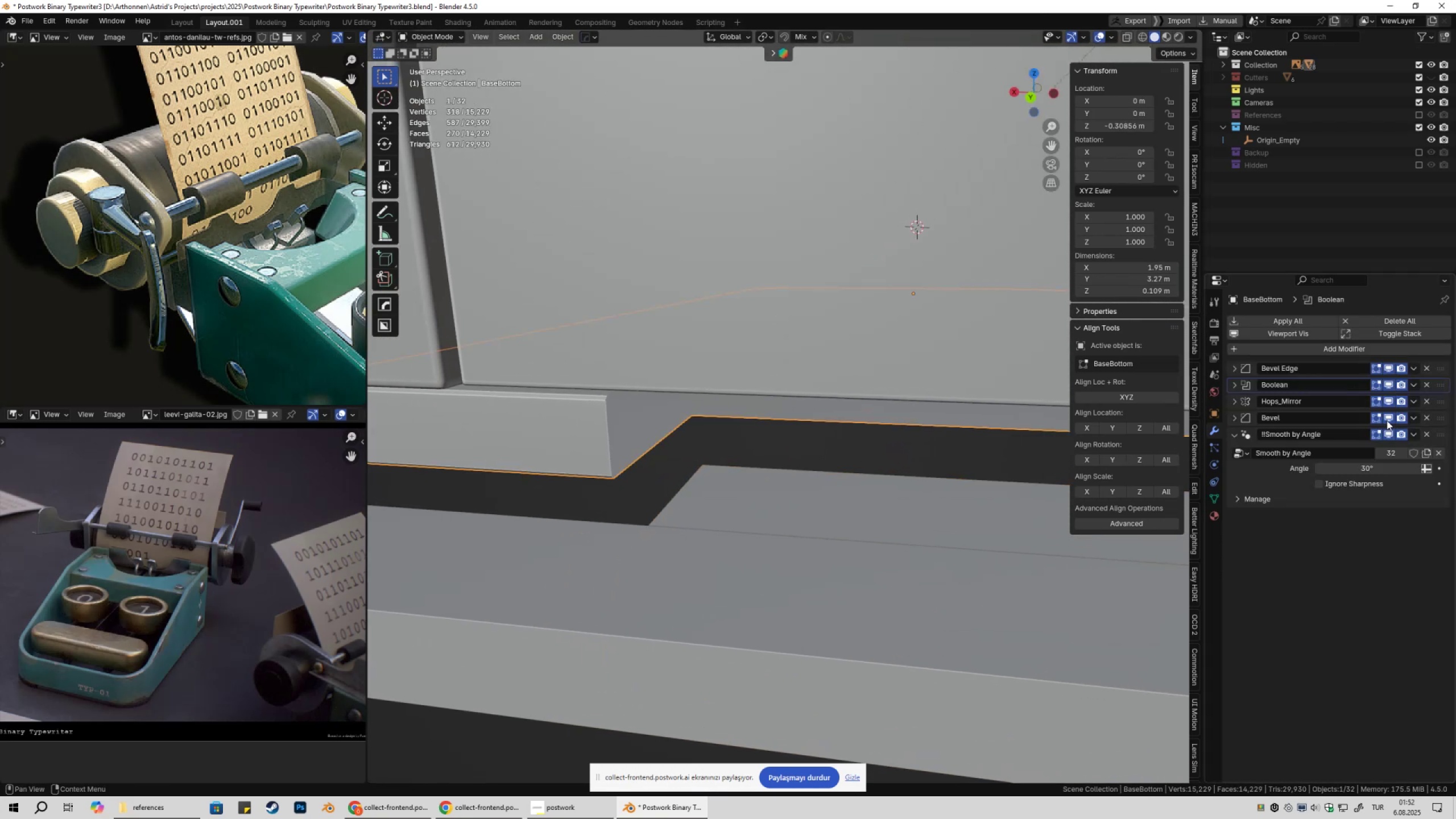 
double_click([1388, 419])
 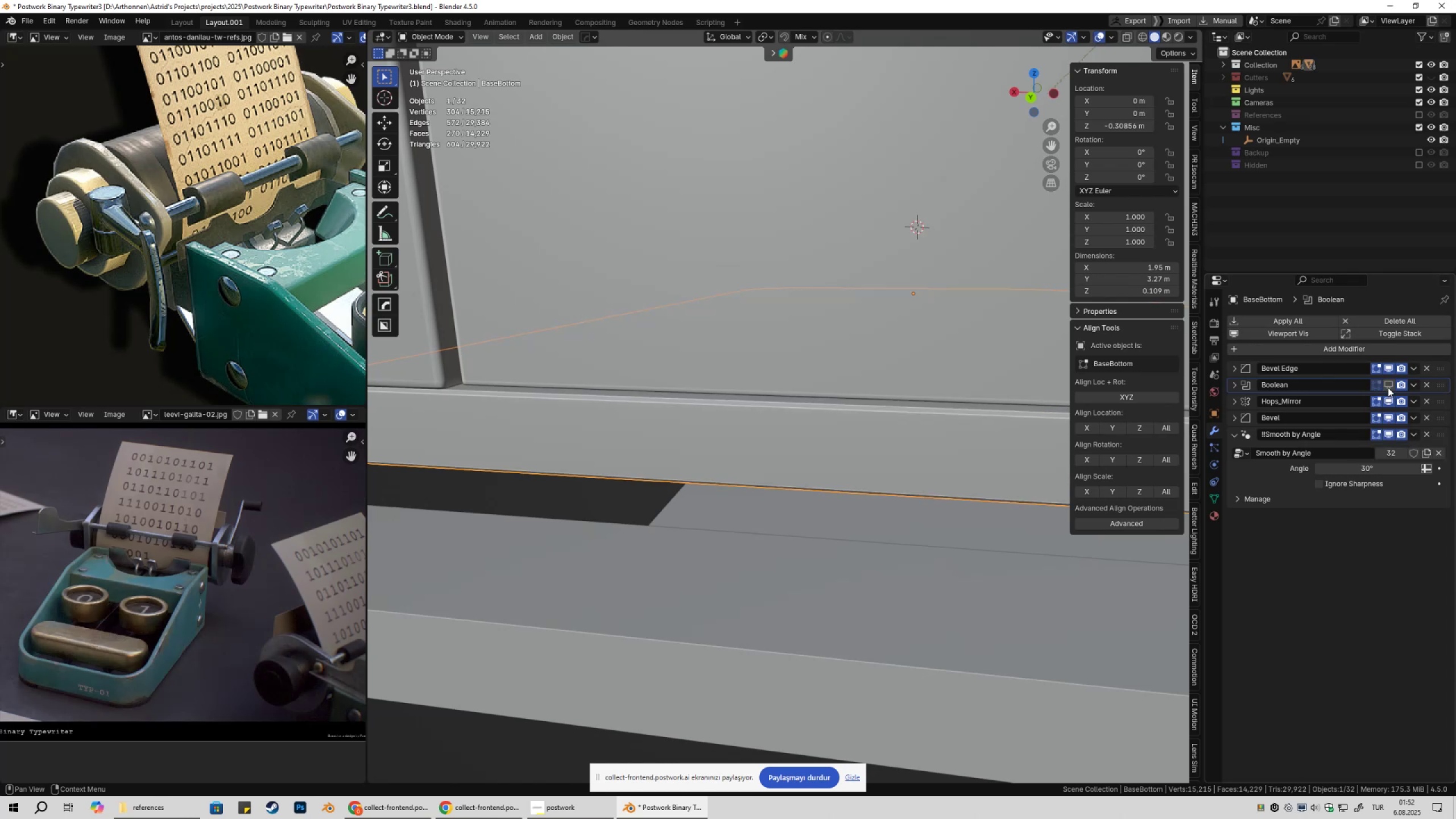 
double_click([1388, 387])
 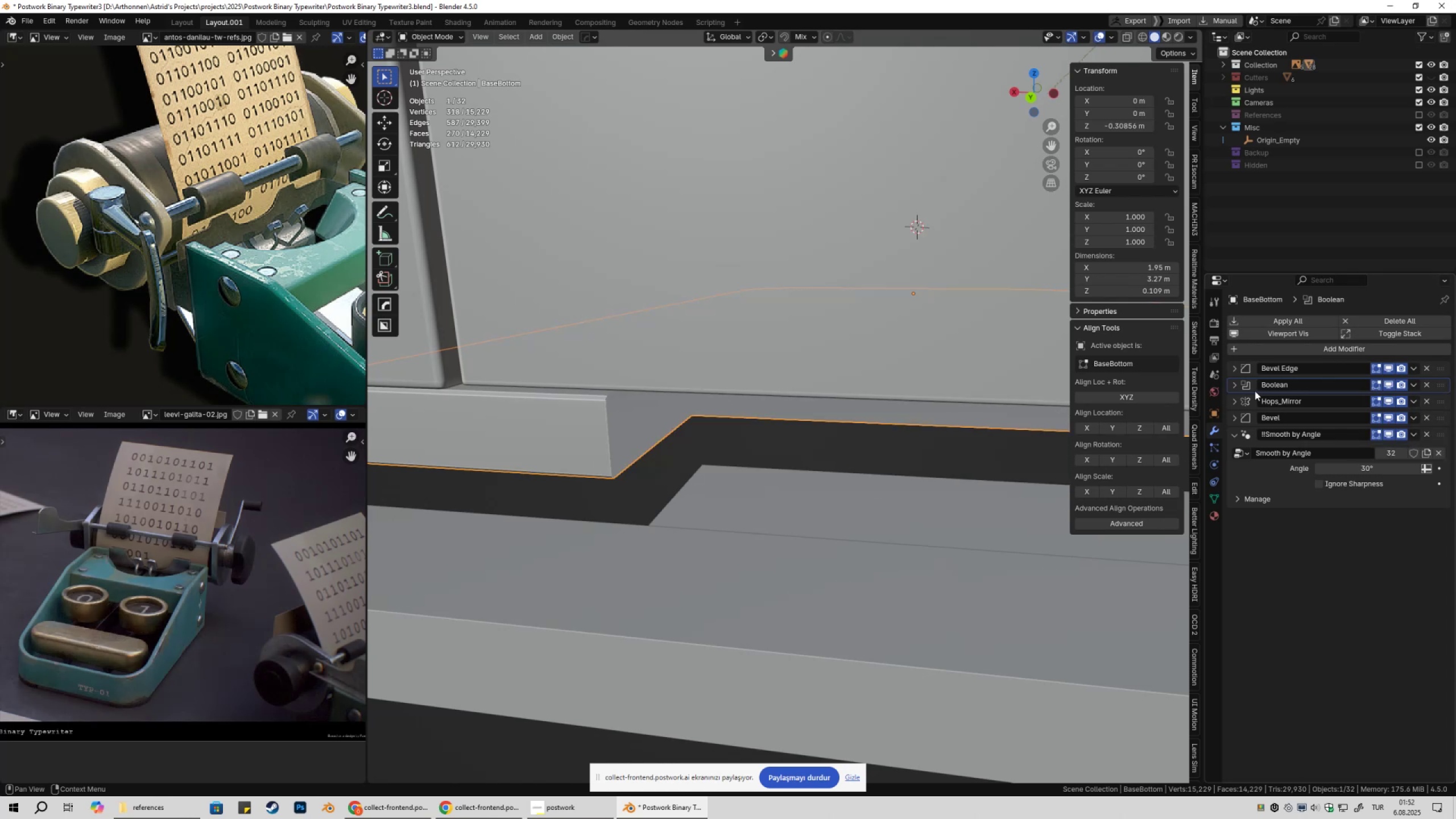 
left_click([1232, 385])
 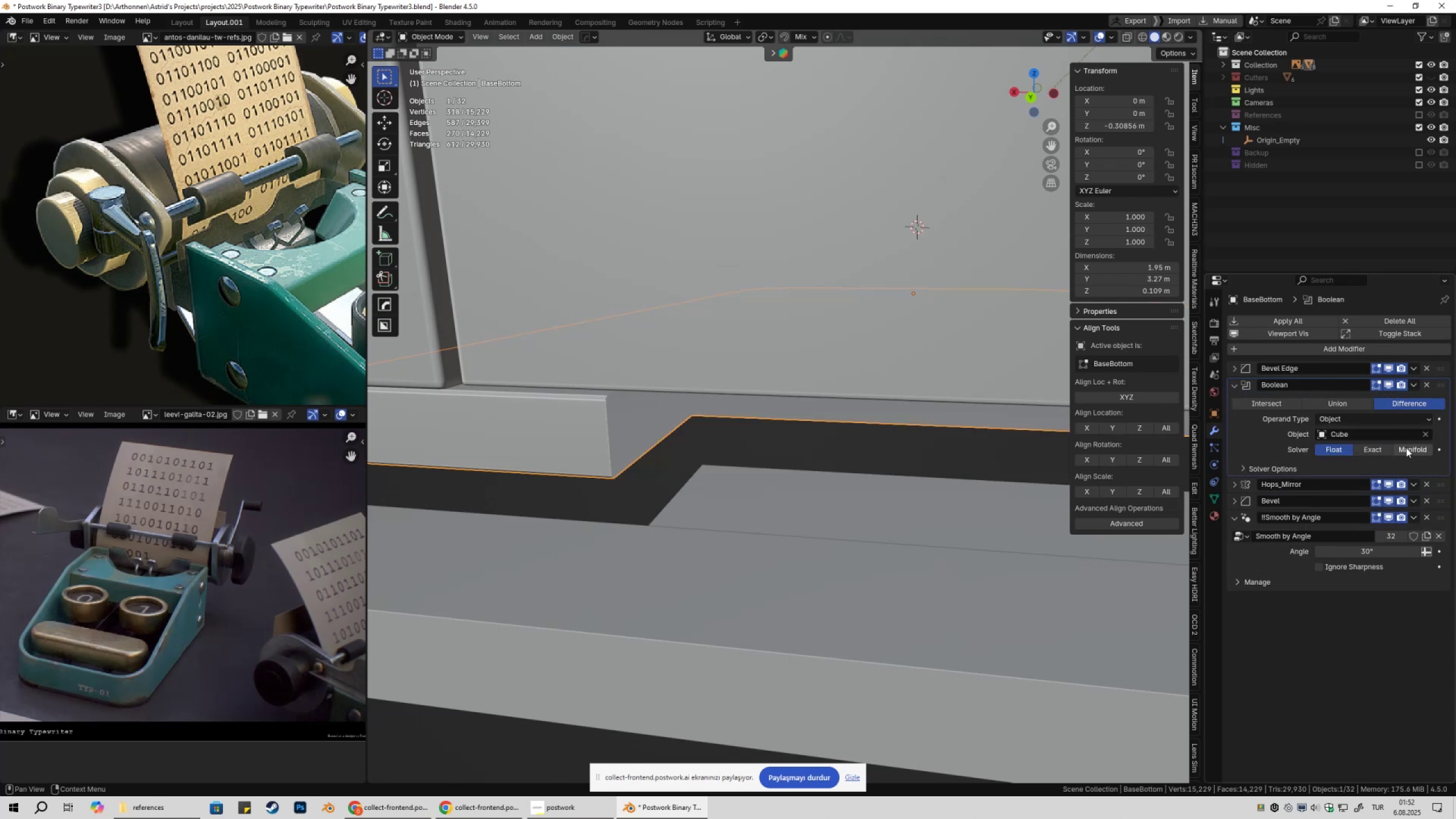 
left_click([1406, 448])
 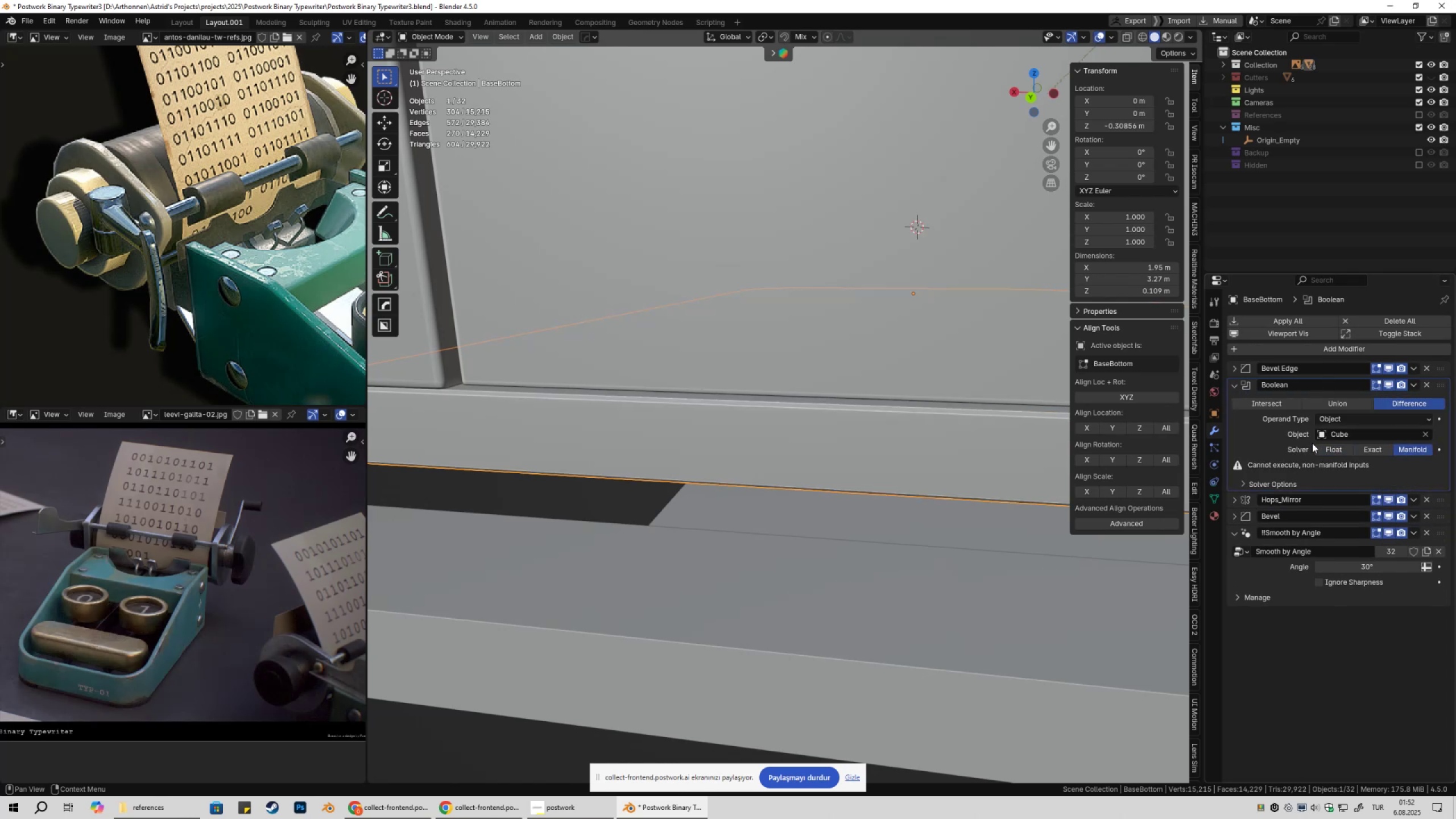 
scroll: coordinate [1037, 402], scroll_direction: down, amount: 2.0
 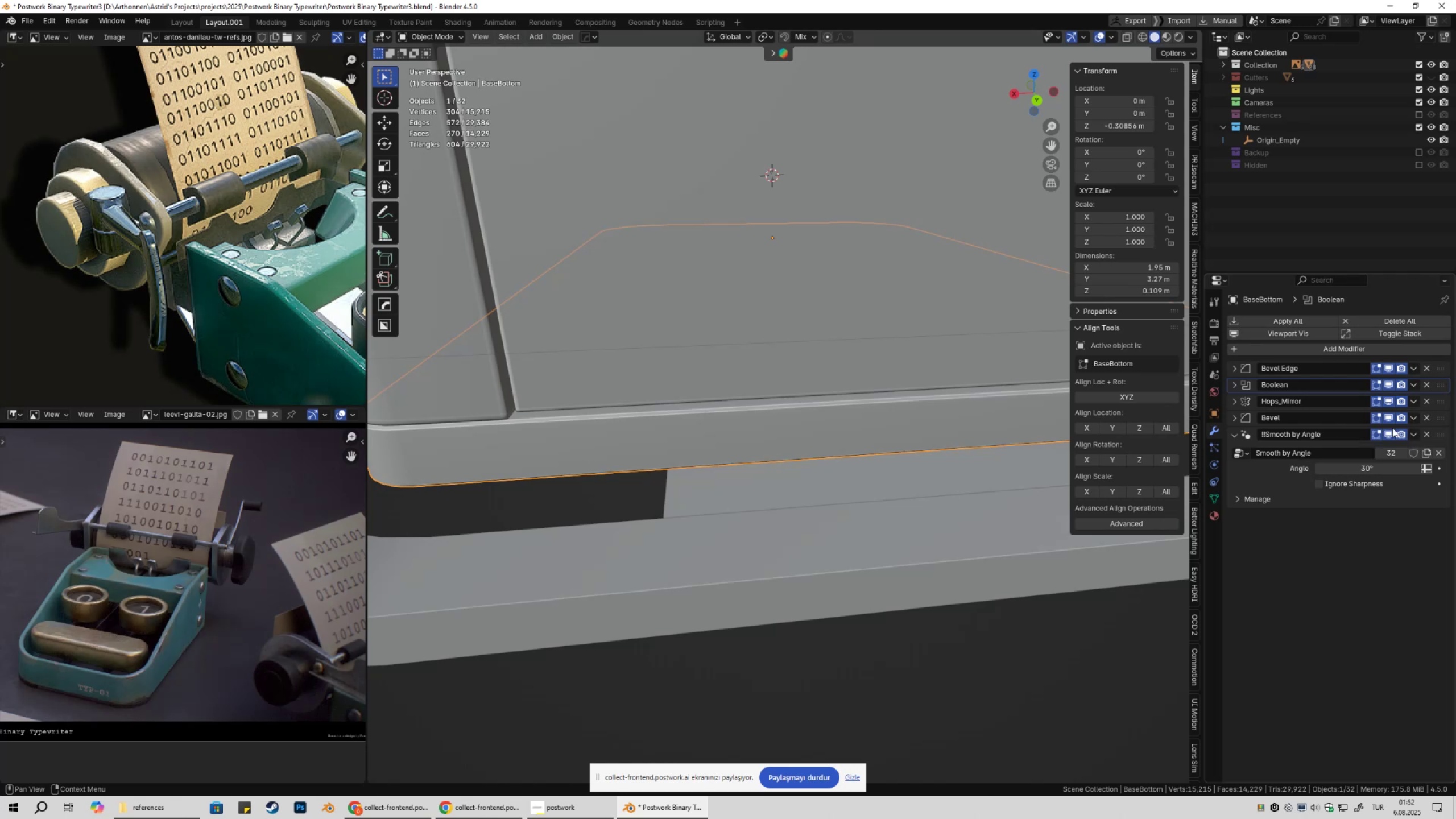 
wait(6.94)
 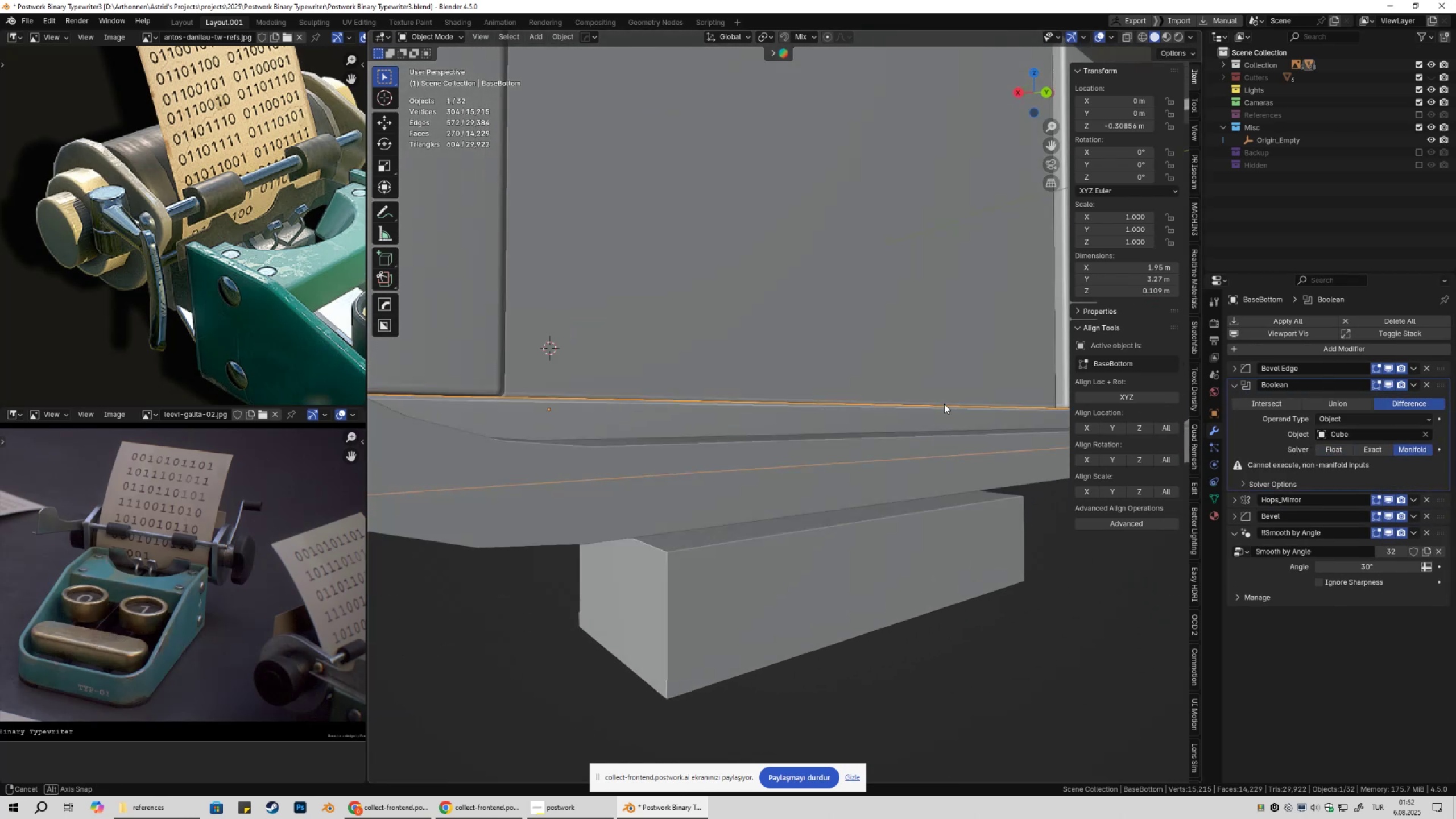 
double_click([1389, 370])
 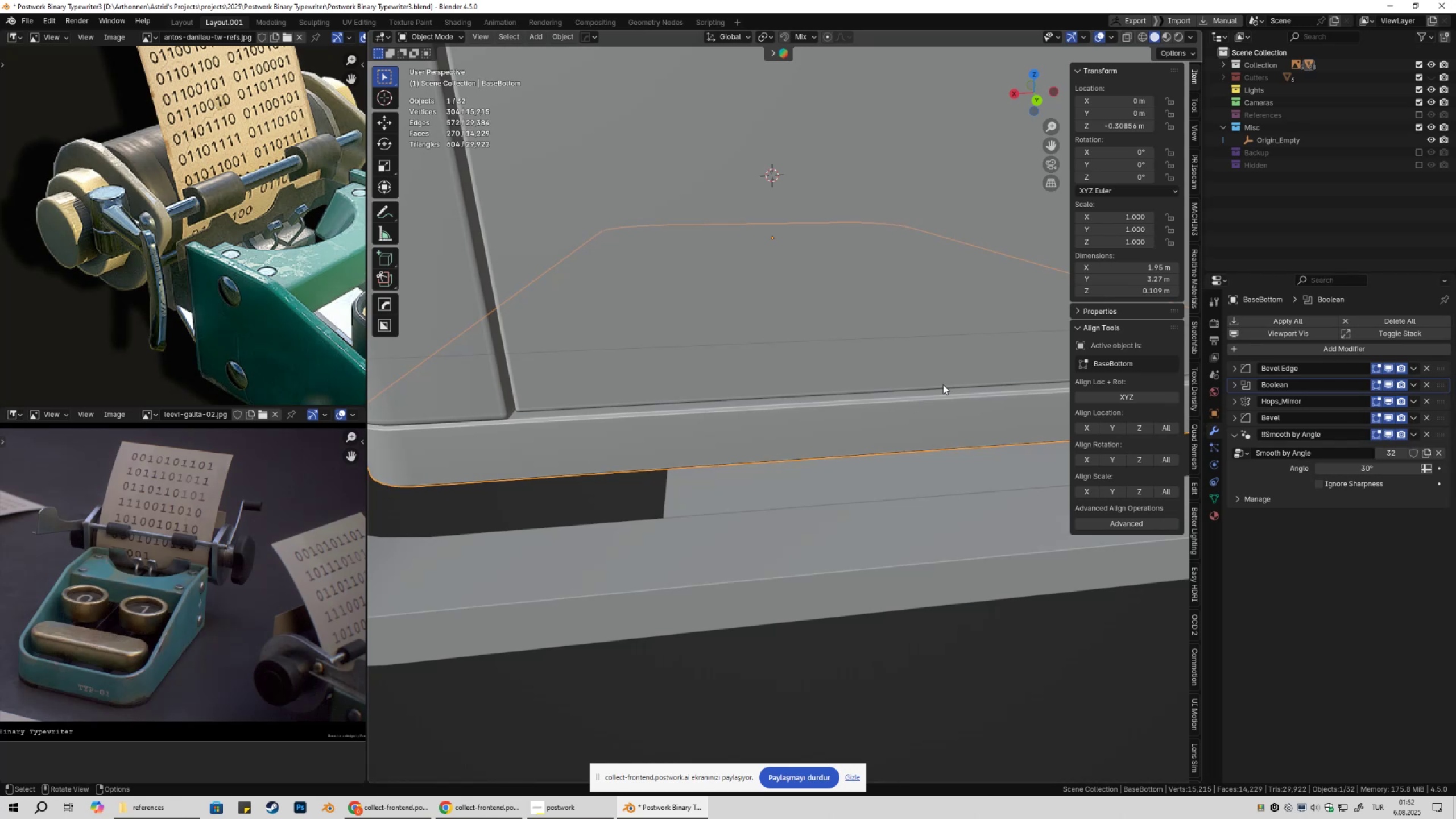 
key(NumpadDivide)
 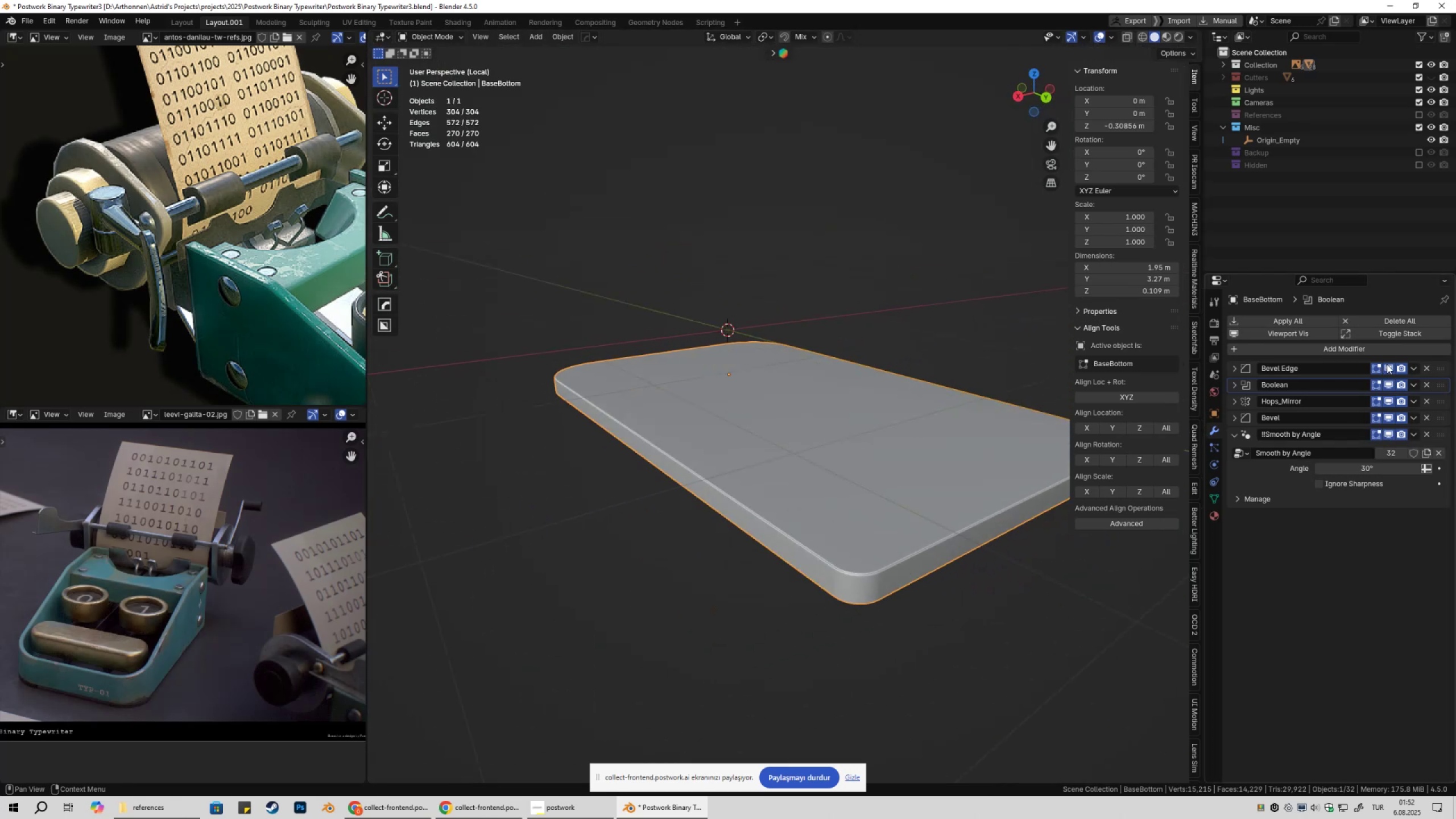 
left_click_drag(start_coordinate=[1389, 384], to_coordinate=[1388, 434])
 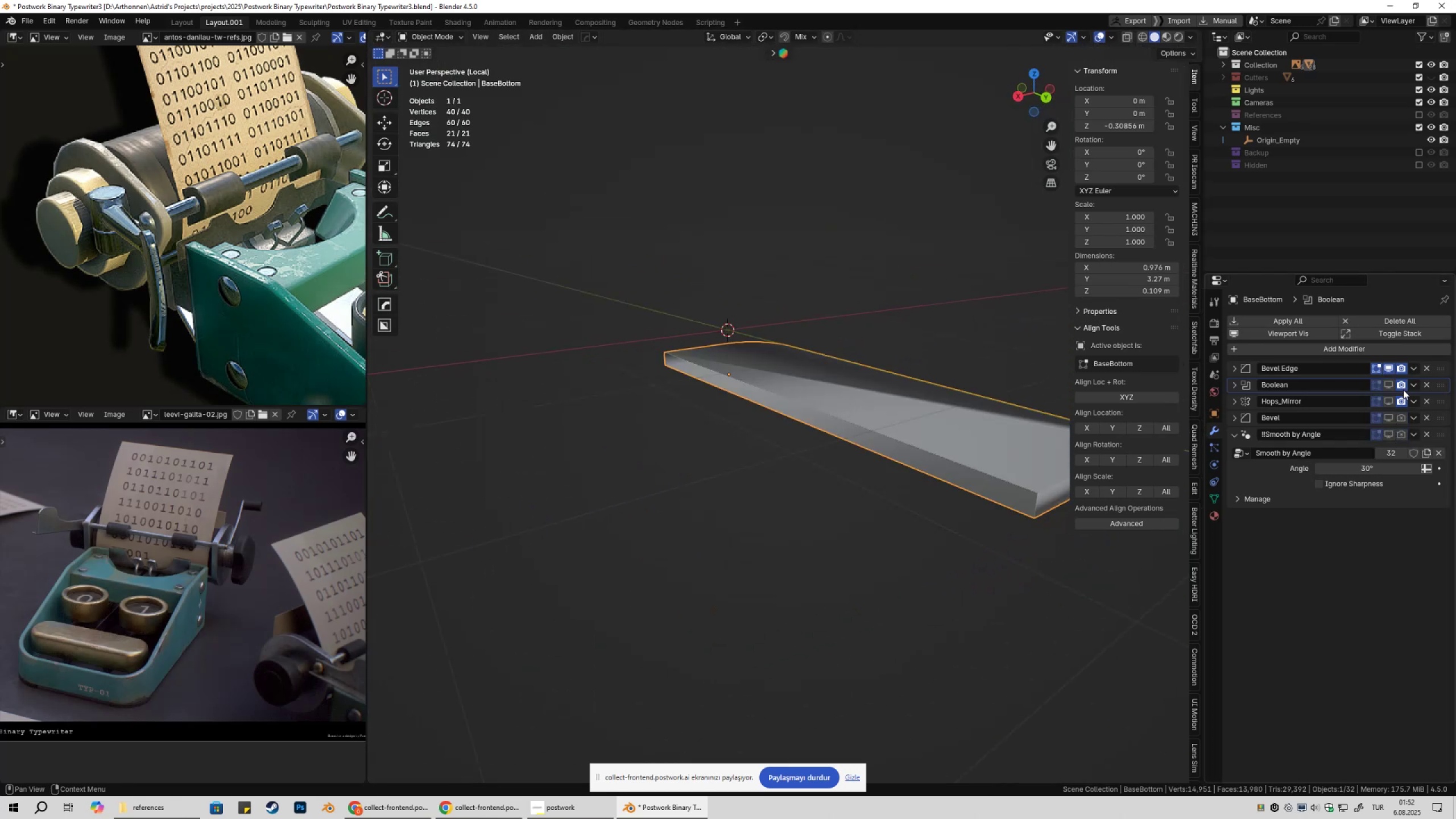 
left_click_drag(start_coordinate=[1403, 385], to_coordinate=[1404, 399])
 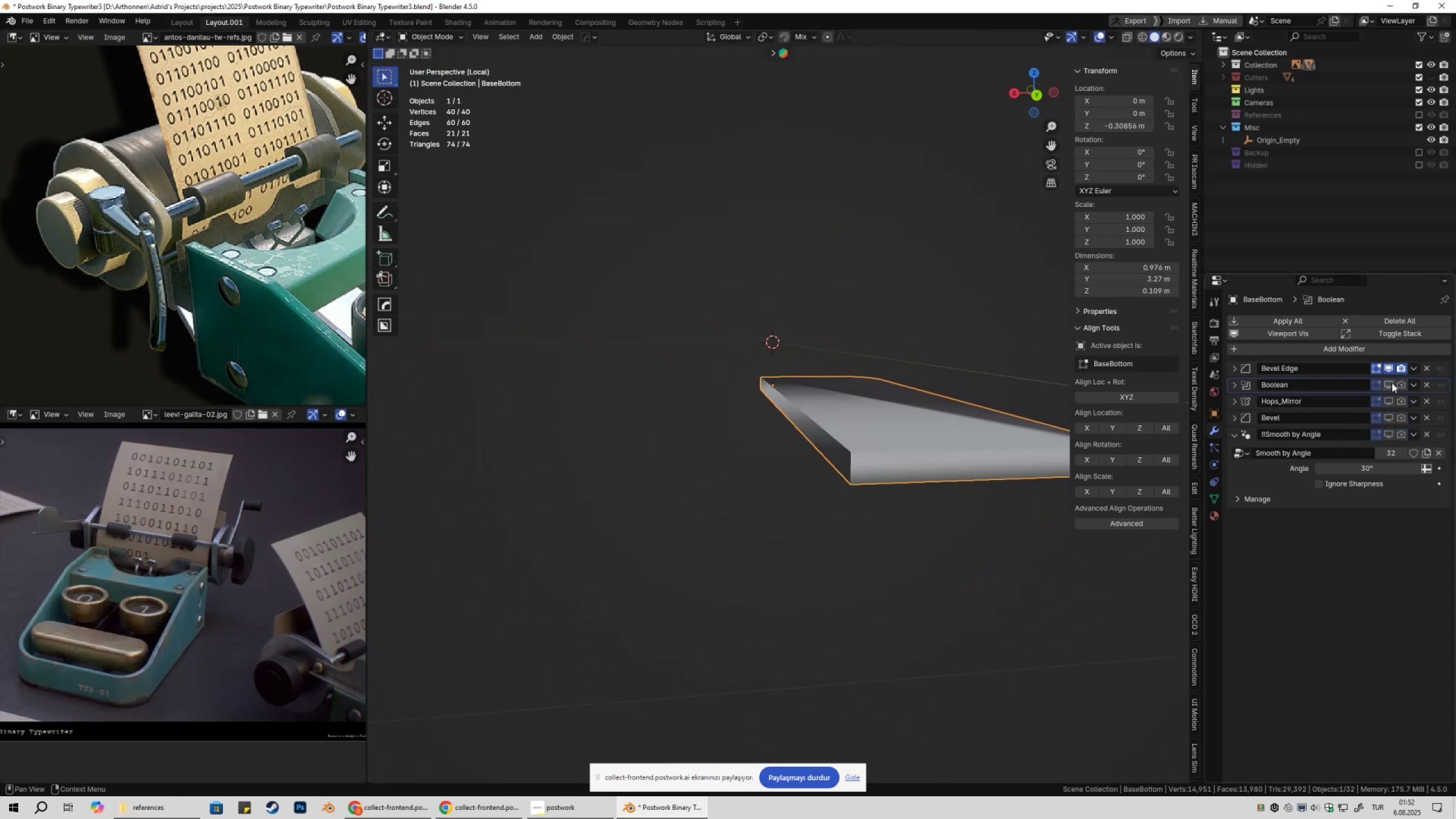 
left_click([1392, 383])
 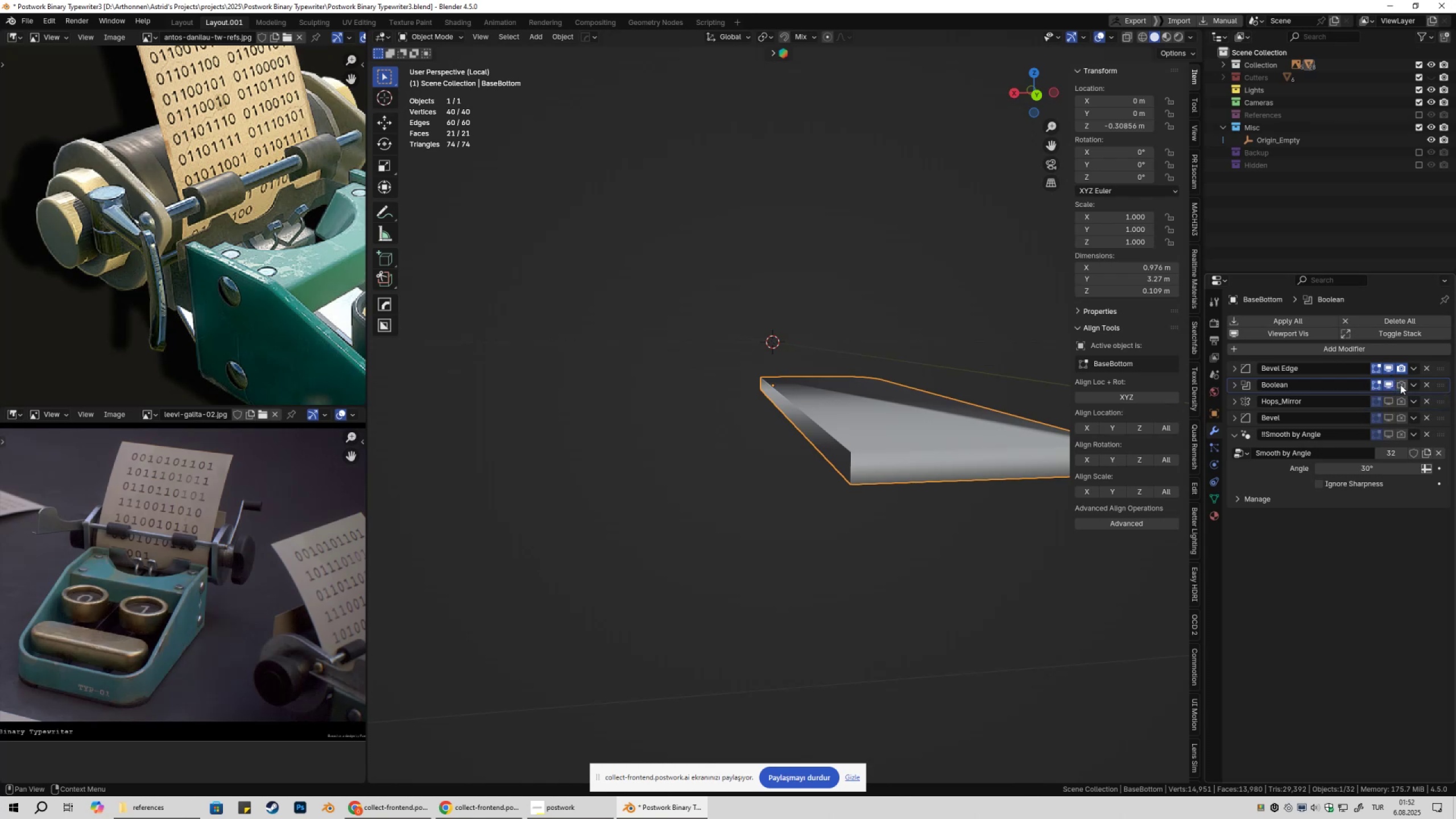 
left_click([1400, 384])
 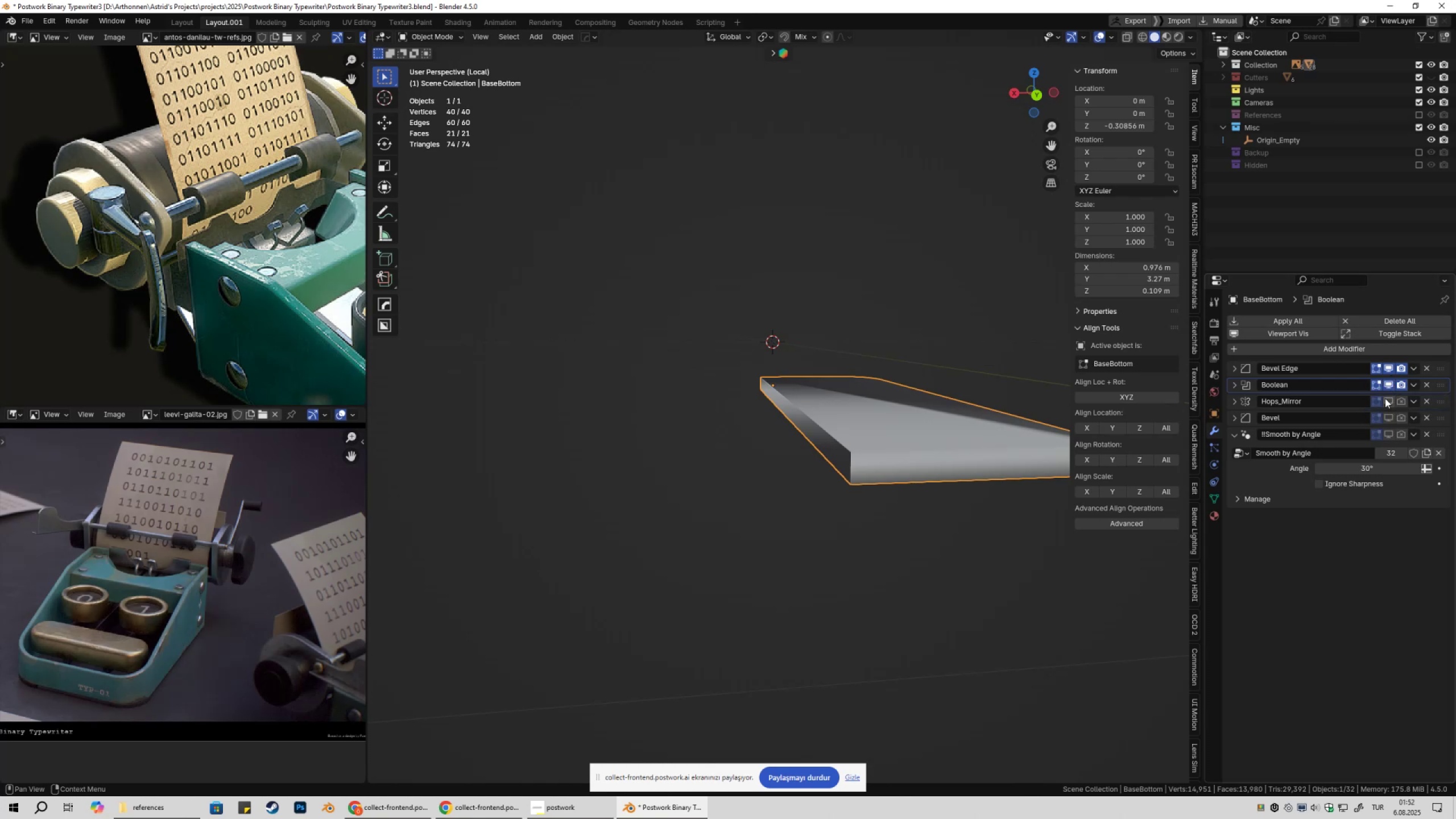 
left_click_drag(start_coordinate=[1387, 399], to_coordinate=[1389, 420])
 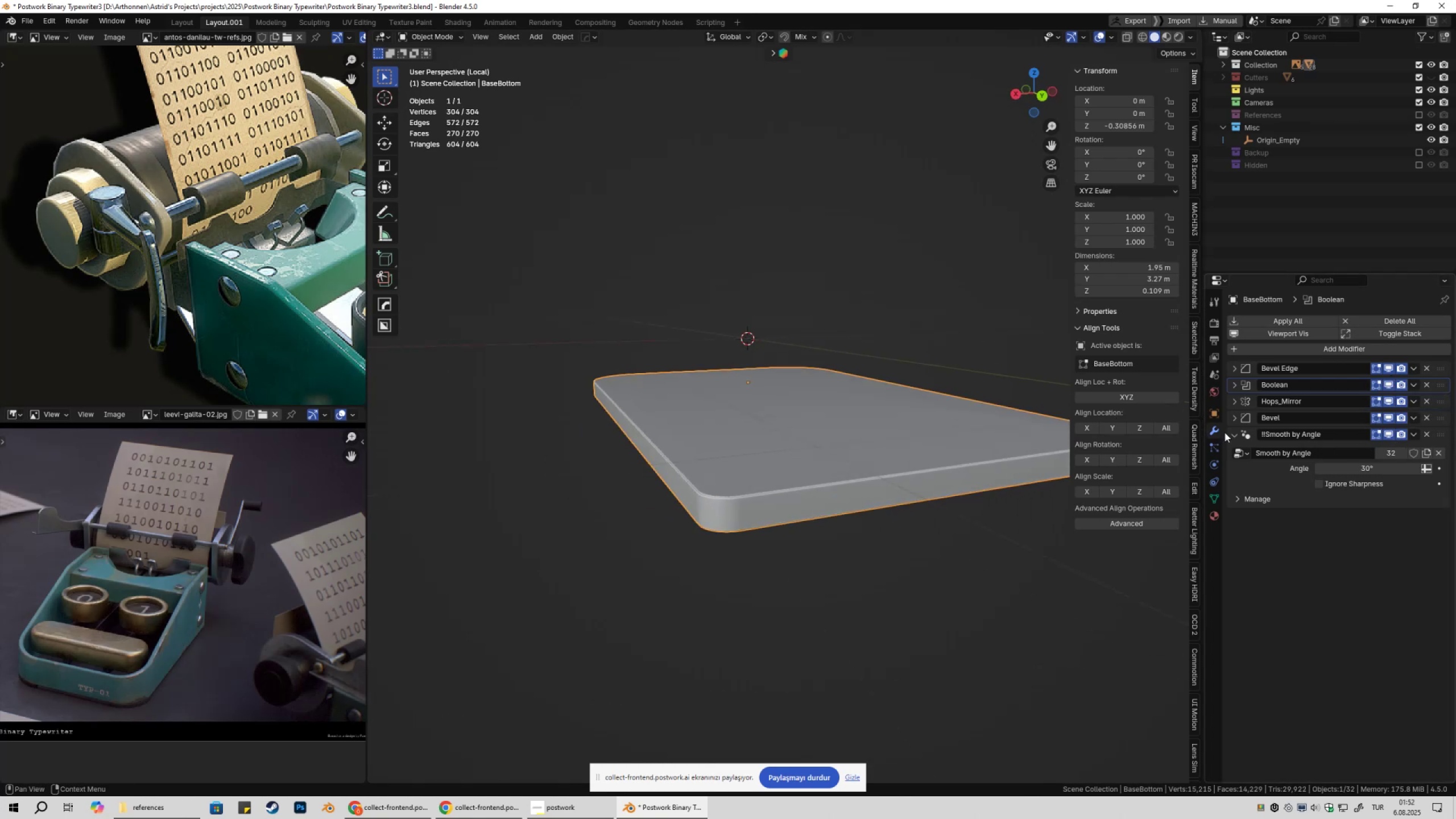 
left_click_drag(start_coordinate=[1441, 385], to_coordinate=[1440, 406])
 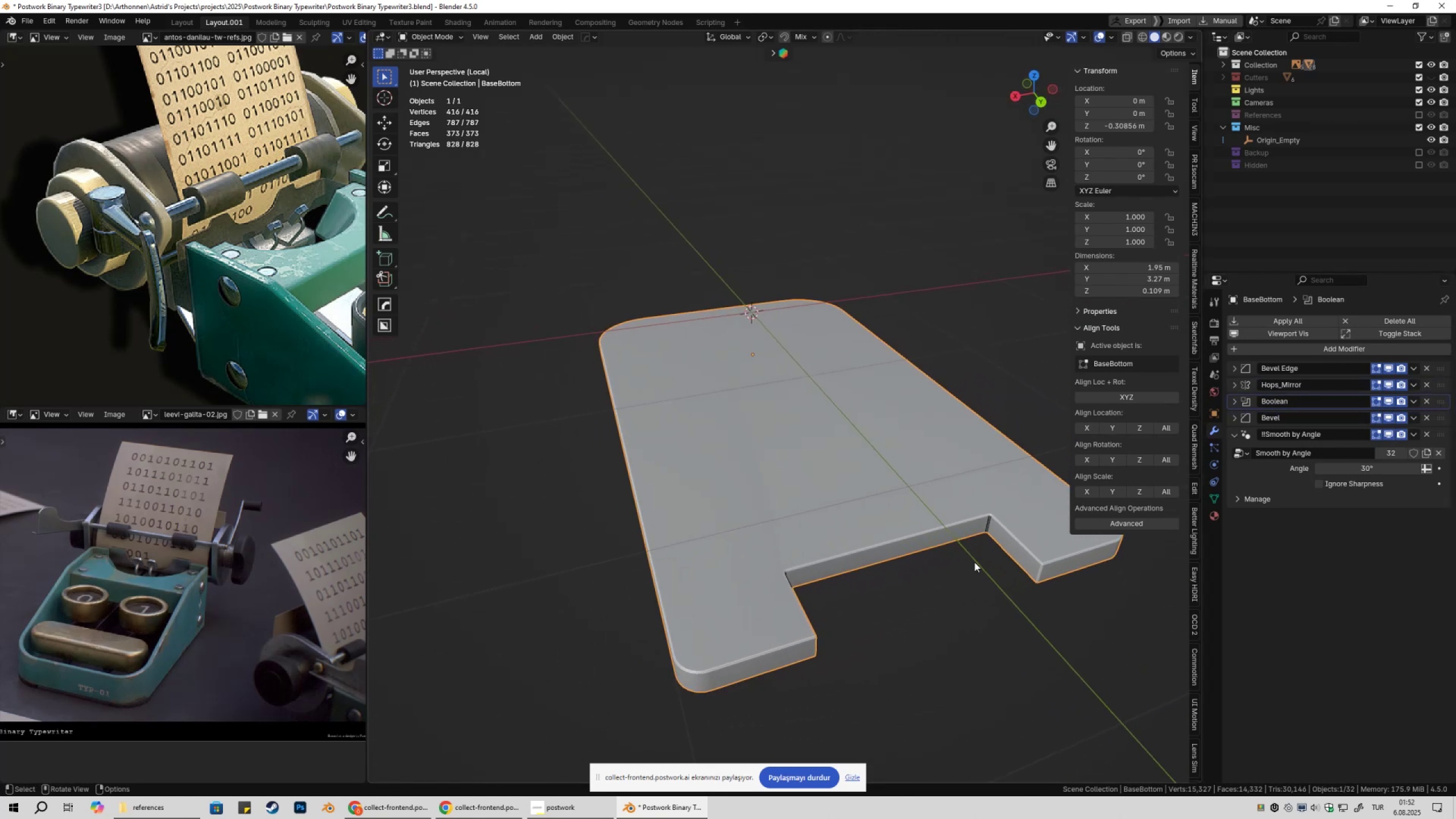 
left_click([985, 597])
 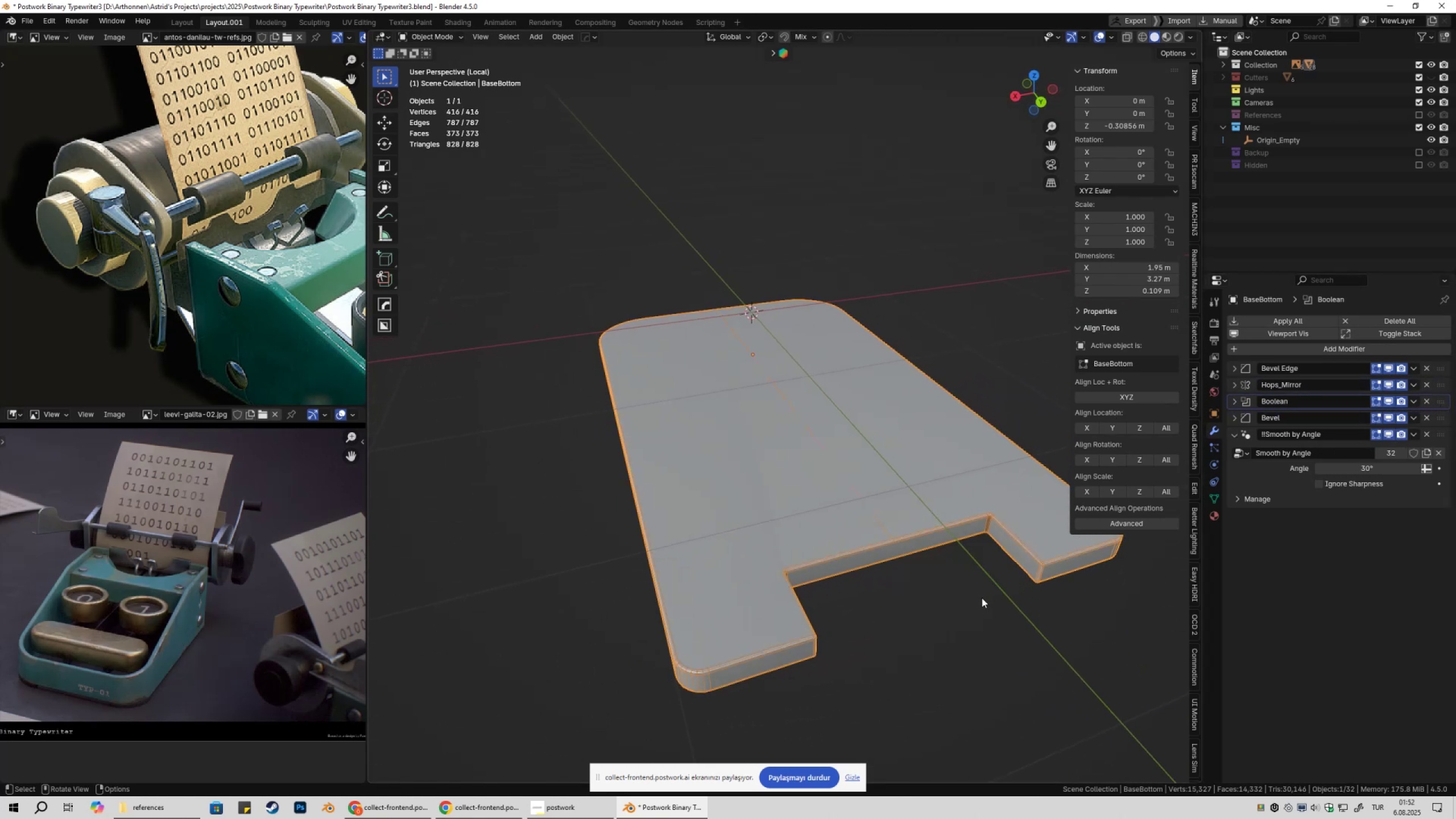 
 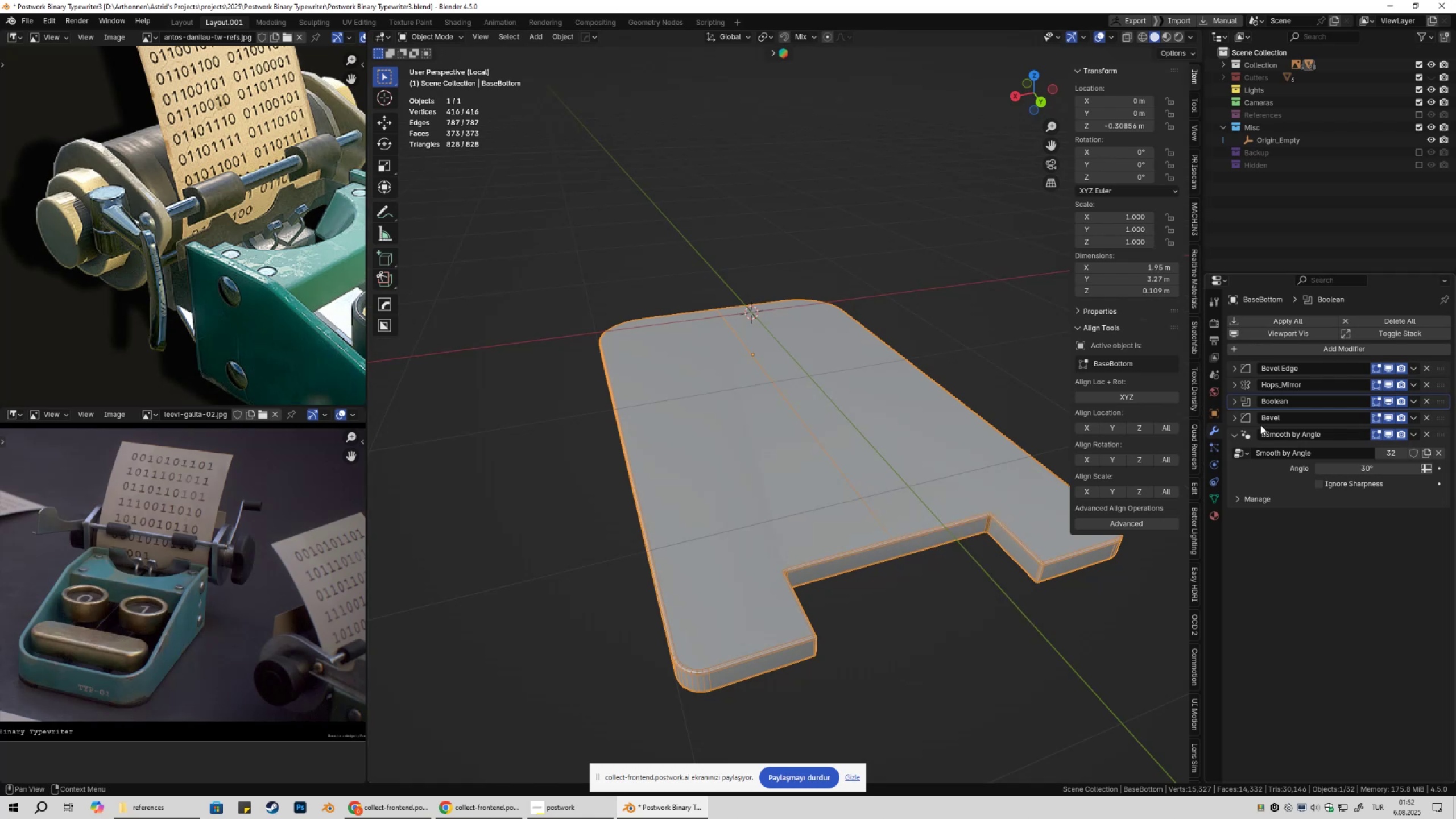 
left_click([1236, 417])
 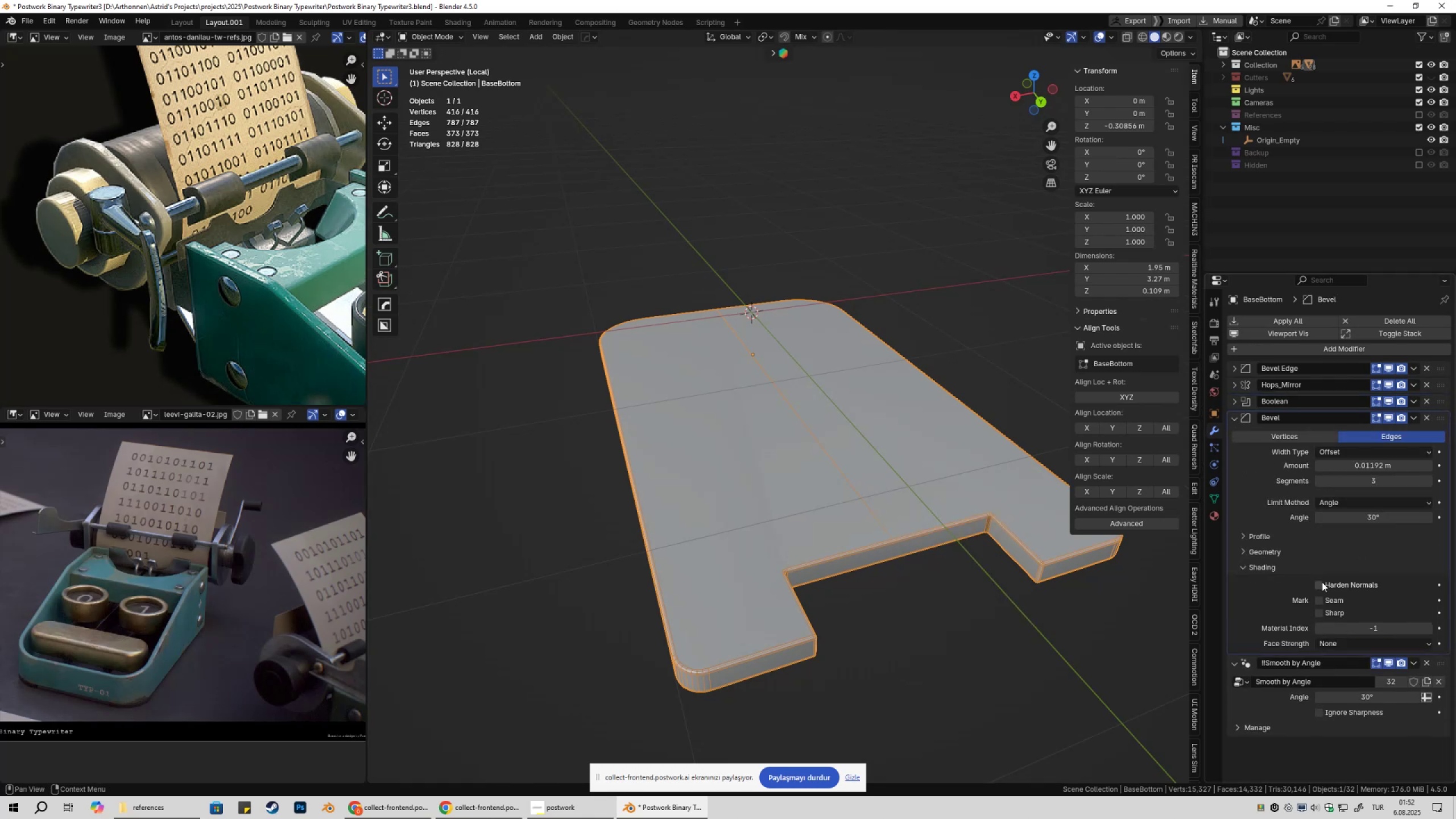 
left_click([1322, 582])
 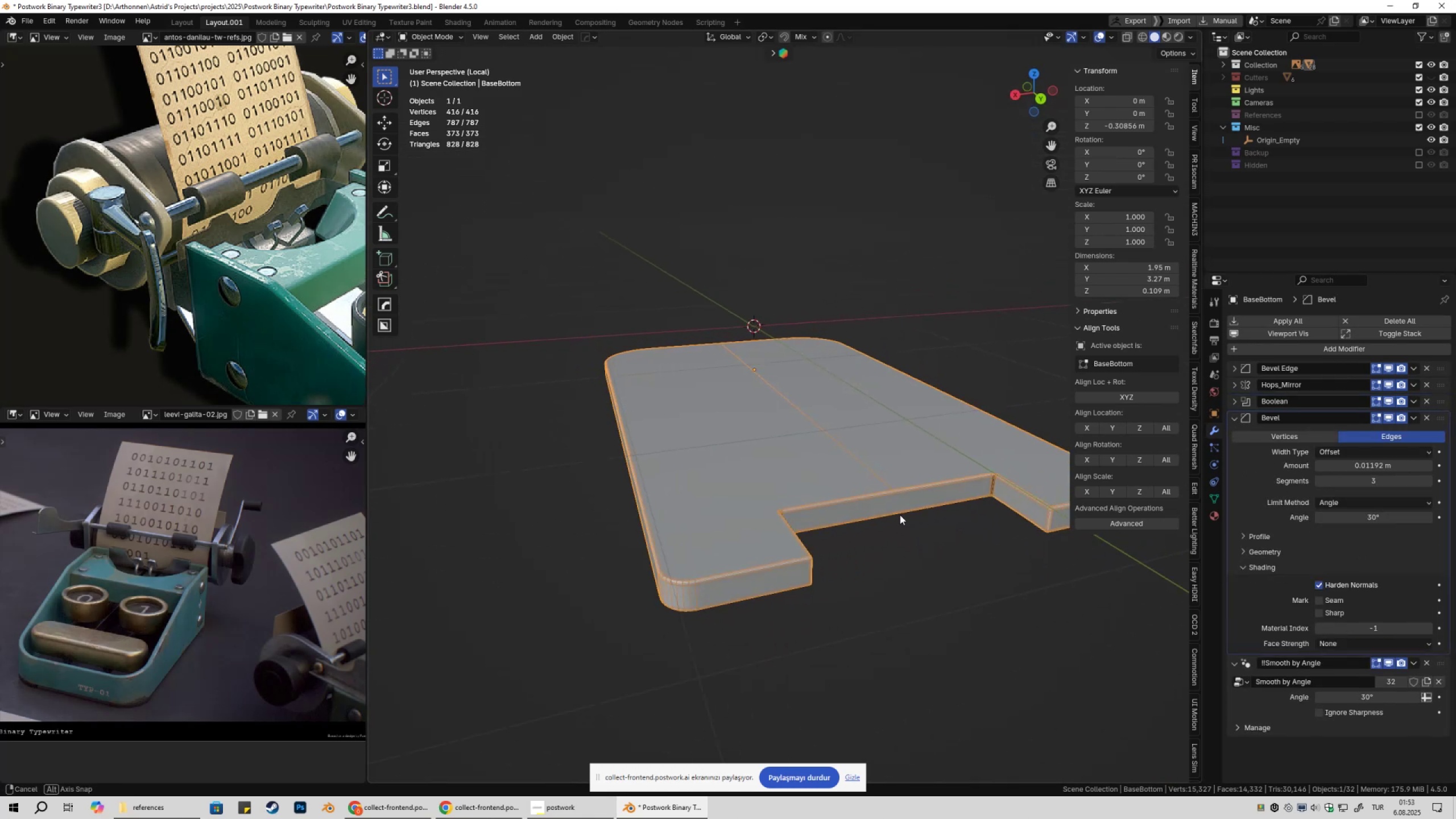 
scroll: coordinate [830, 533], scroll_direction: up, amount: 3.0
 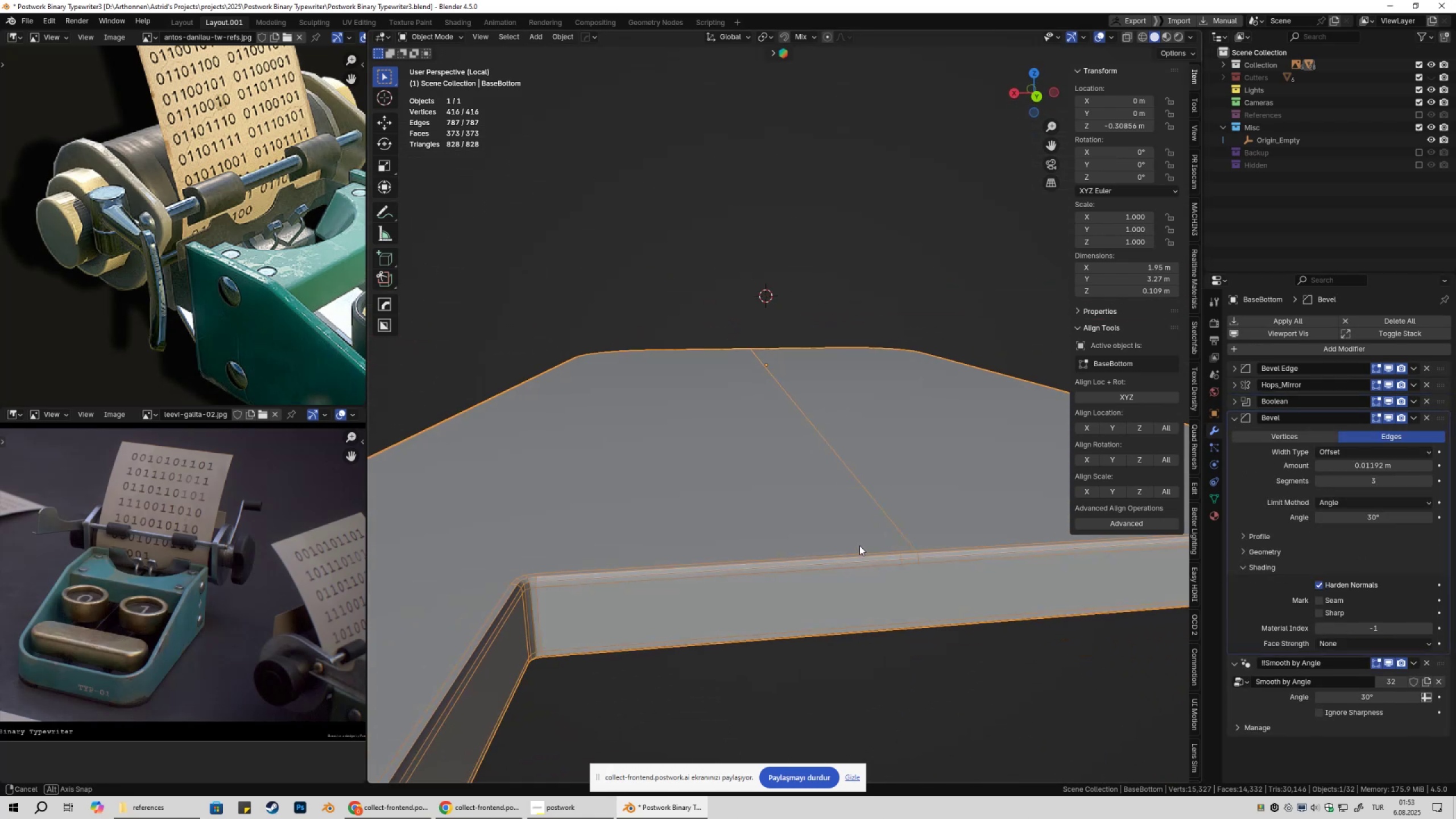 
 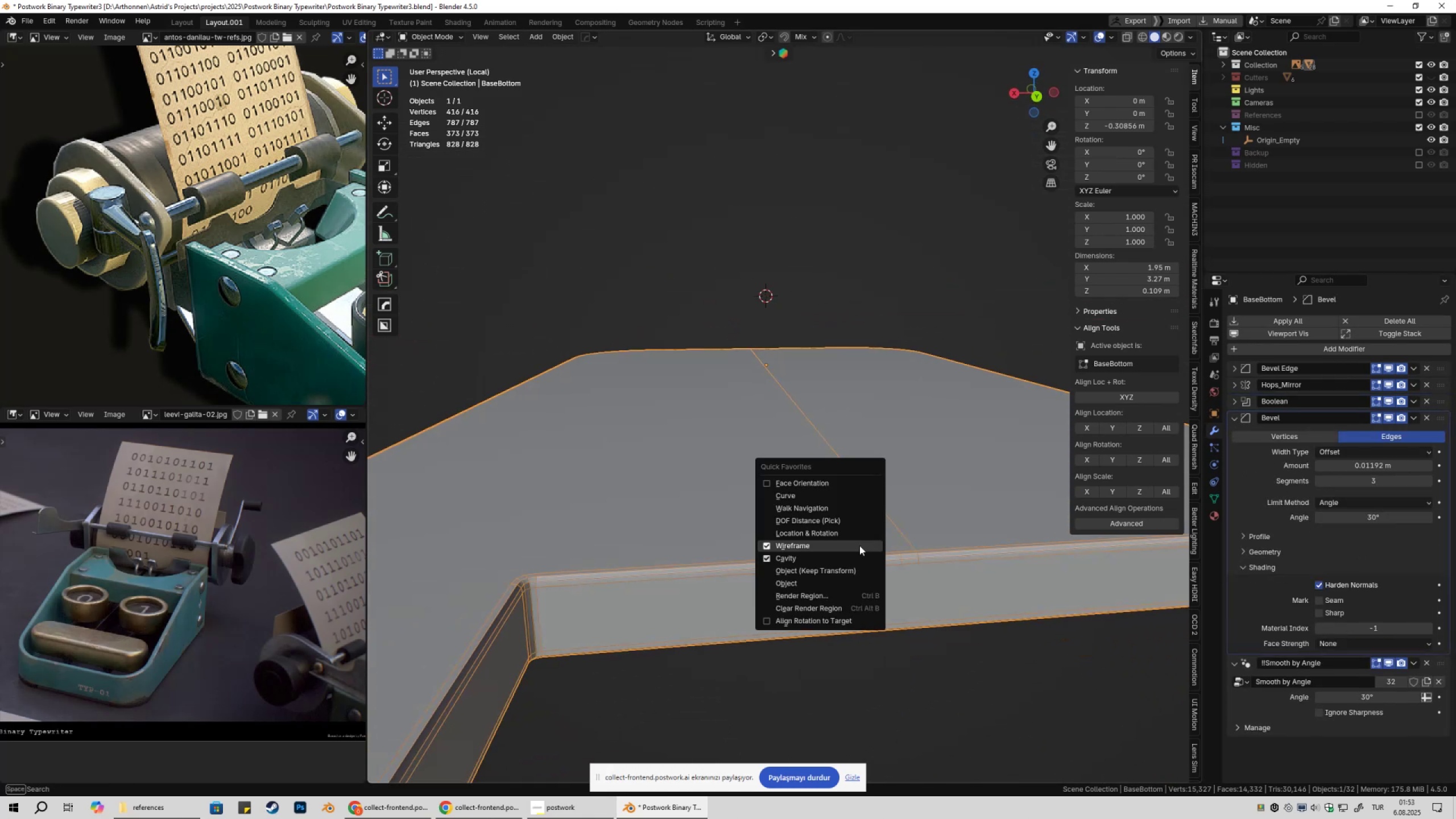 
left_click([859, 545])
 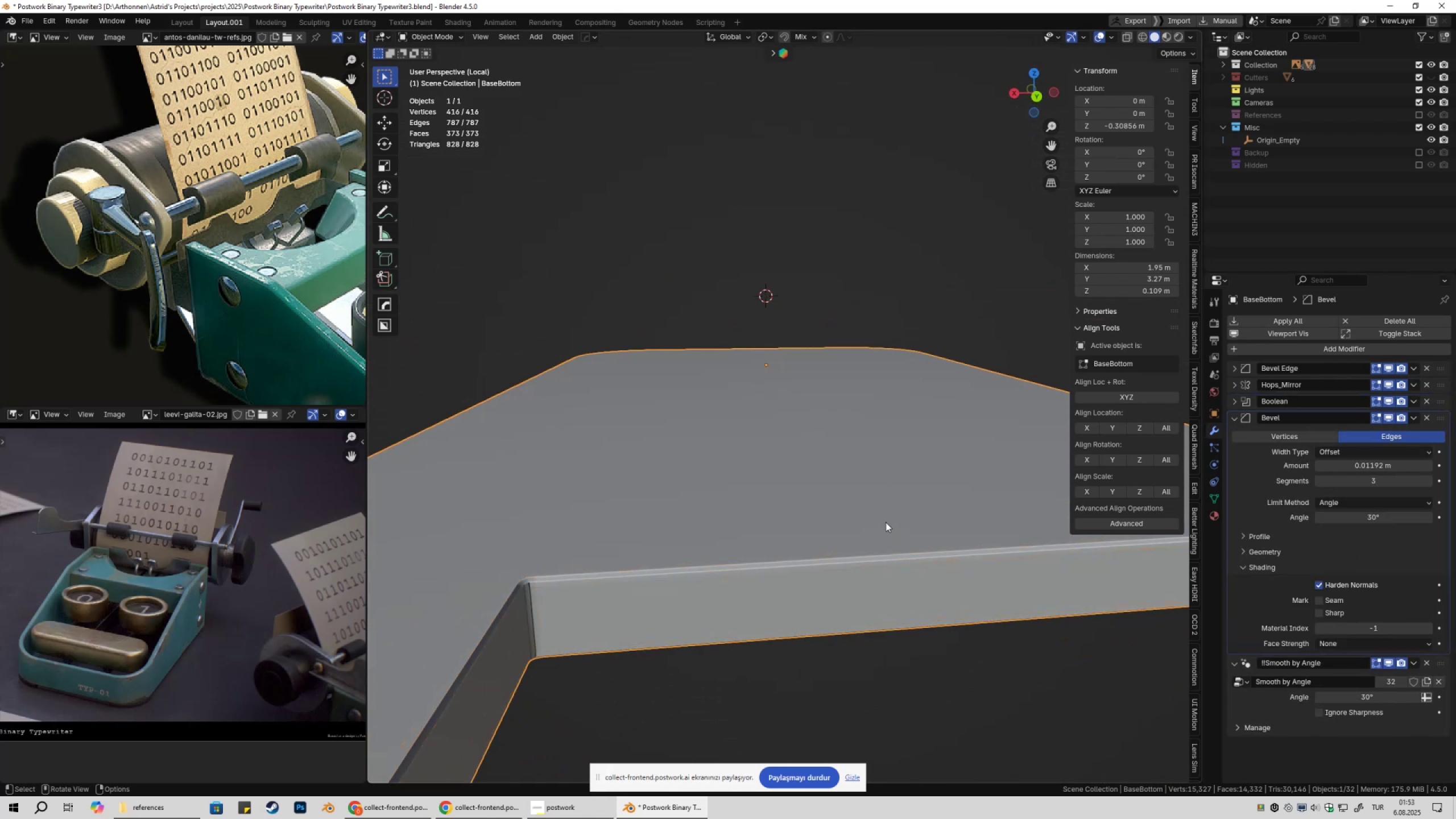 
scroll: coordinate [887, 524], scroll_direction: down, amount: 3.0
 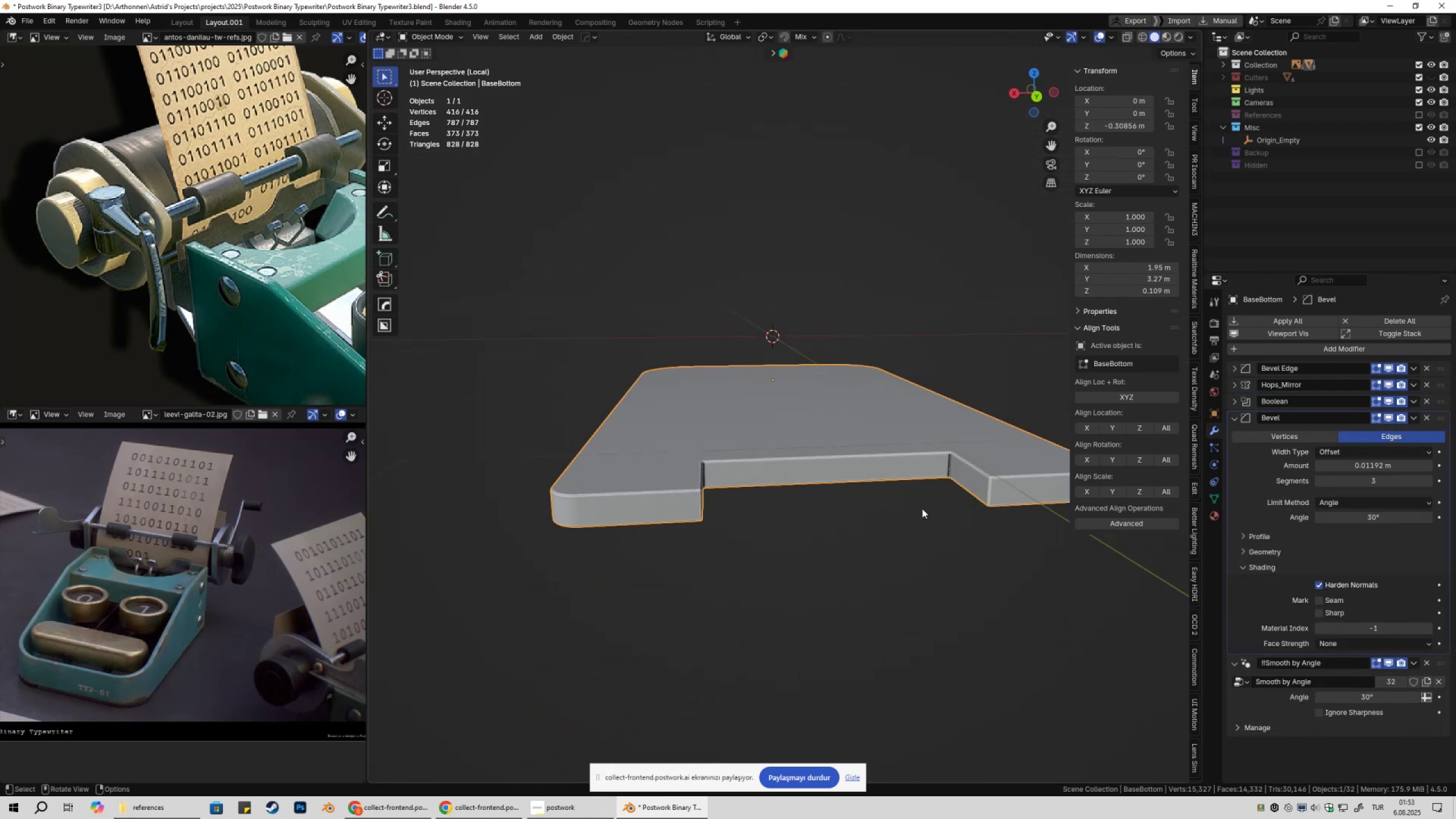 
scroll: coordinate [866, 522], scroll_direction: up, amount: 2.0
 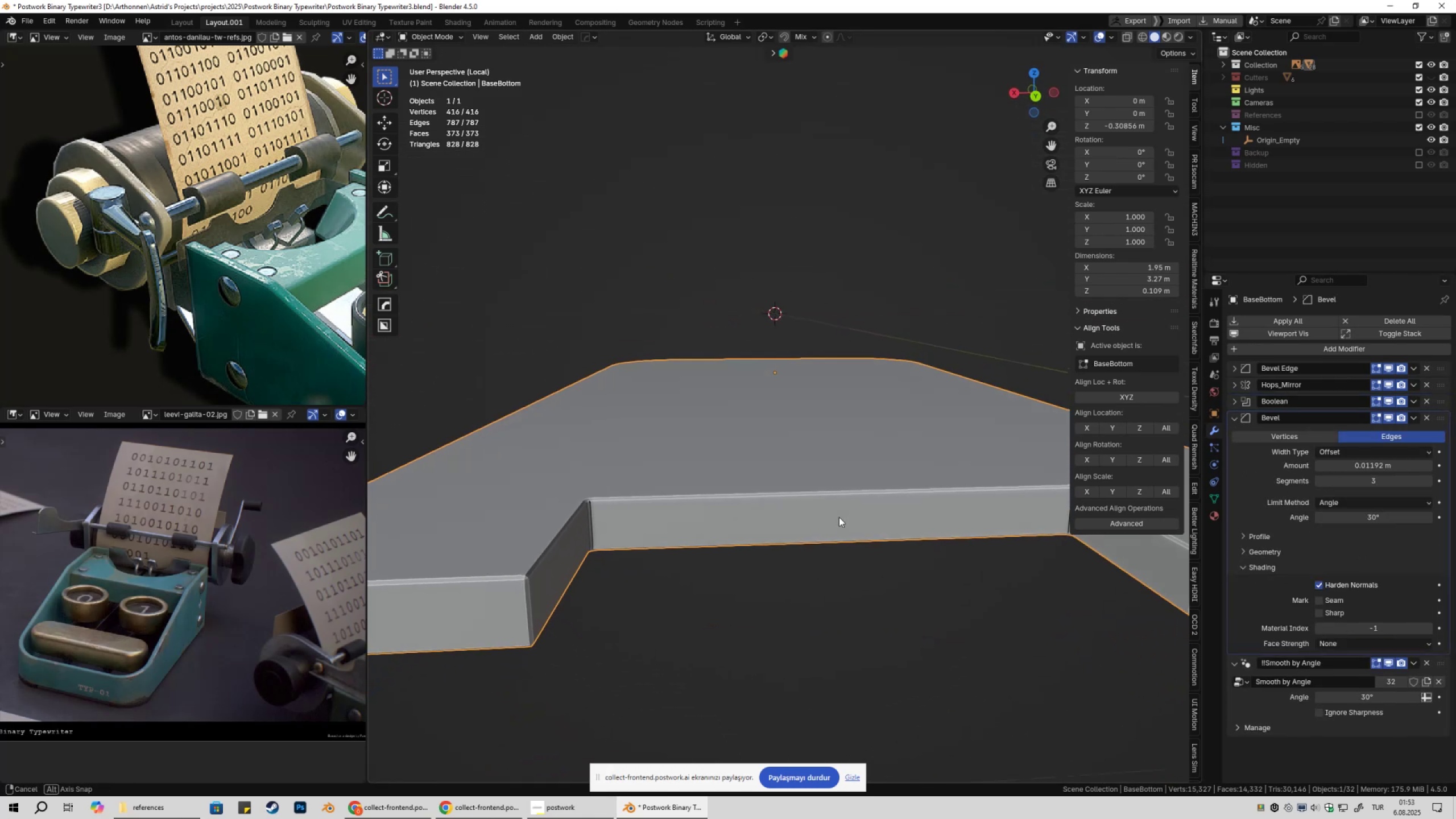 
left_click([839, 517])
 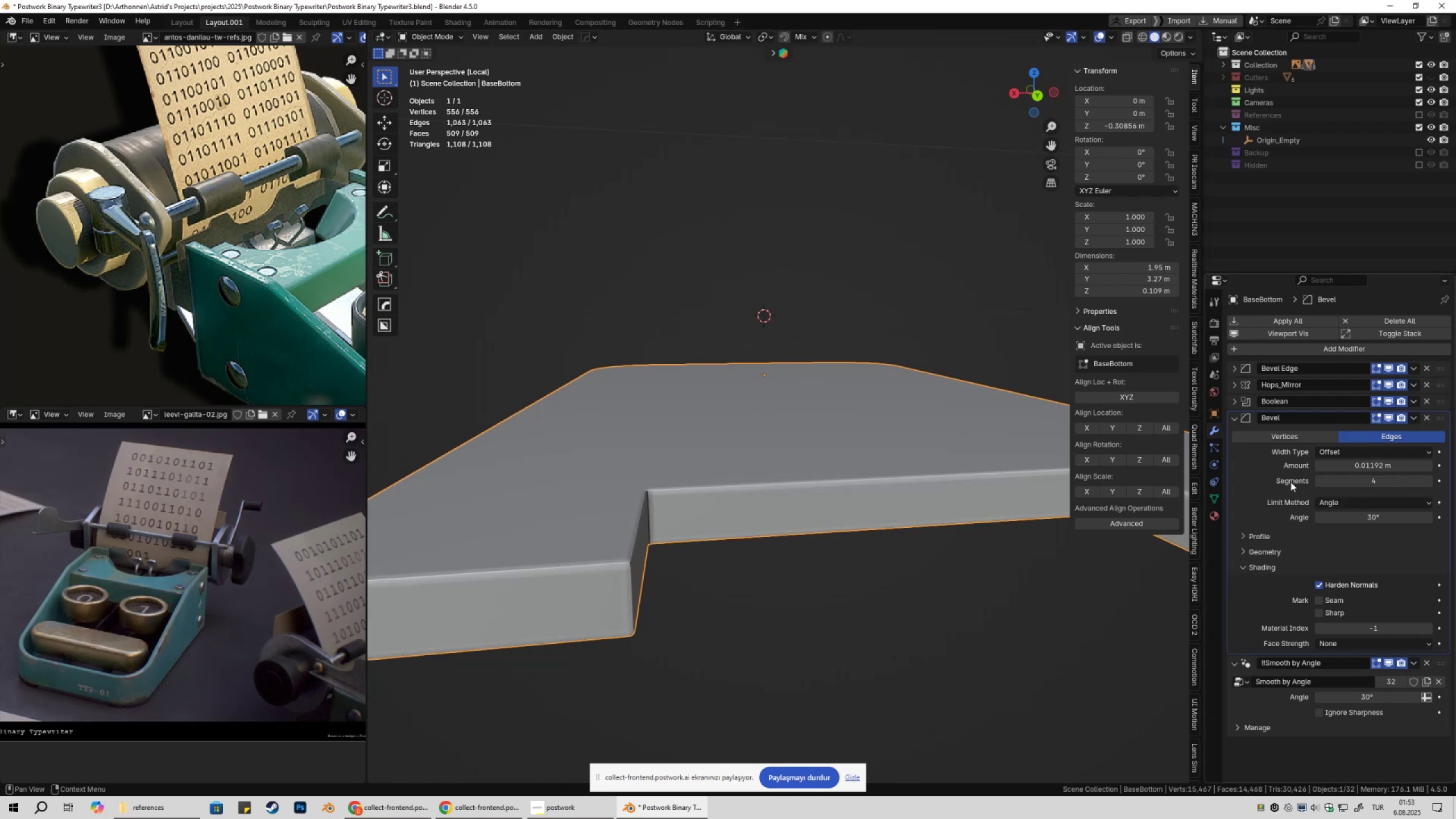 
left_click([1318, 481])
 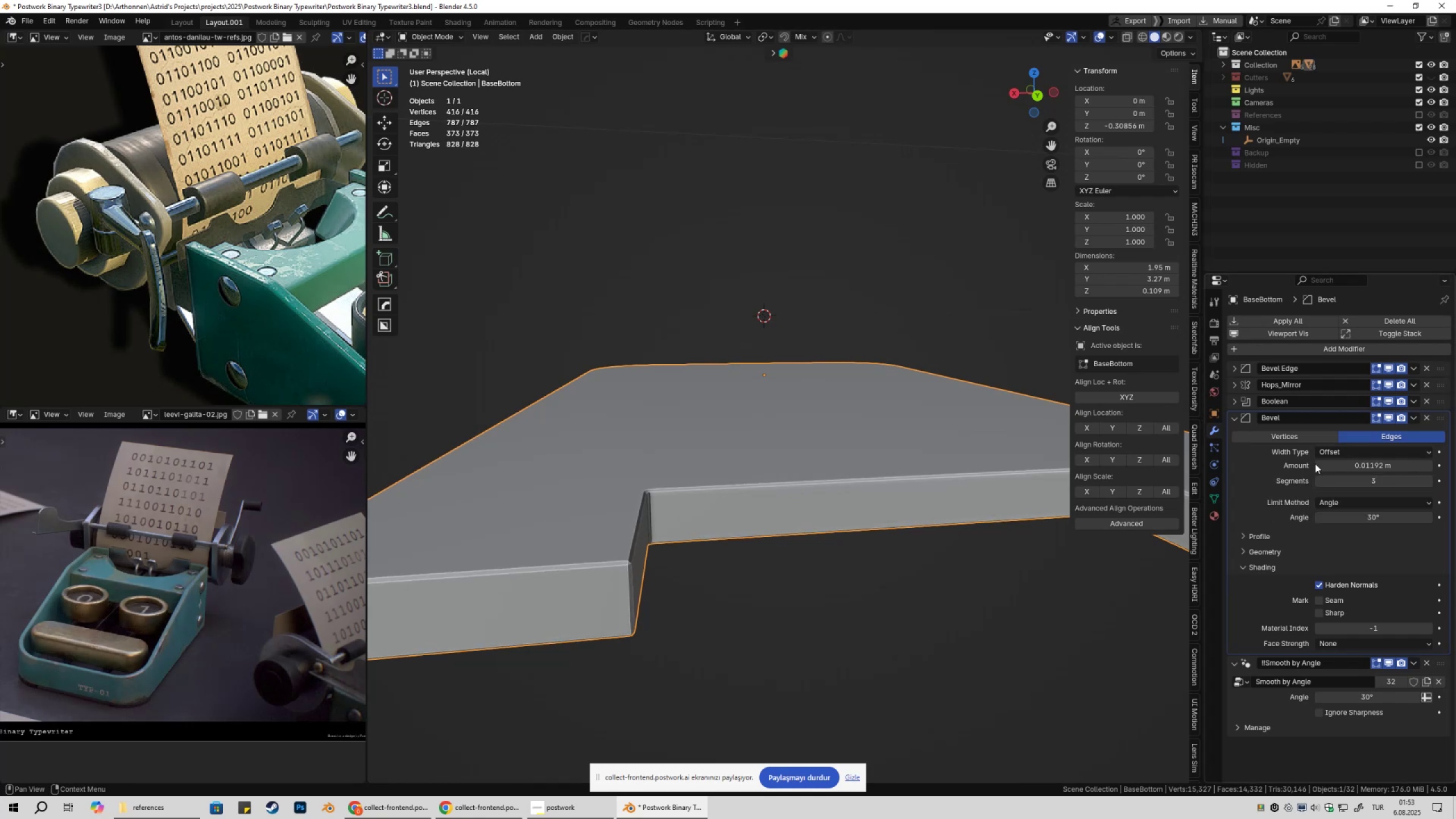 
left_click([1231, 402])
 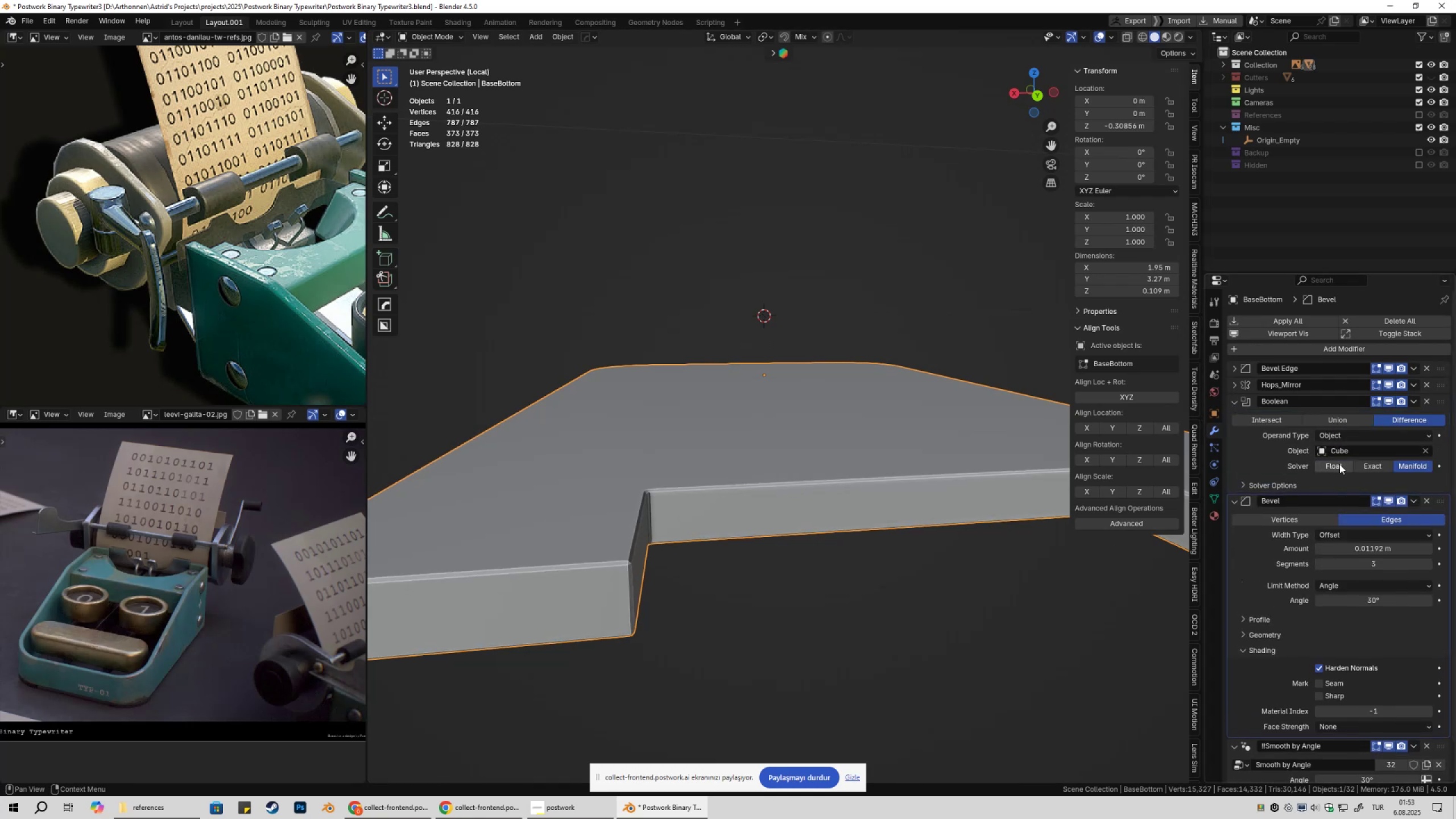 
left_click([1339, 464])
 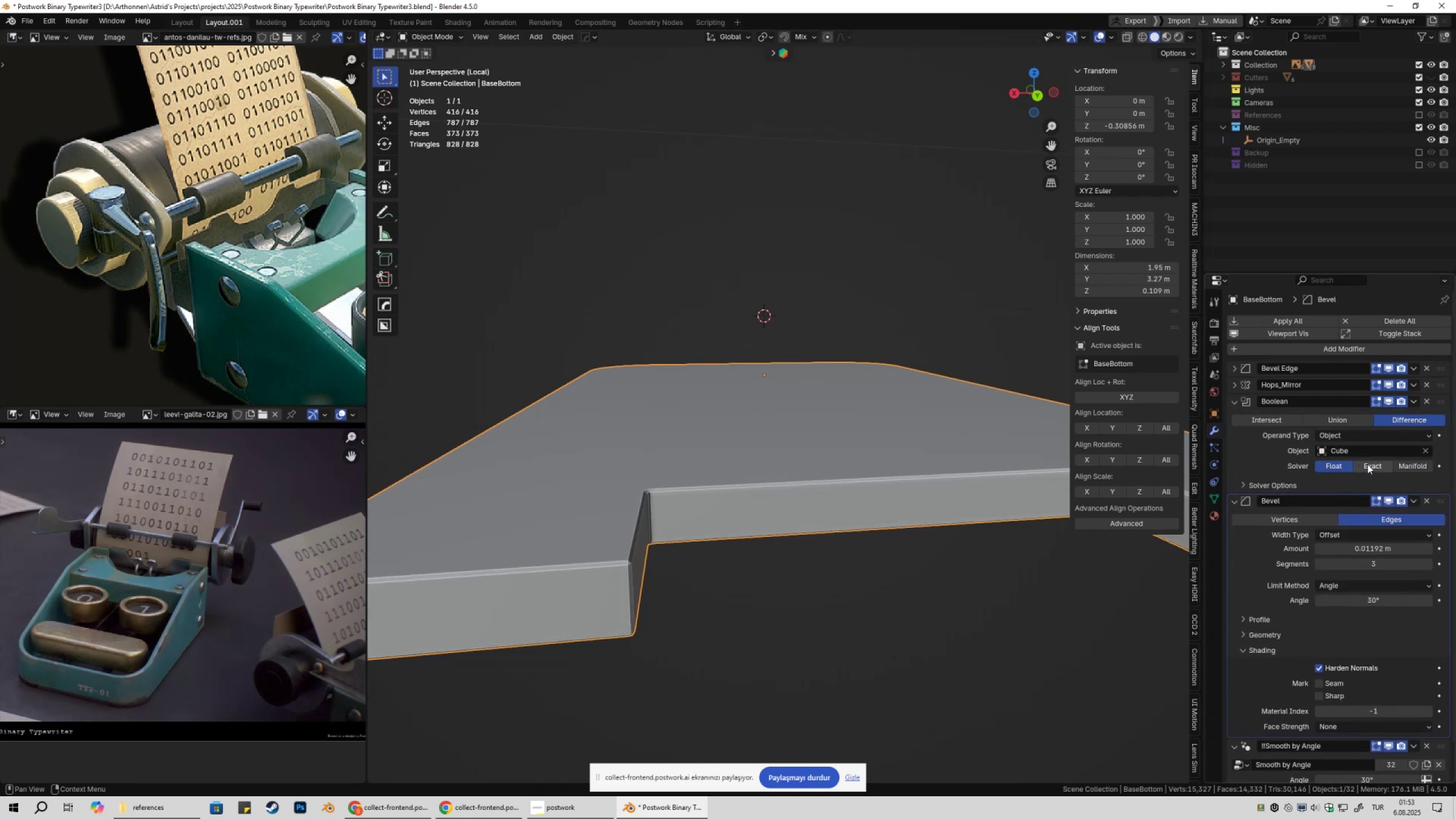 
left_click([1367, 464])
 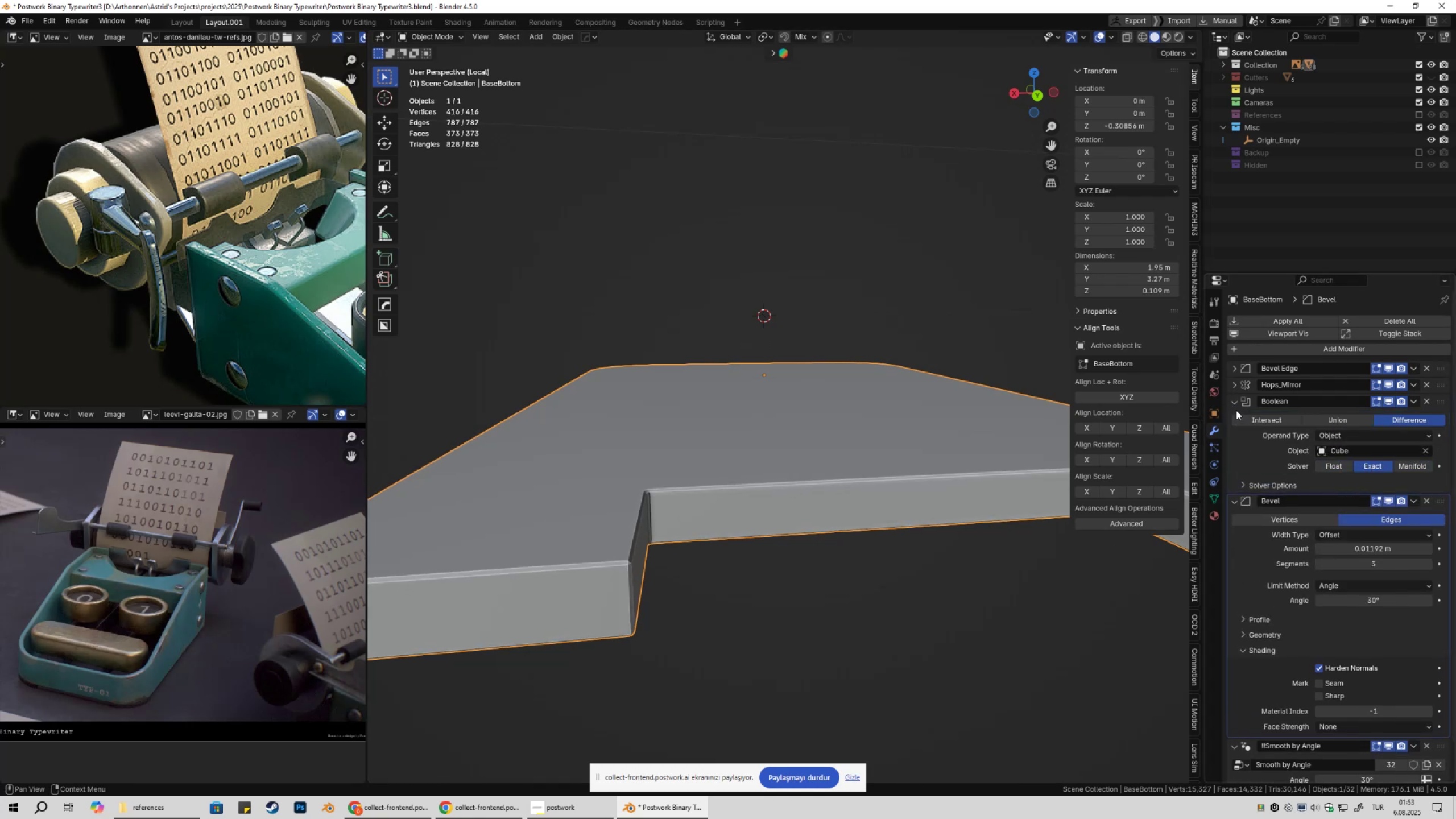 
left_click([1232, 405])
 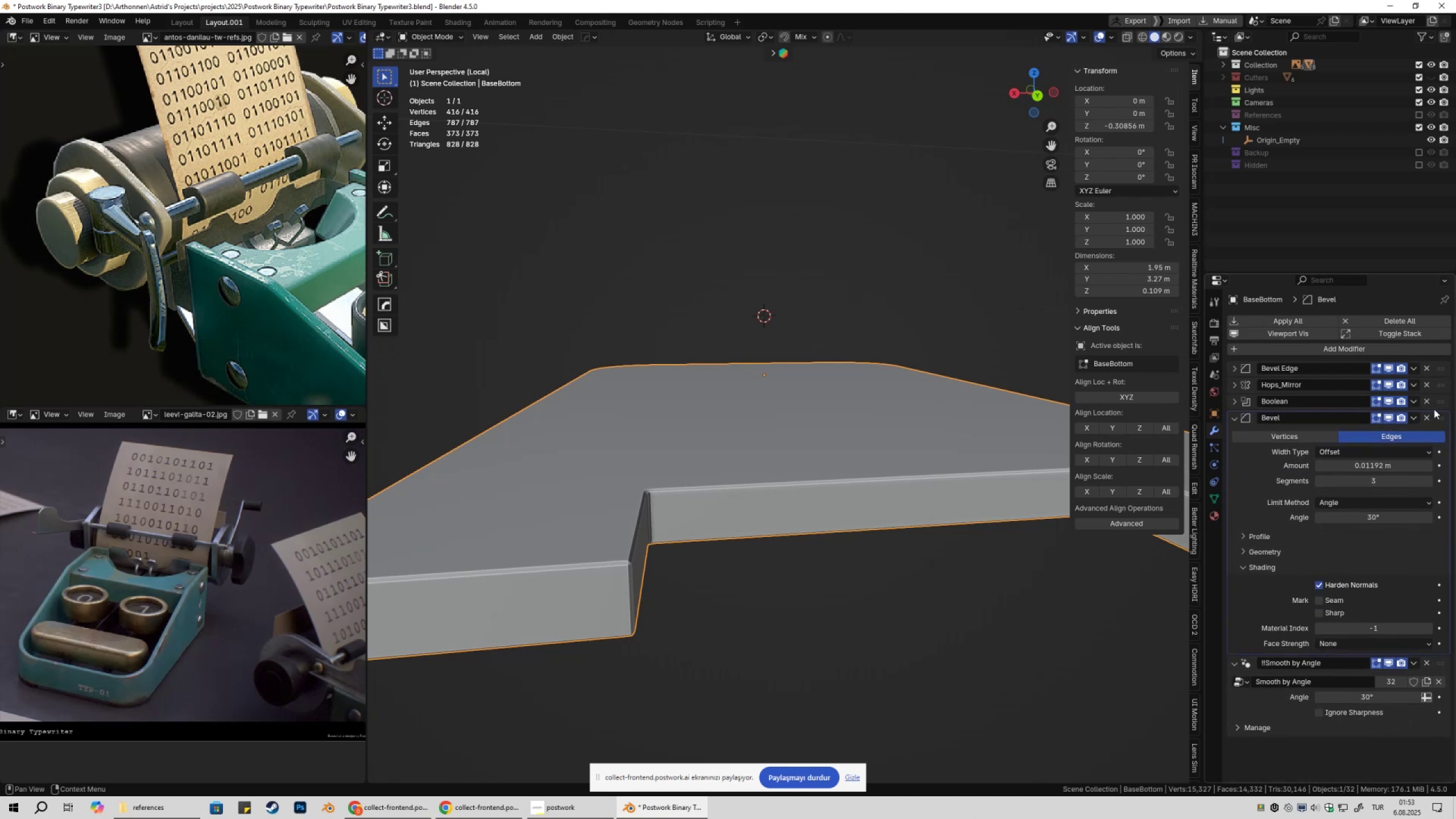 
left_click_drag(start_coordinate=[1442, 405], to_coordinate=[1443, 382])
 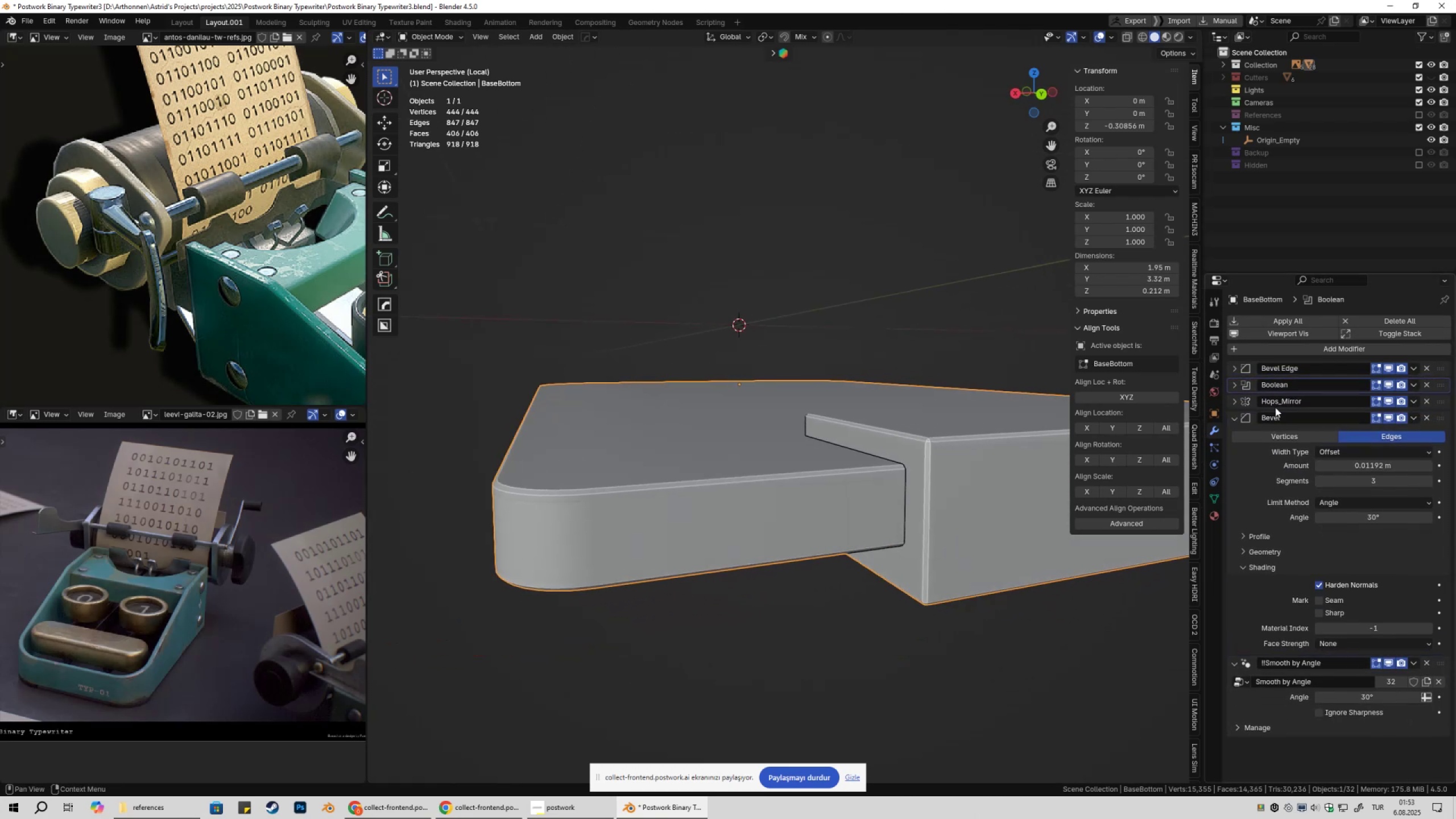 
left_click([1235, 420])
 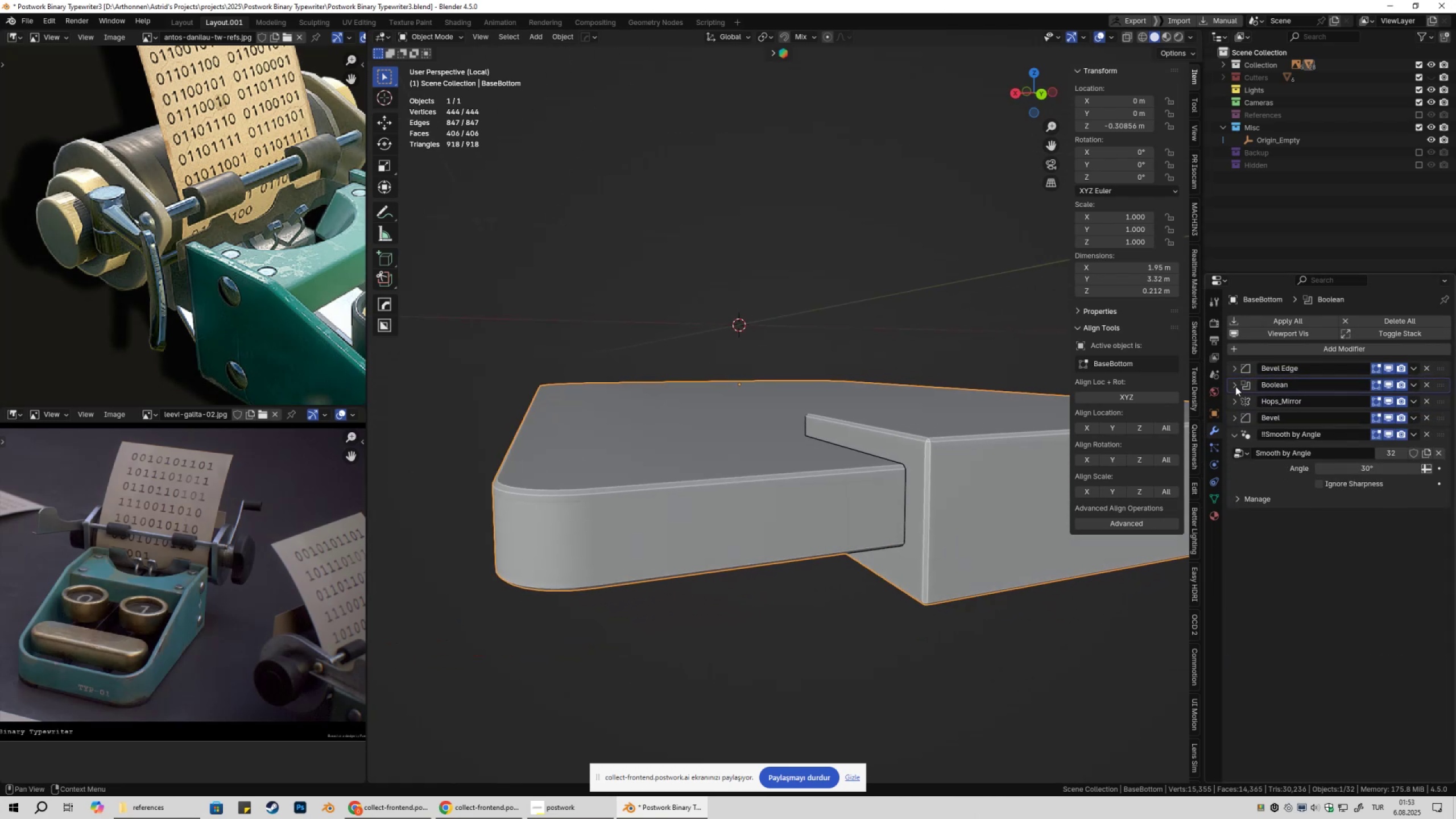 
left_click([1233, 386])
 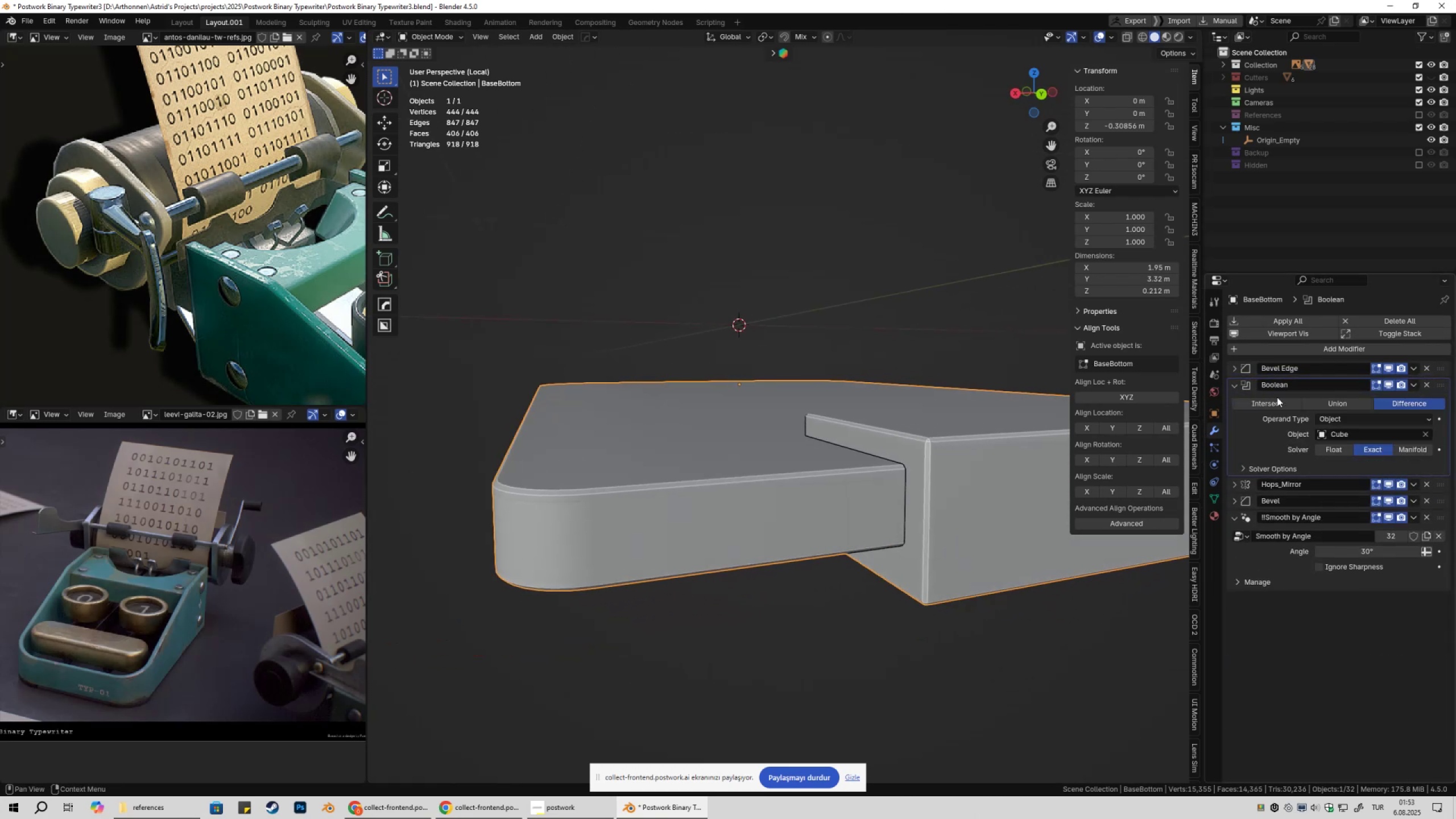 
left_click([1294, 402])
 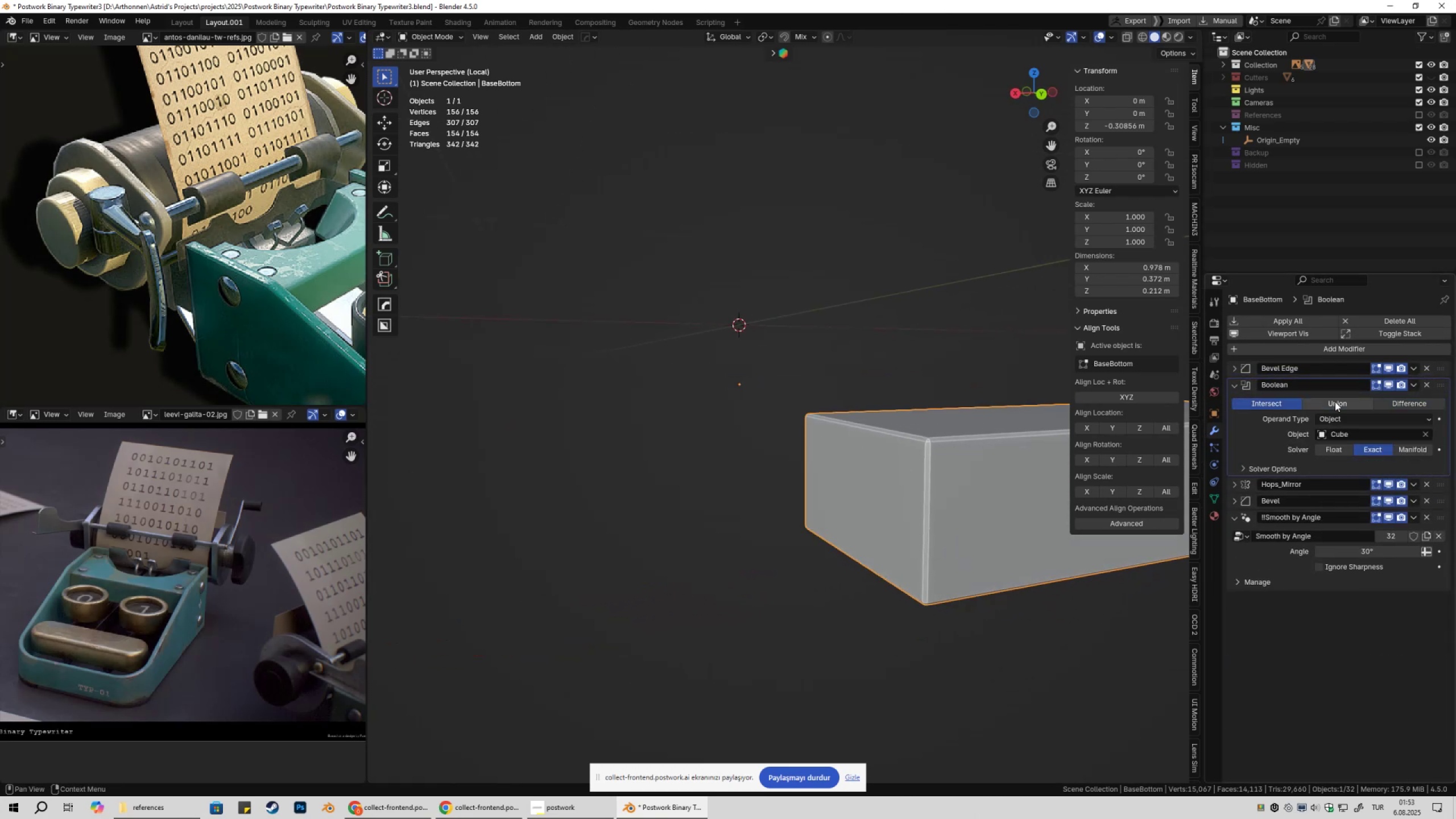 
left_click([1341, 402])
 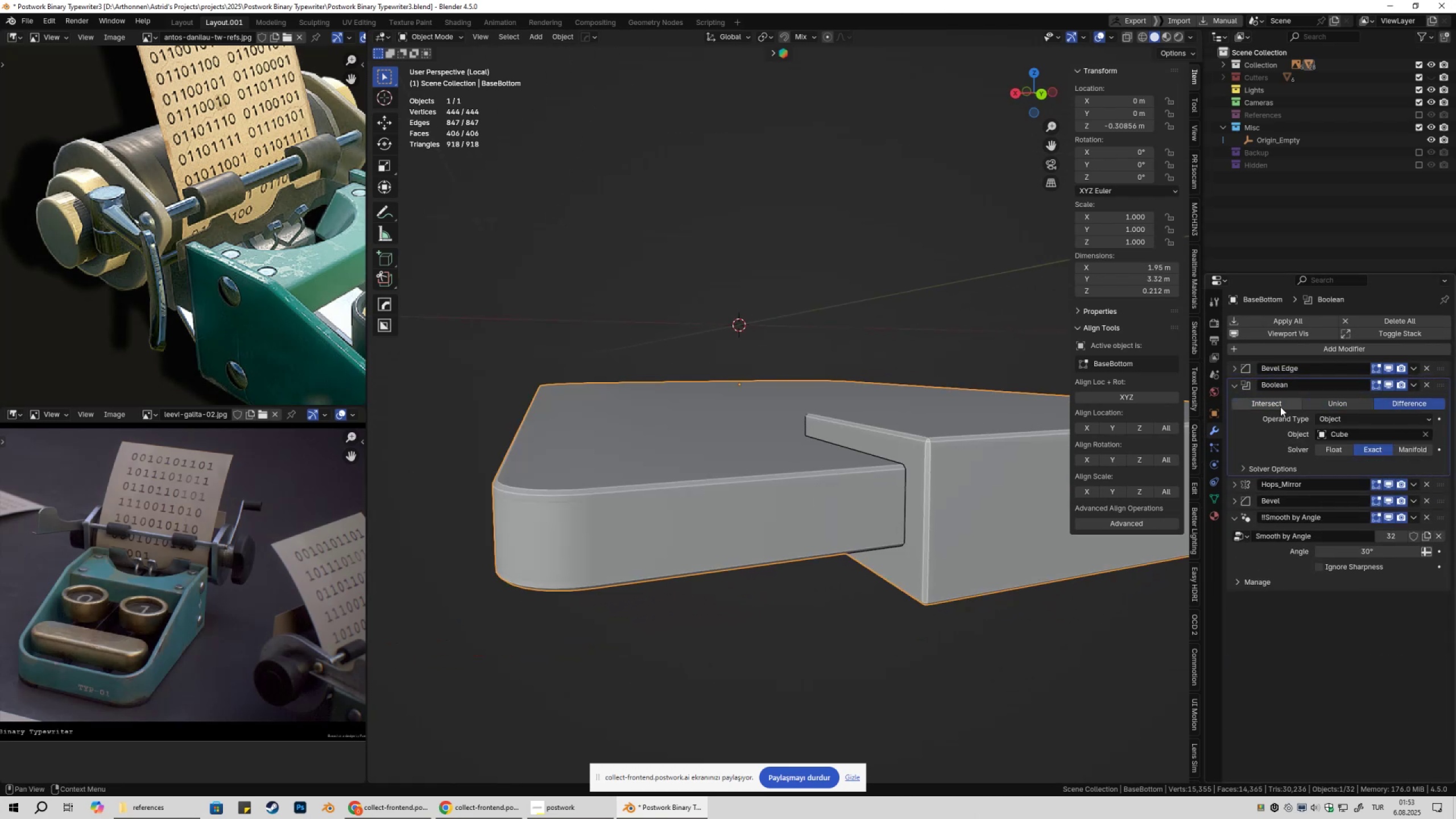 
left_click([1335, 406])
 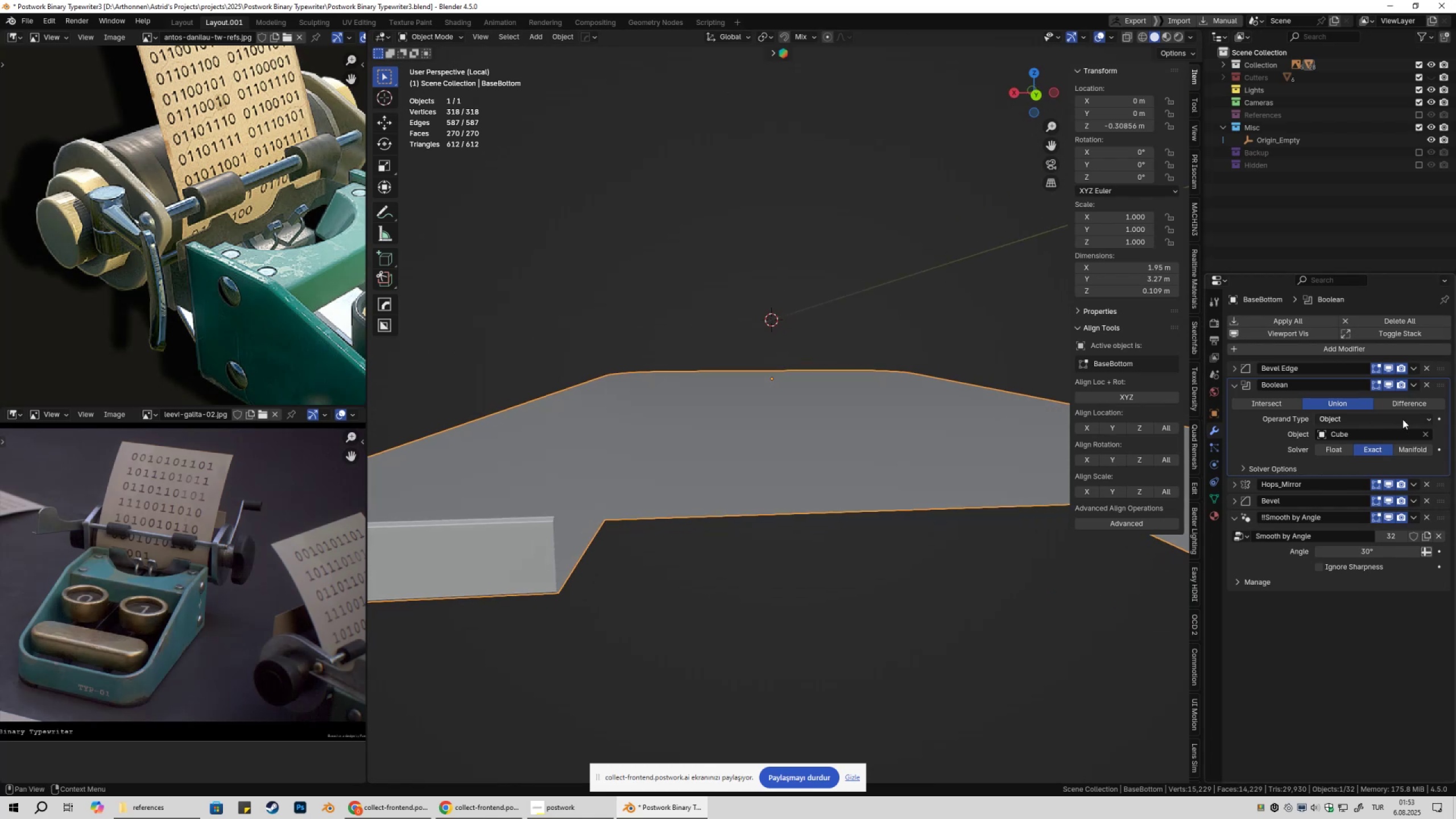 
left_click([1405, 406])
 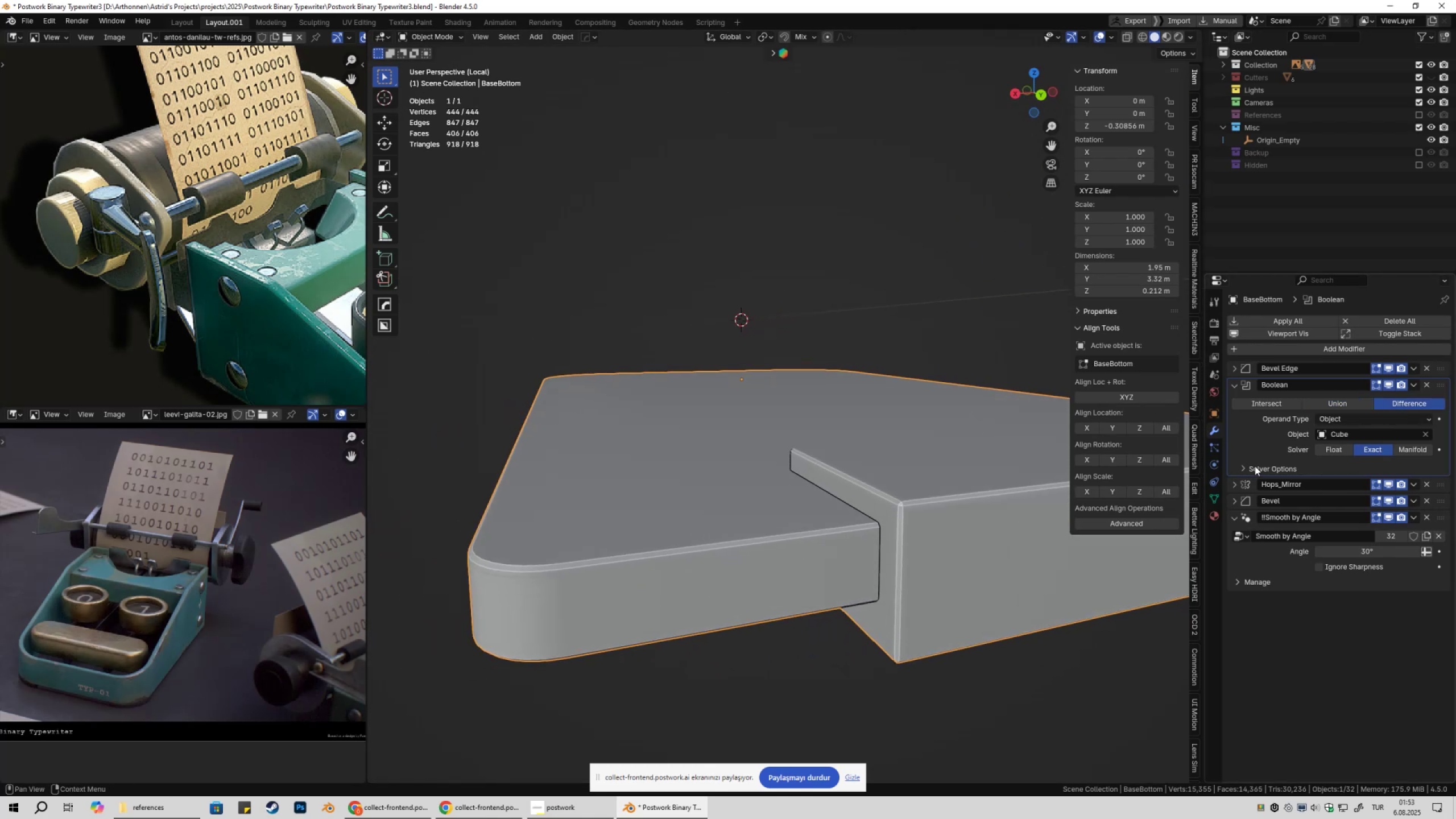 
left_click([1428, 388])
 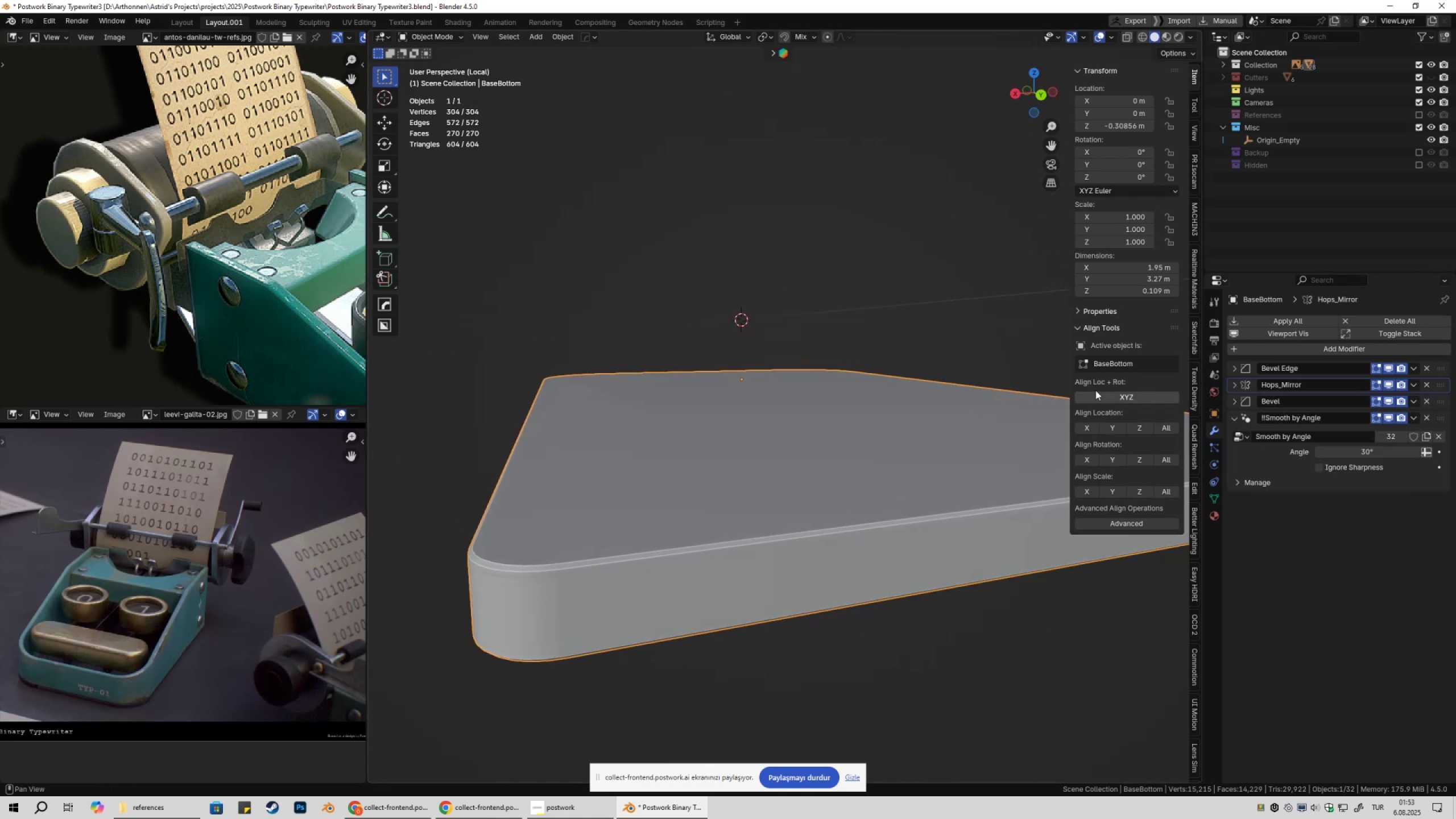 
scroll: coordinate [985, 407], scroll_direction: down, amount: 2.0
 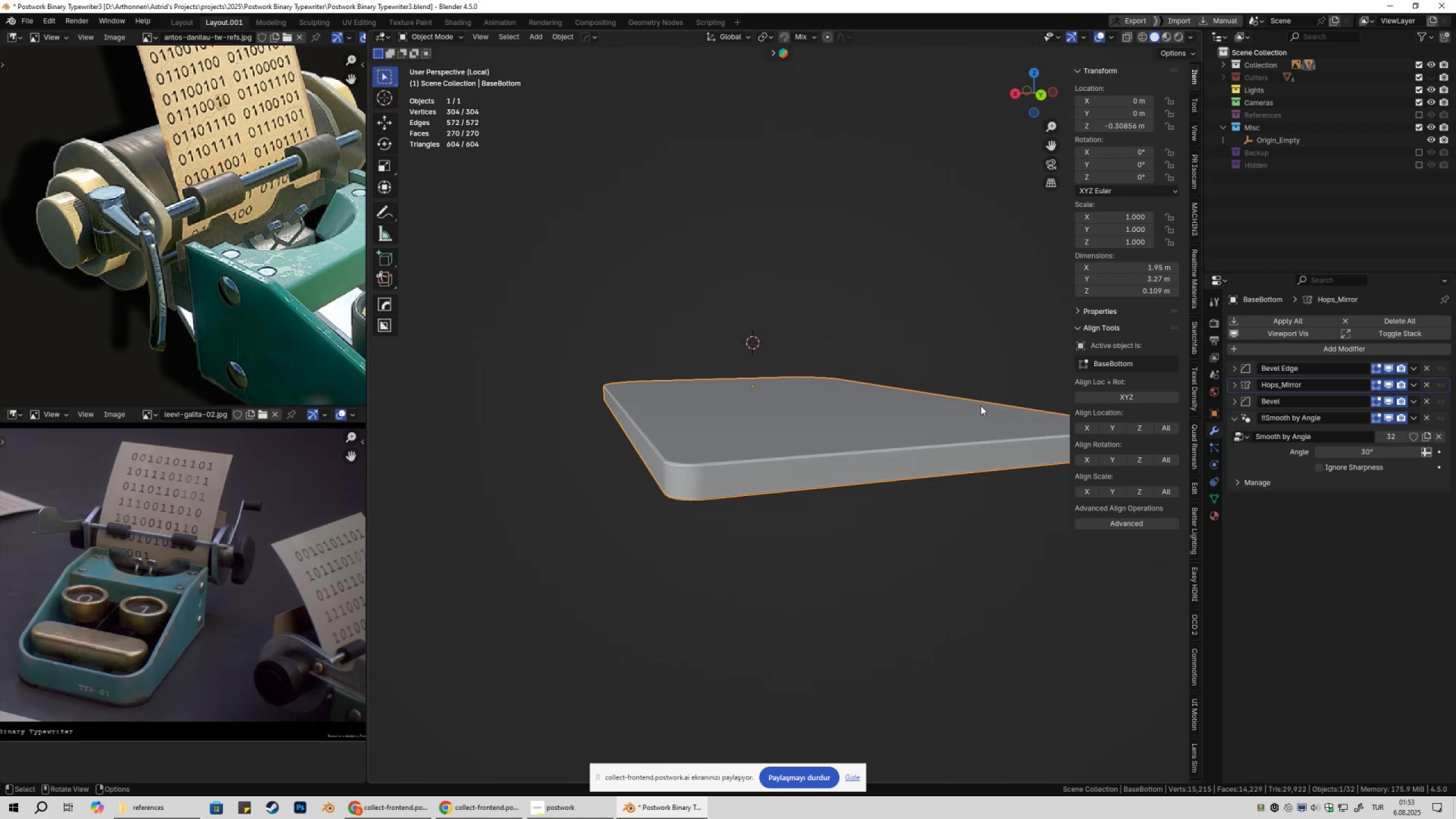 
key(NumpadDivide)
 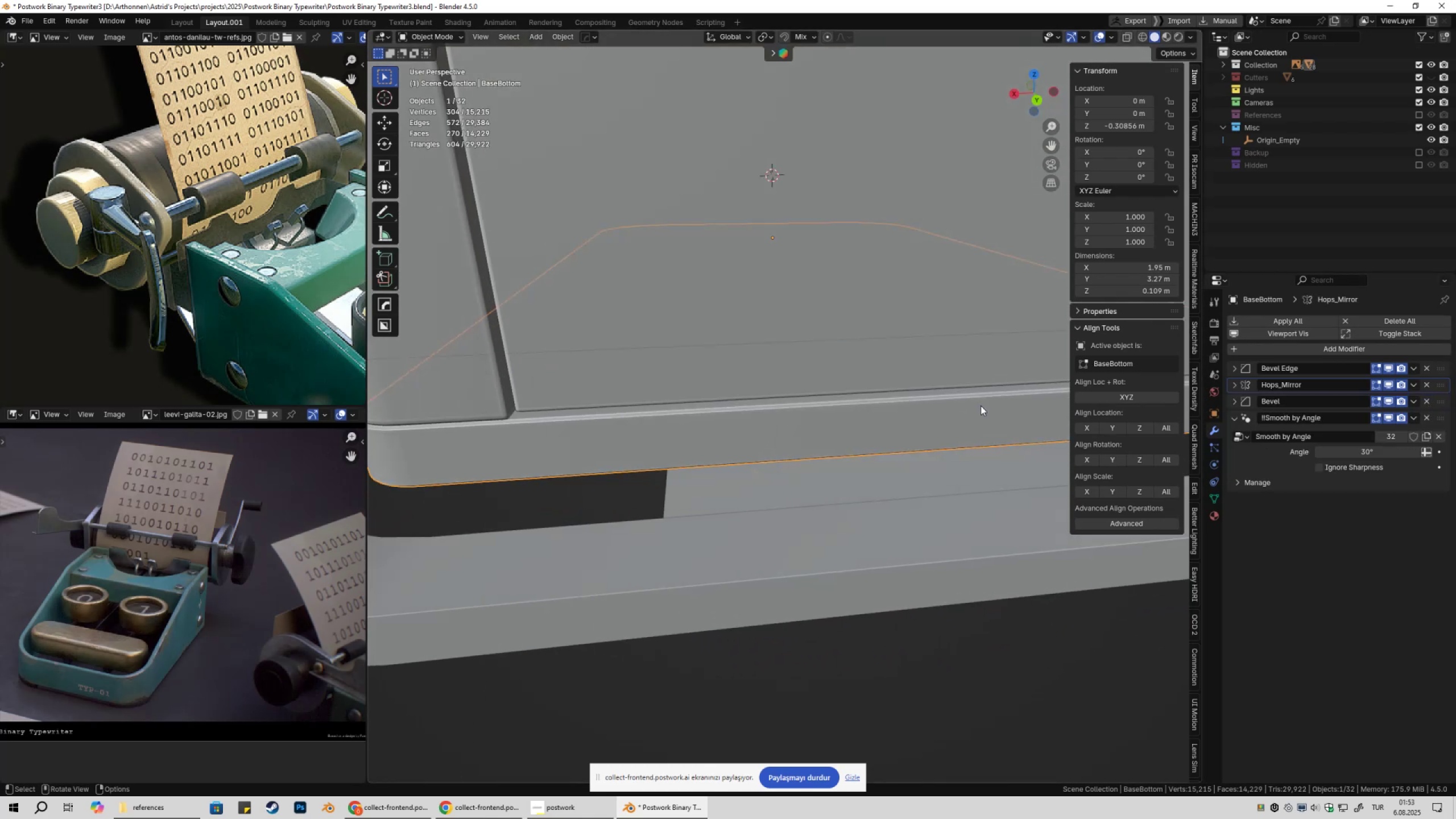 
scroll: coordinate [891, 440], scroll_direction: down, amount: 3.0
 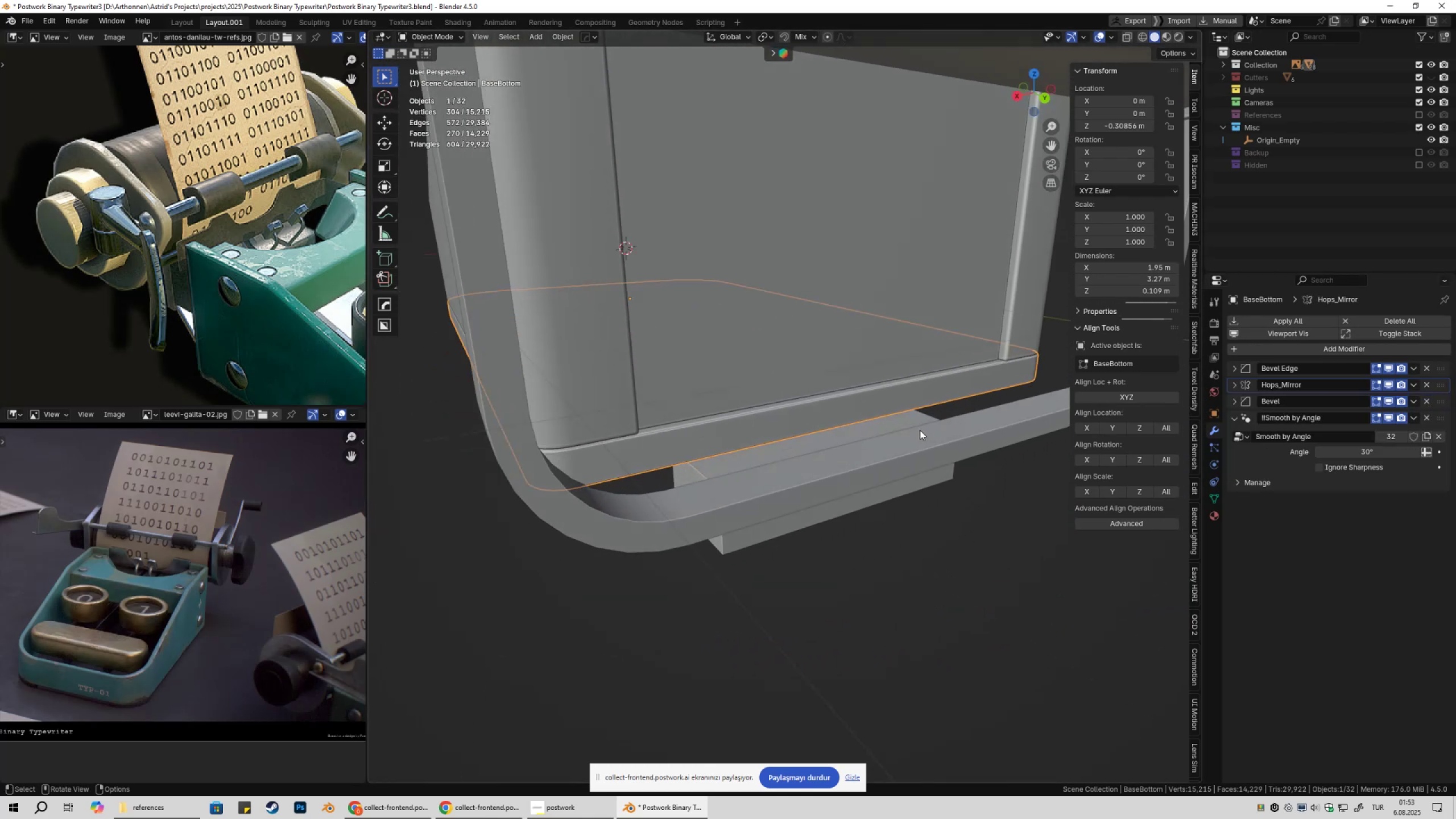 
key(Shift+2)
 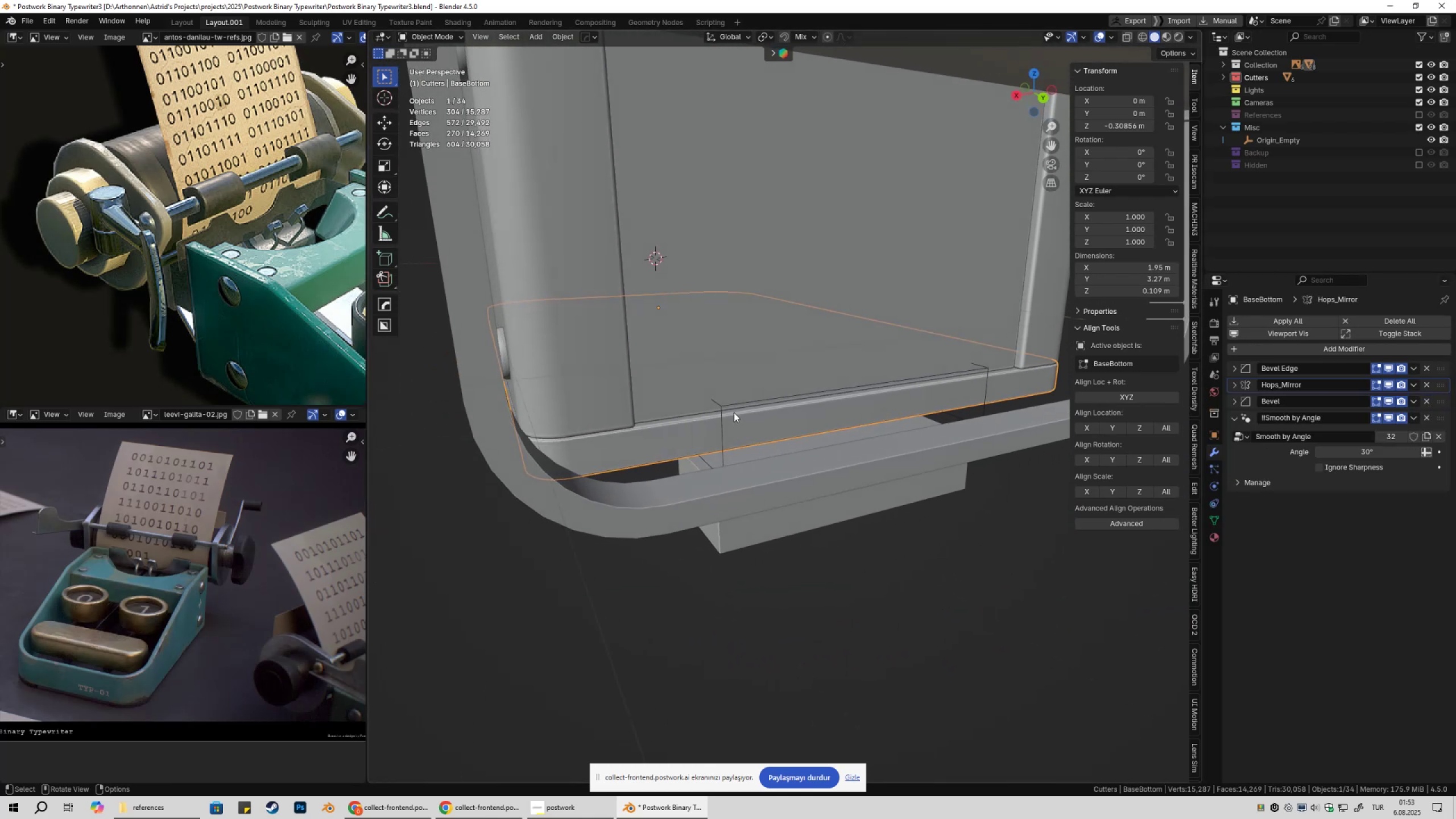 
left_click([722, 404])
 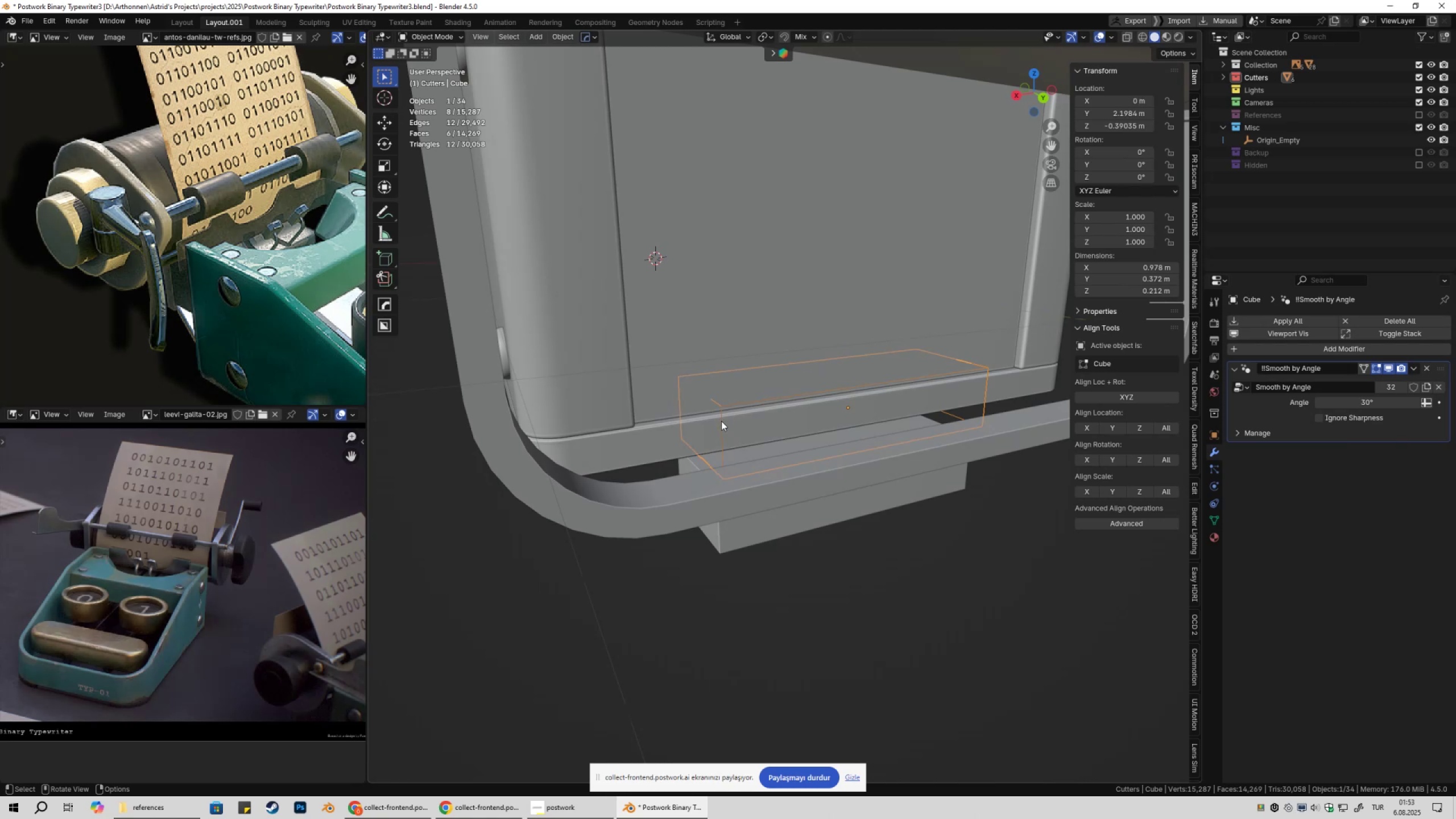 
hold_key(key=ShiftLeft, duration=0.31)
left_click([689, 432])
 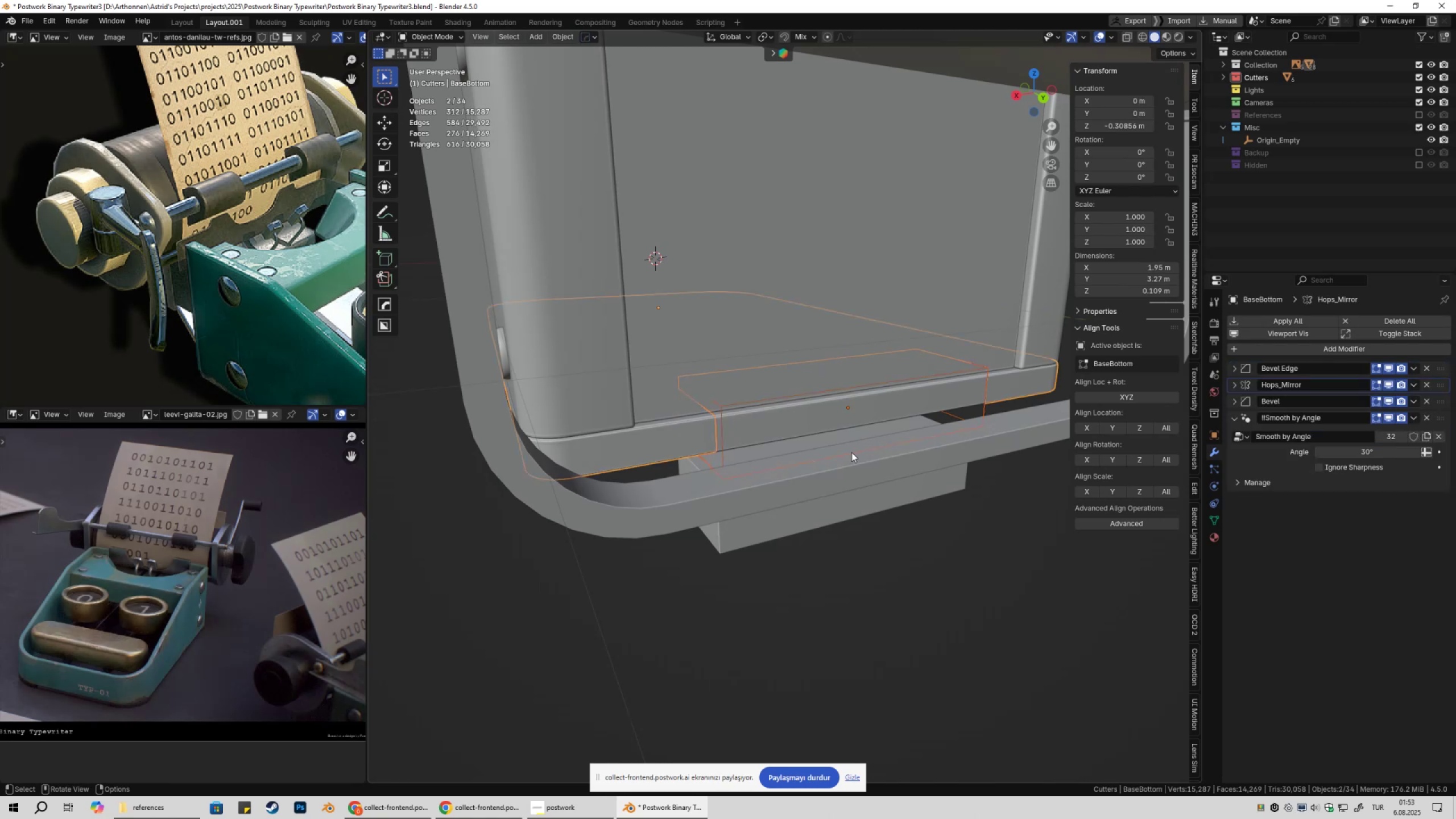 
key(Control+ControlLeft)
 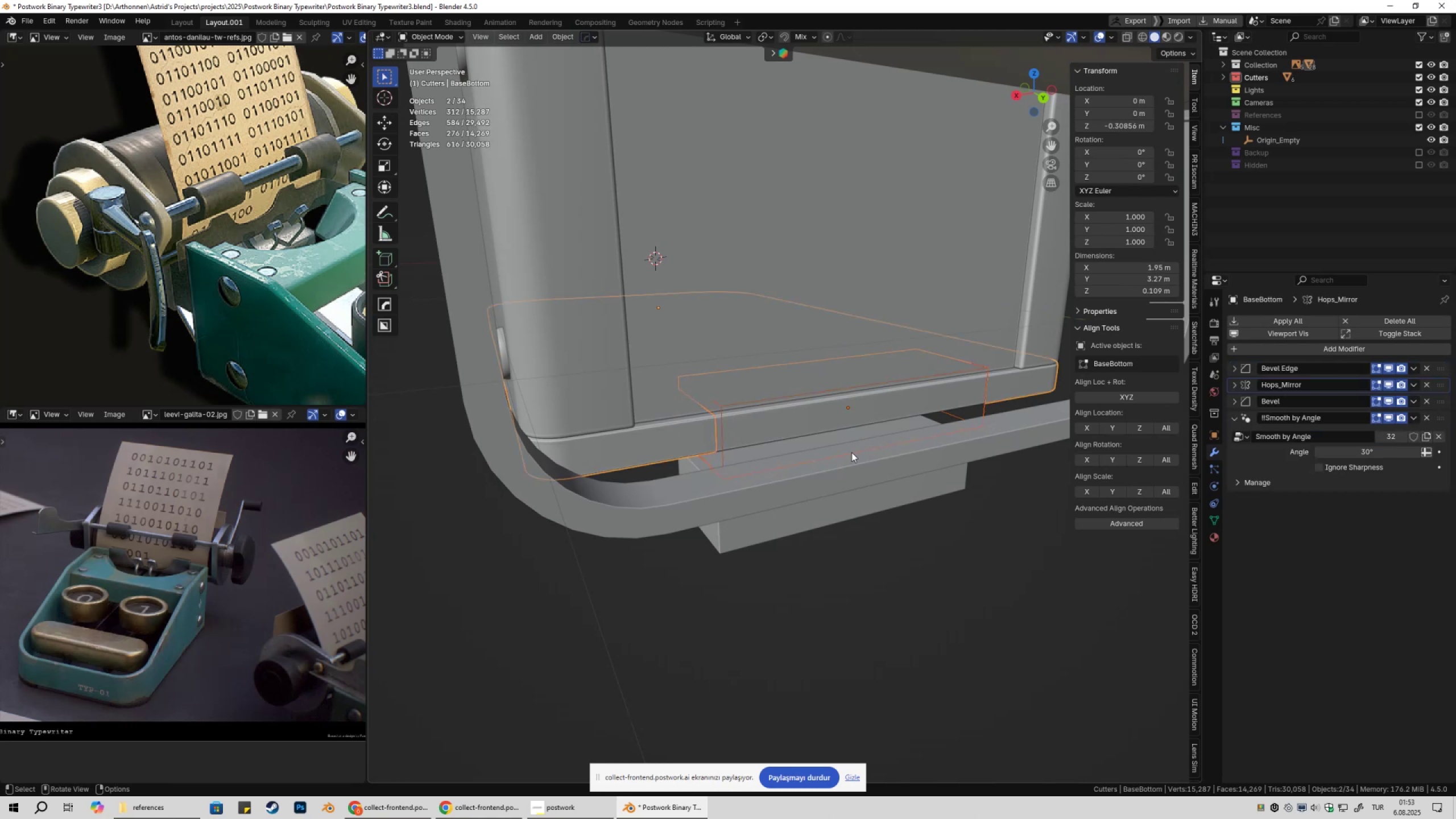 
scroll: coordinate [851, 453], scroll_direction: up, amount: 4.0
 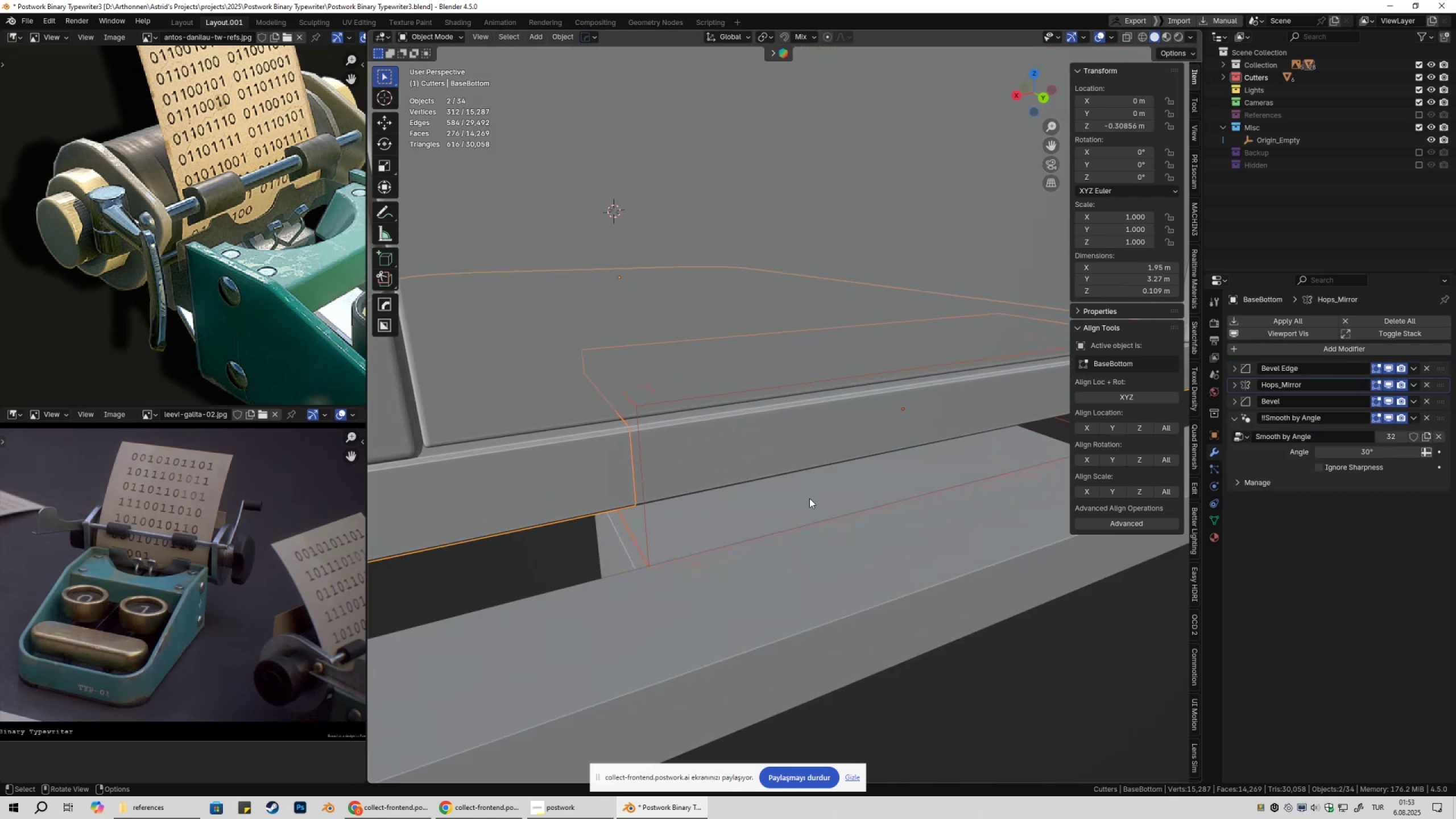 
hold_key(key=ShiftLeft, duration=0.3)
 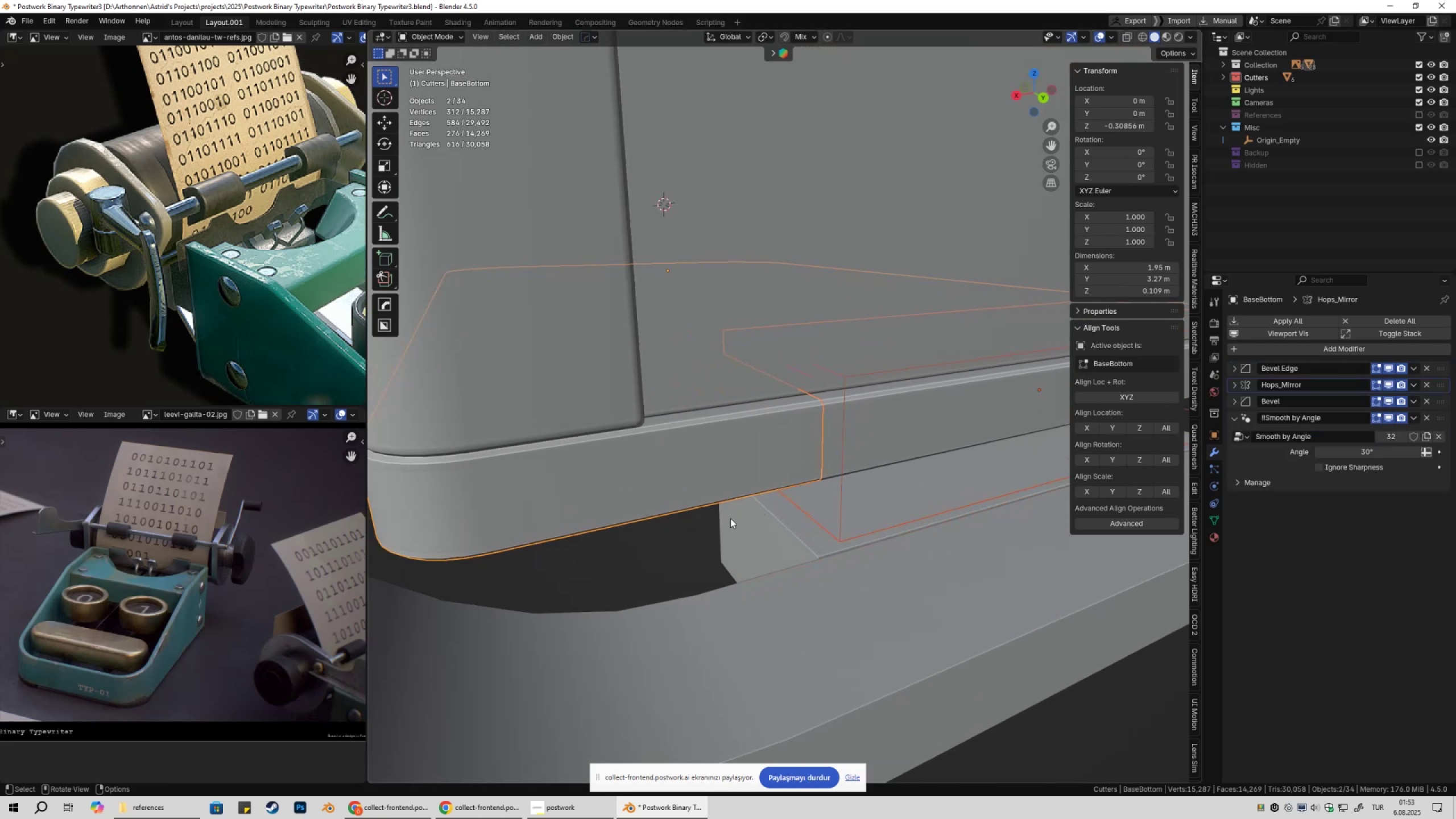 
scroll: coordinate [722, 526], scroll_direction: down, amount: 2.0
 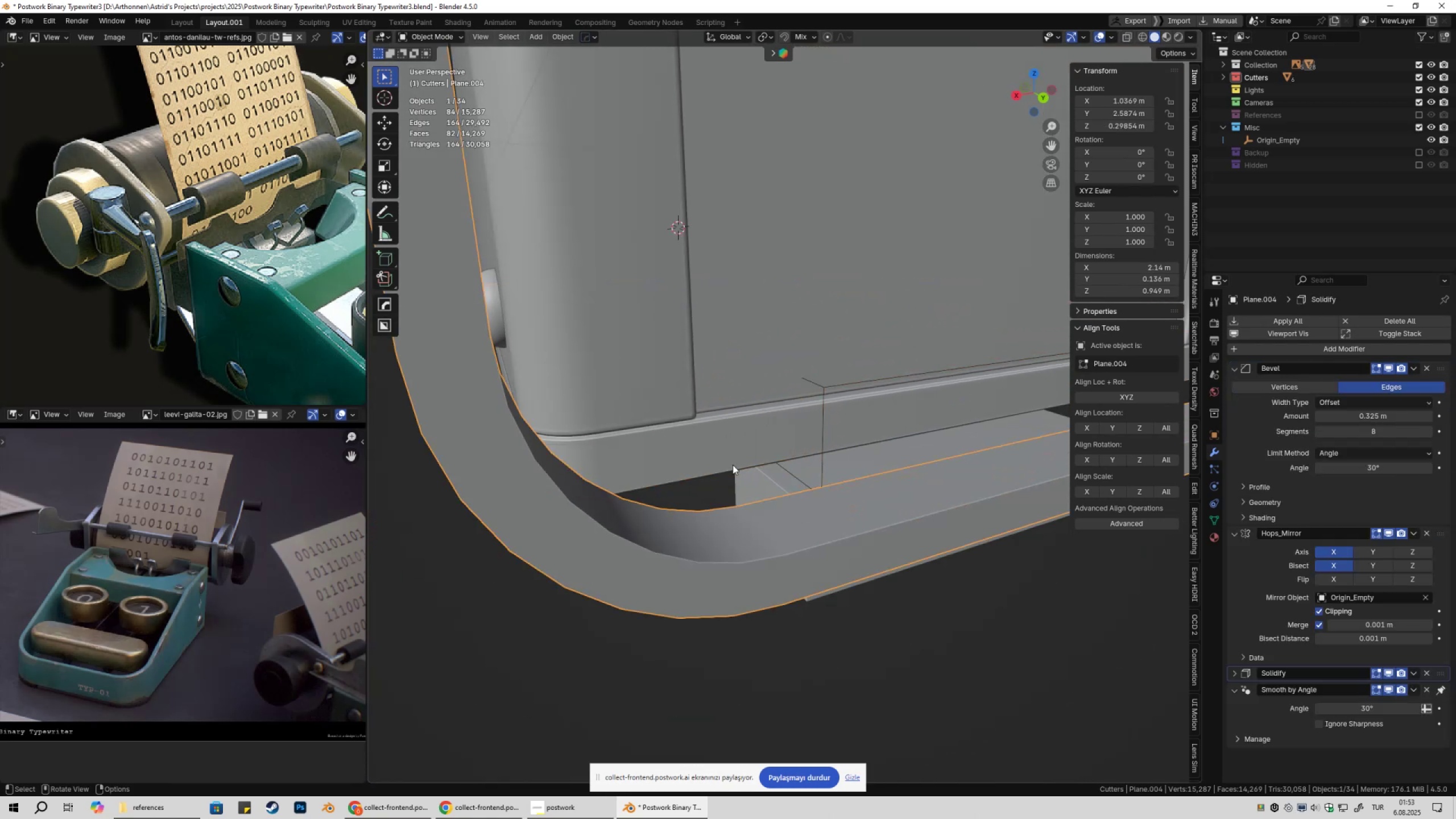 
double_click([729, 450])
 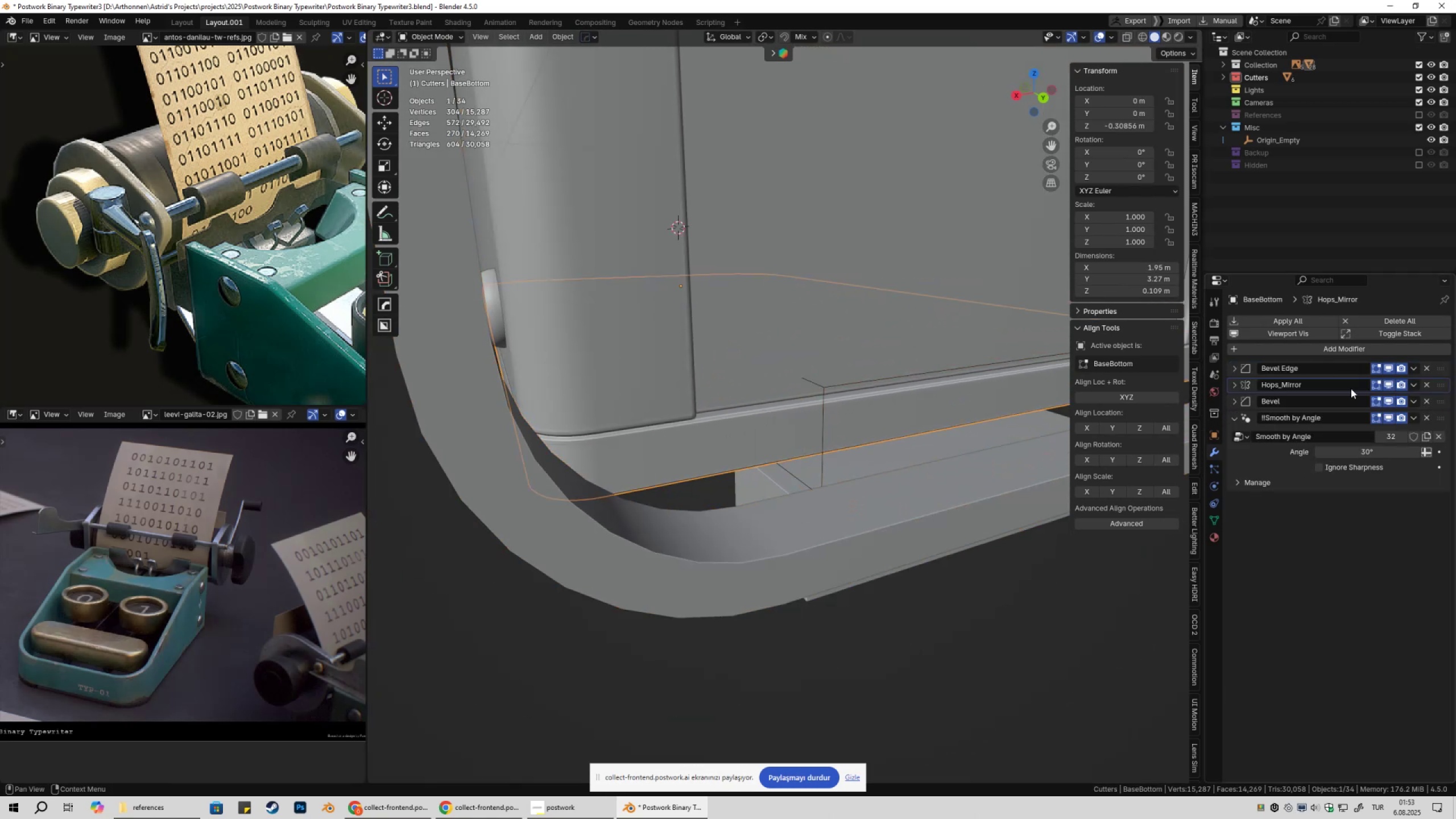 
left_click([1234, 402])
 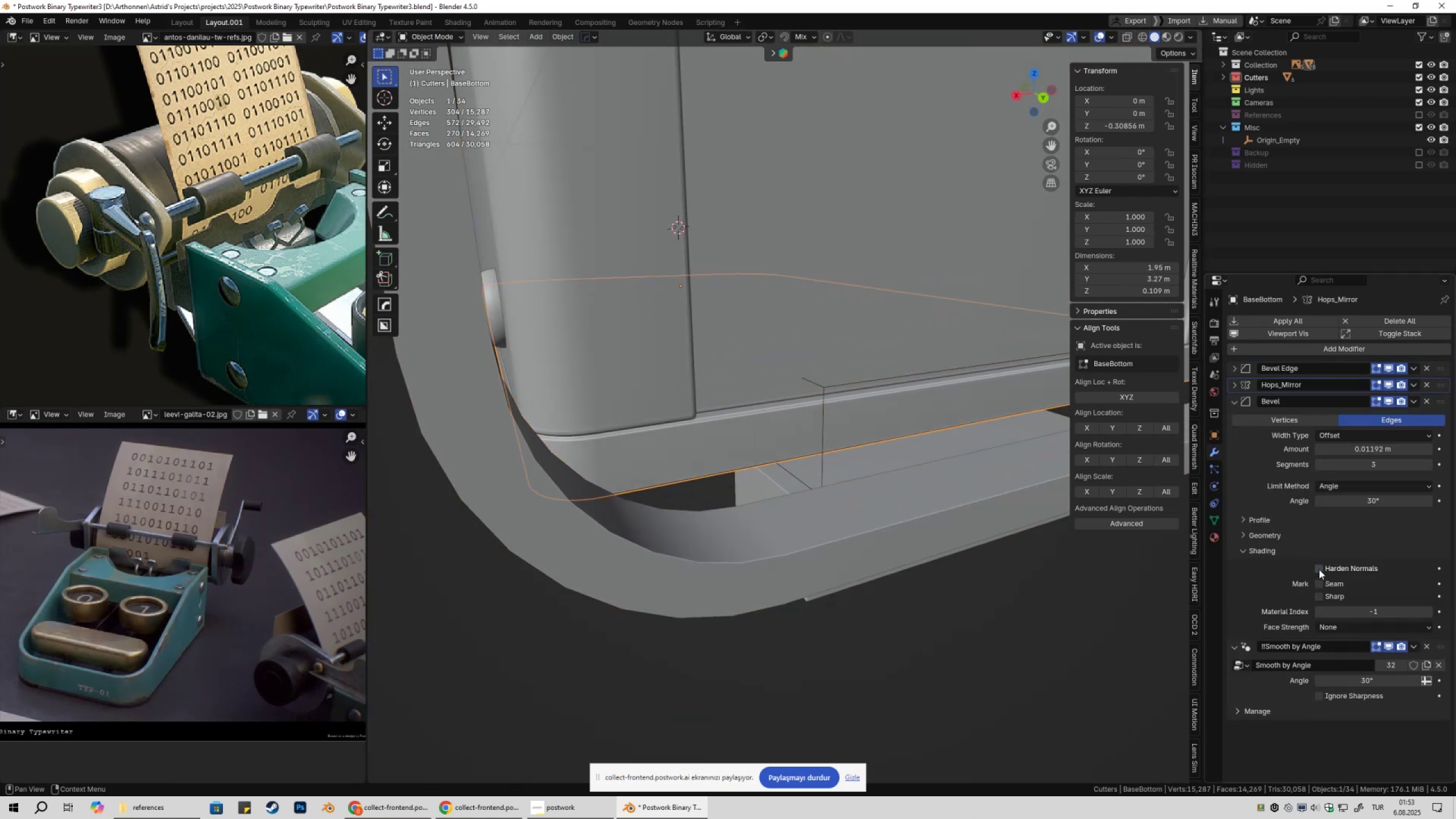 
scroll: coordinate [895, 497], scroll_direction: up, amount: 6.0
 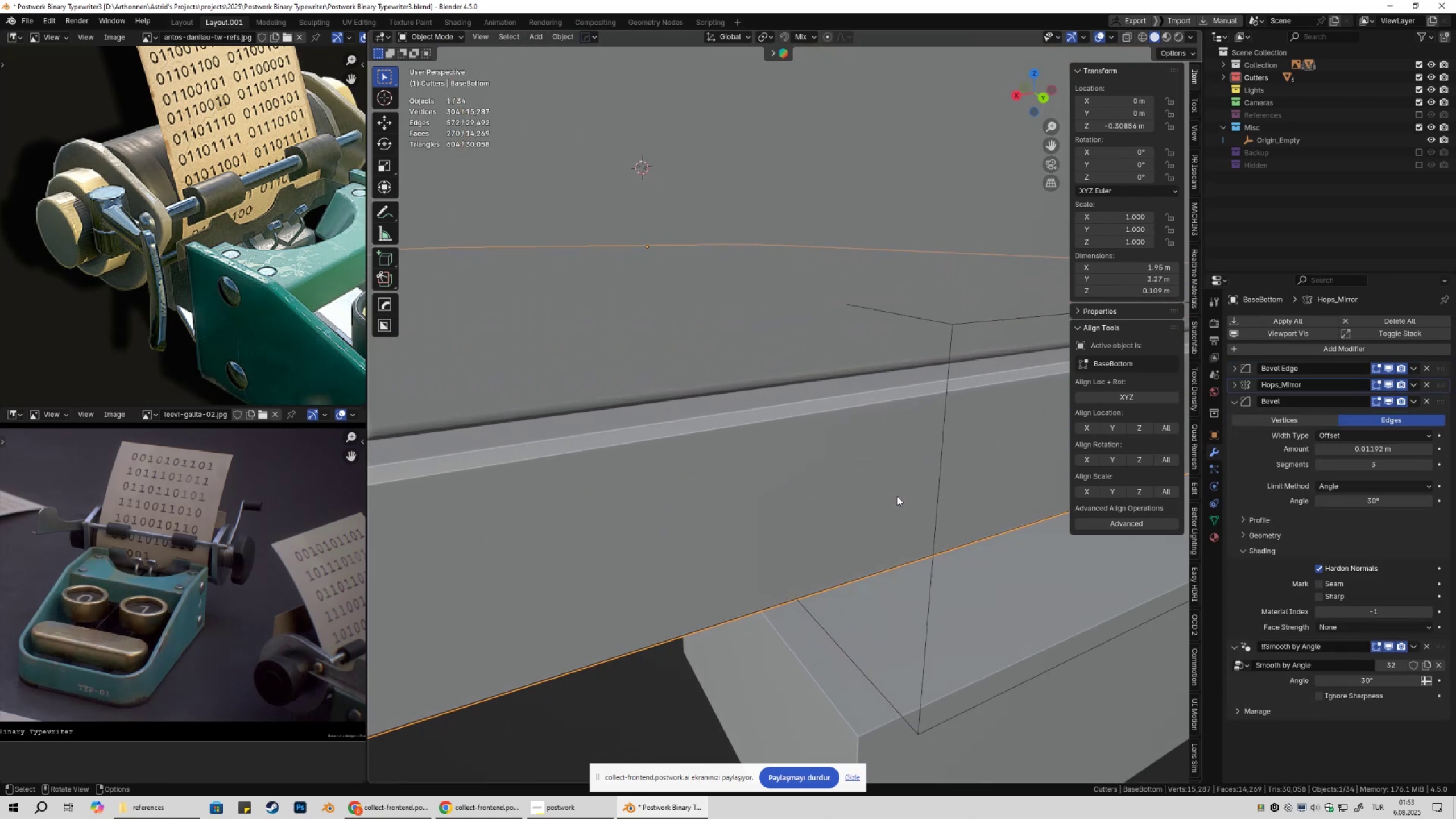 
key(Tab)
 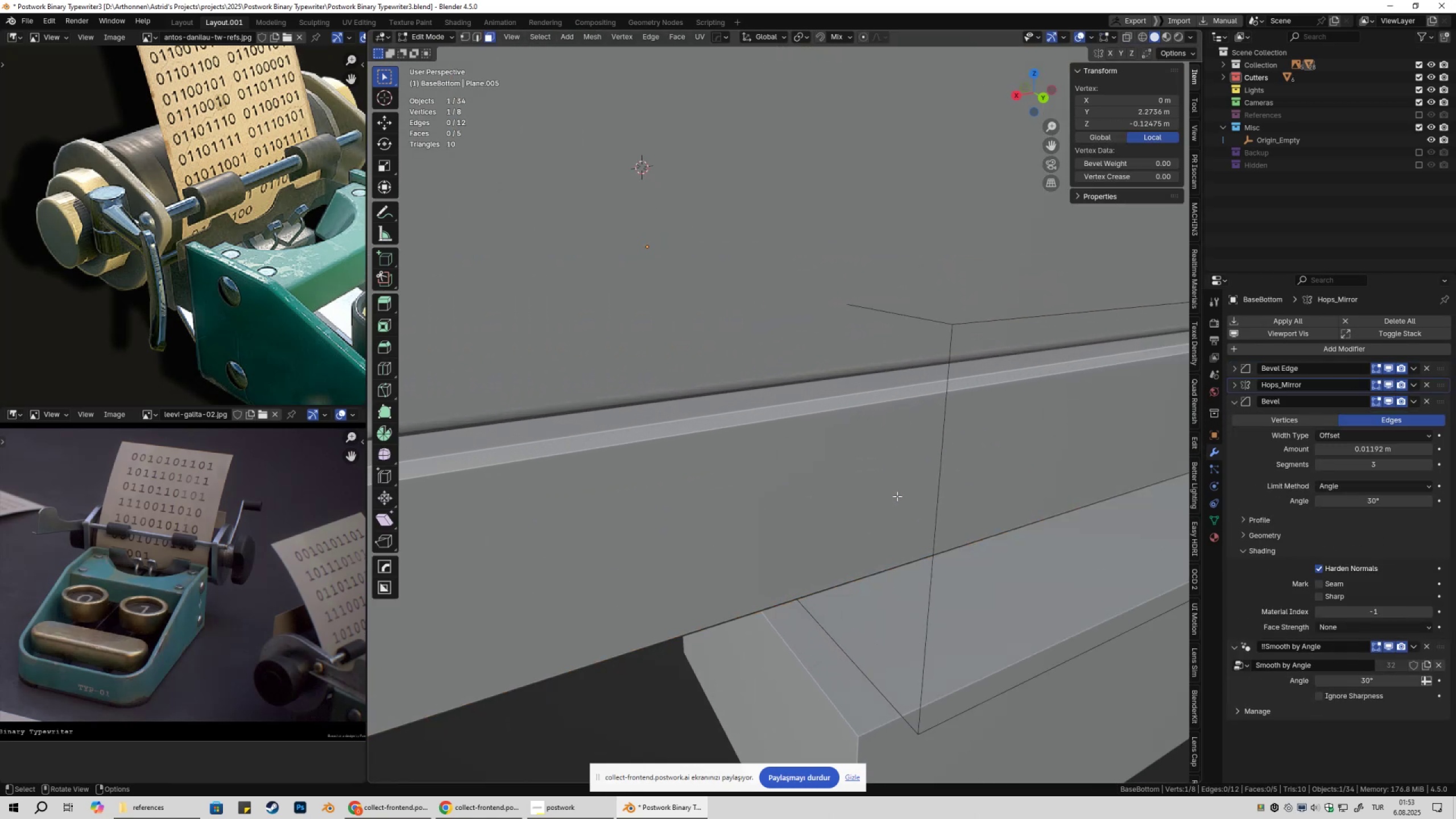 
key(A)
 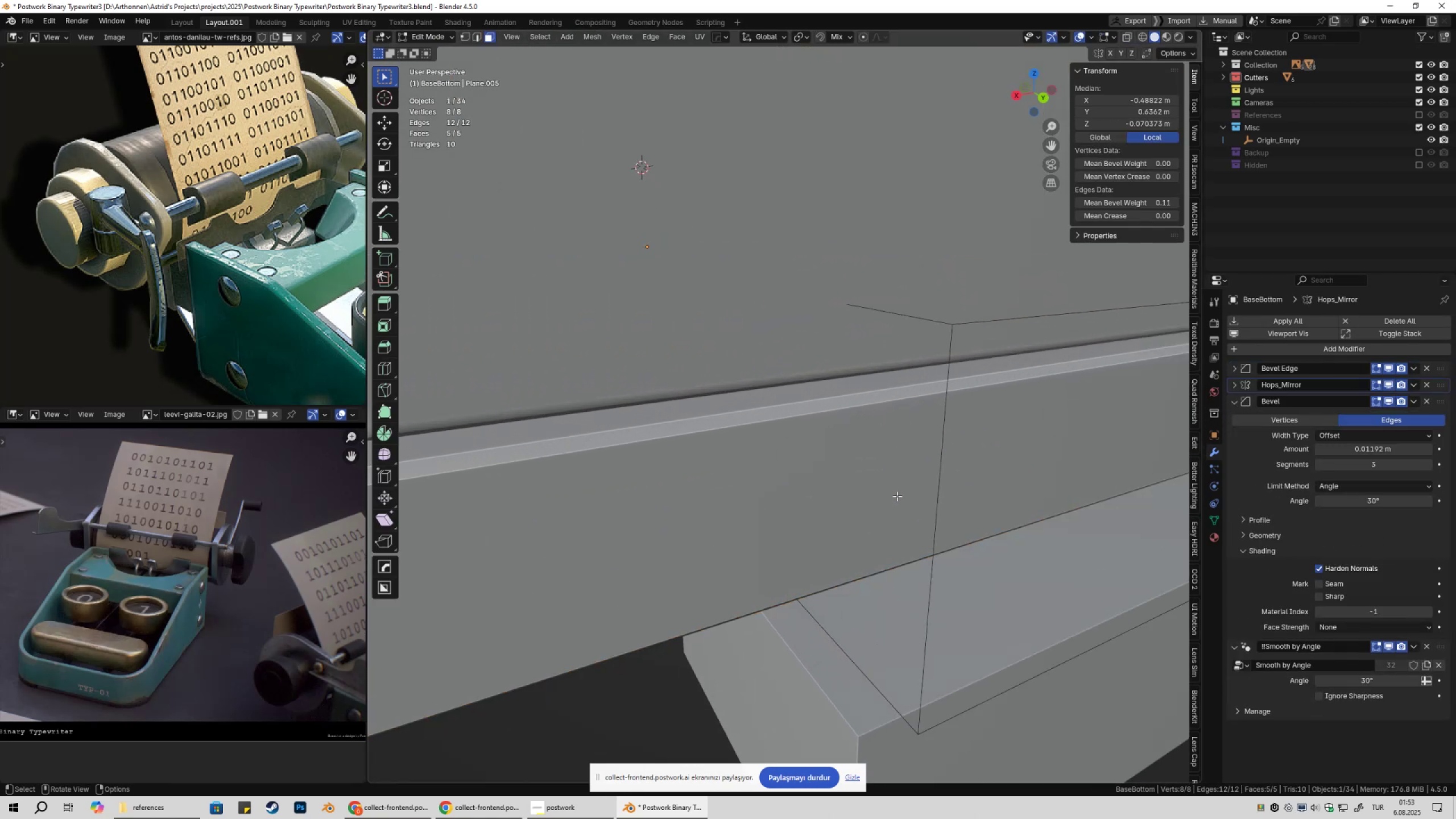 
scroll: coordinate [906, 505], scroll_direction: down, amount: 8.0
 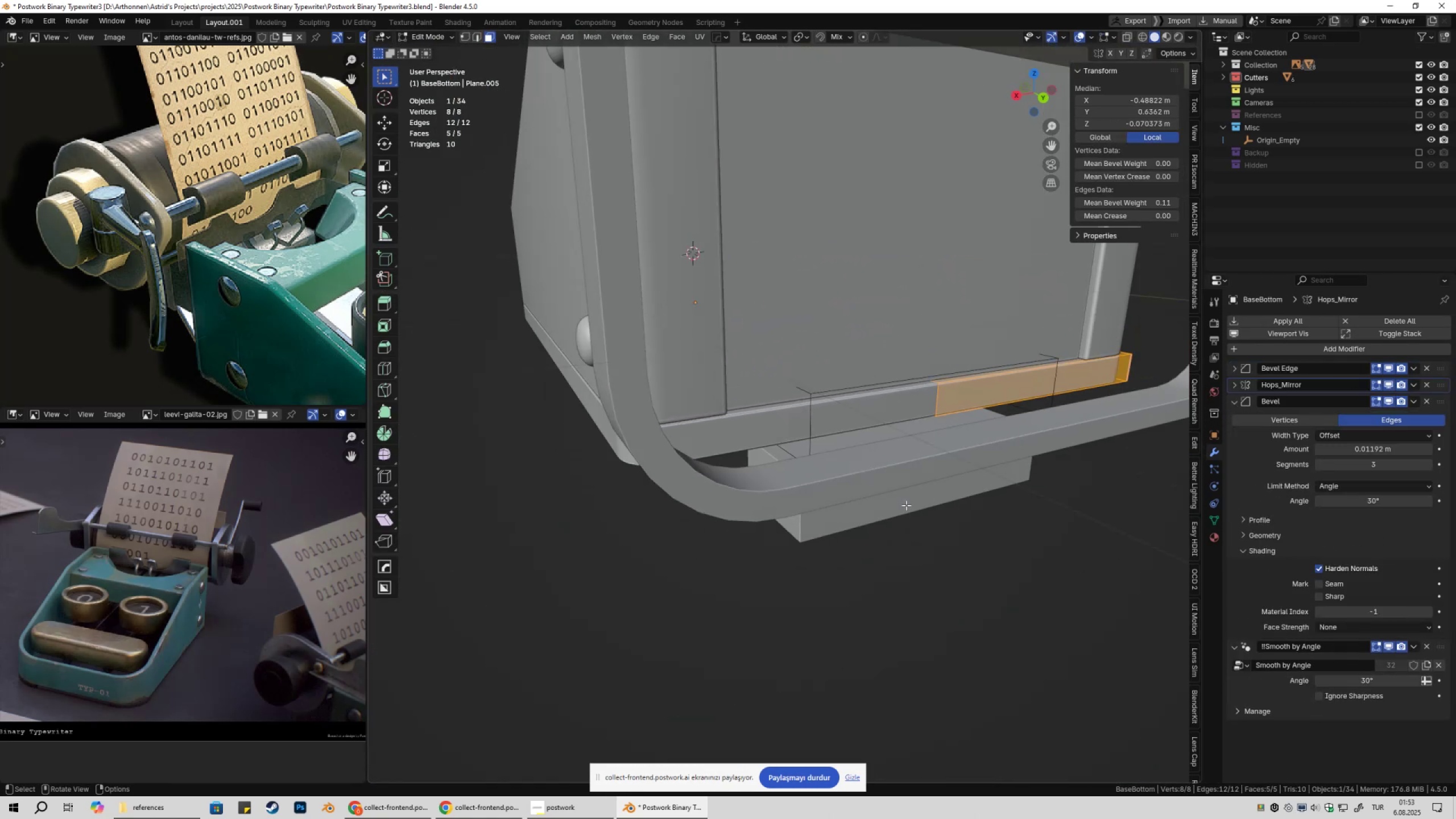 
key(Tab)
 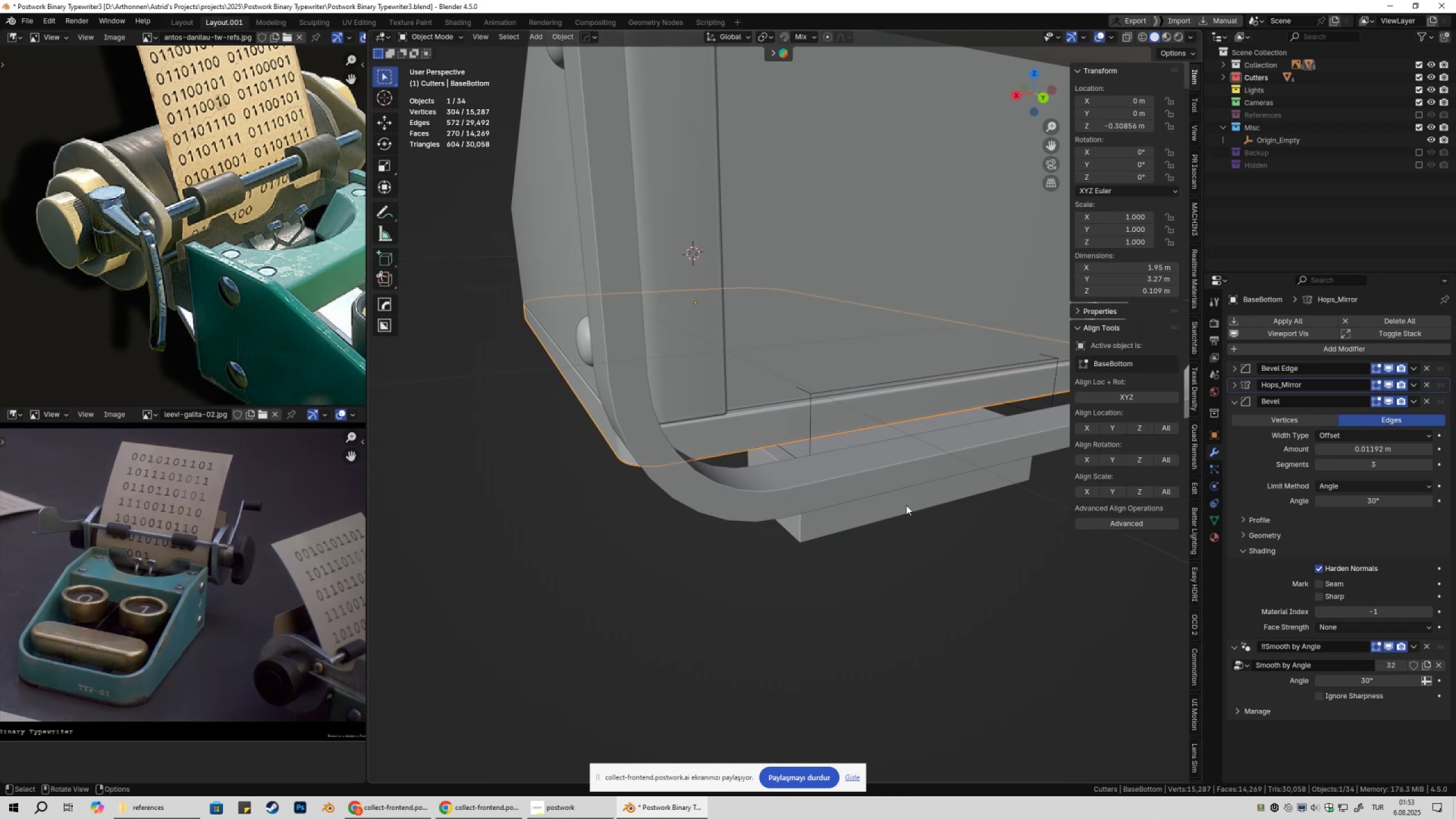 
scroll: coordinate [907, 500], scroll_direction: up, amount: 5.0
 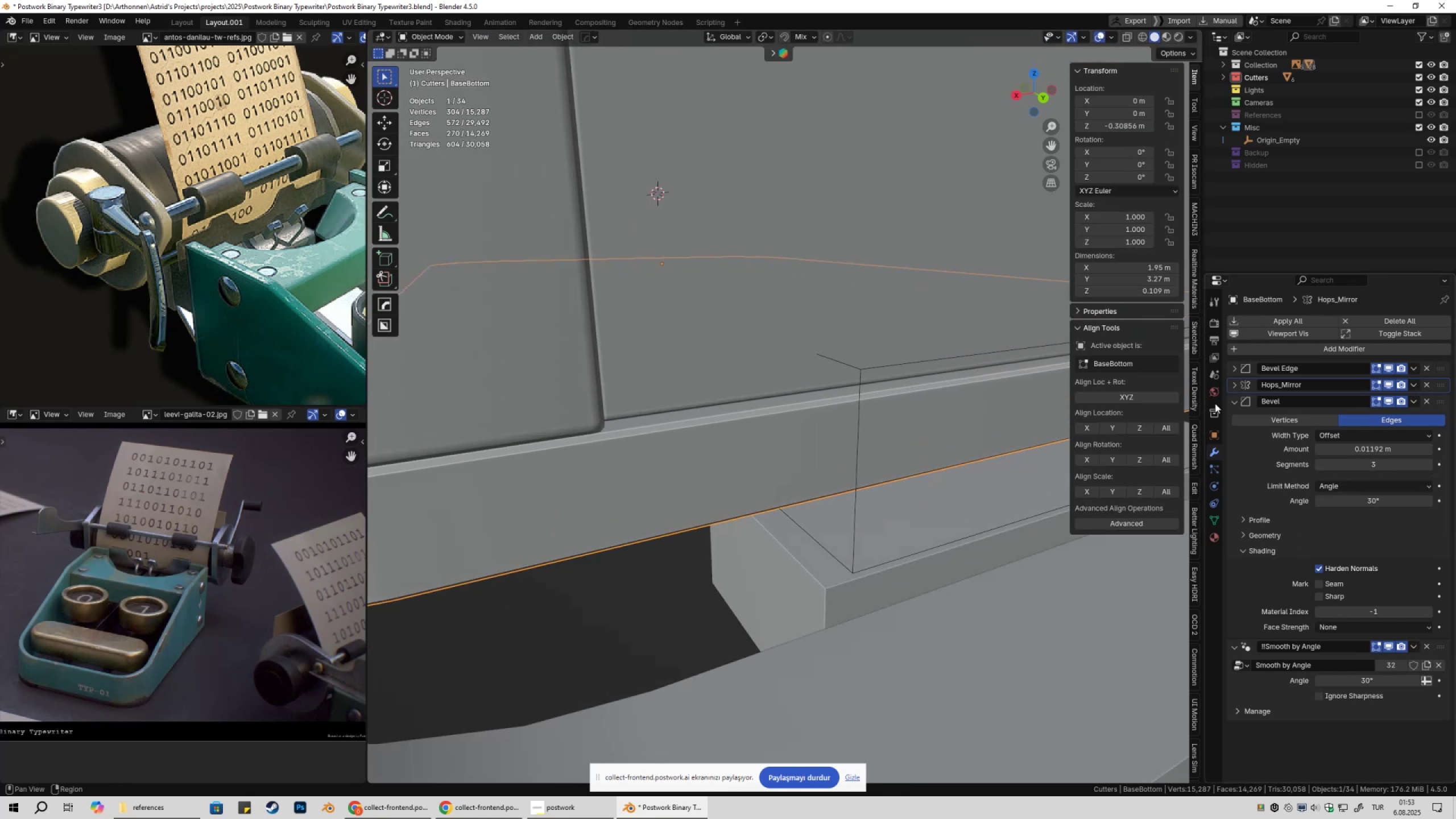 
left_click([1228, 402])
 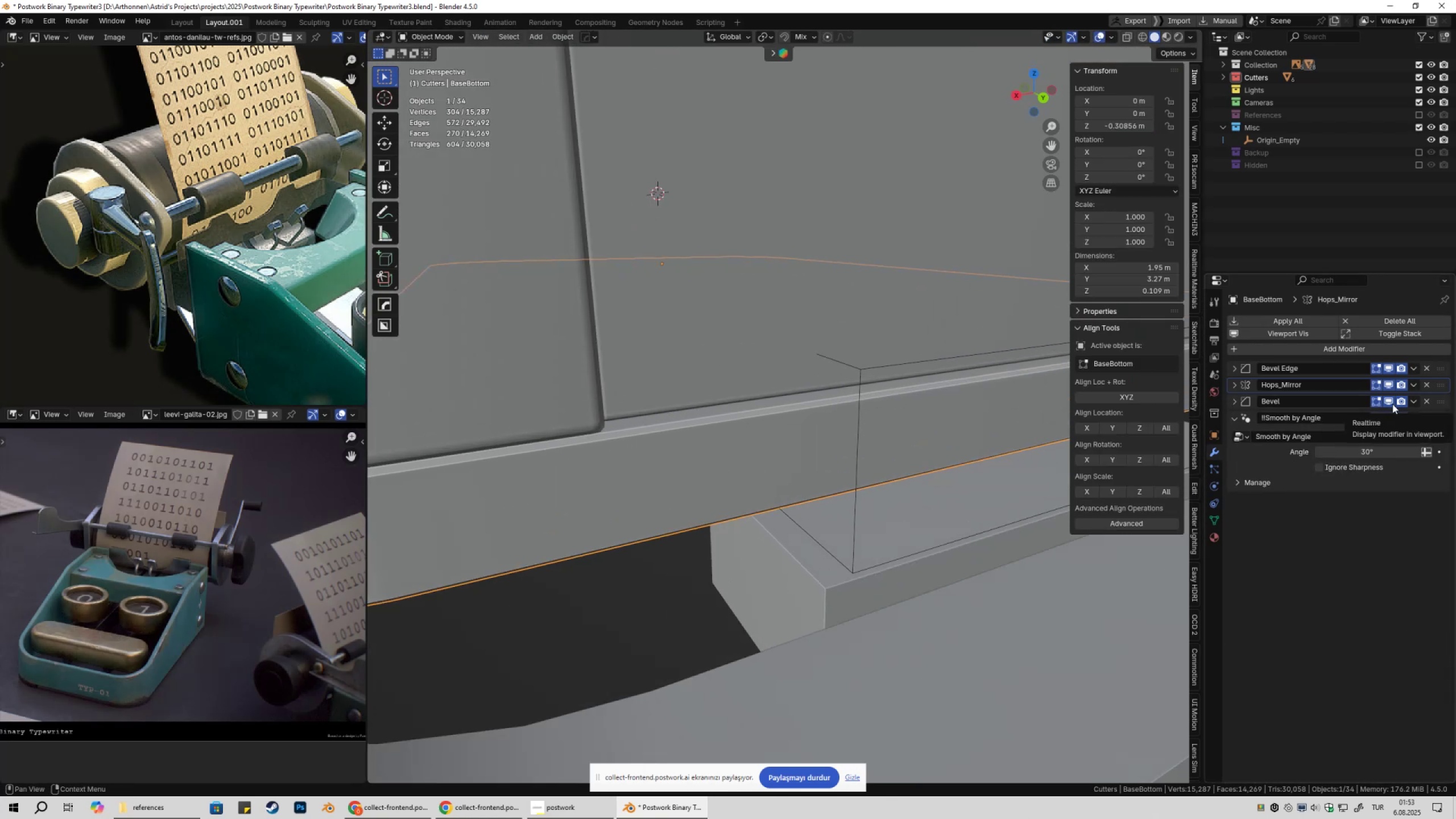 
double_click([1392, 404])
 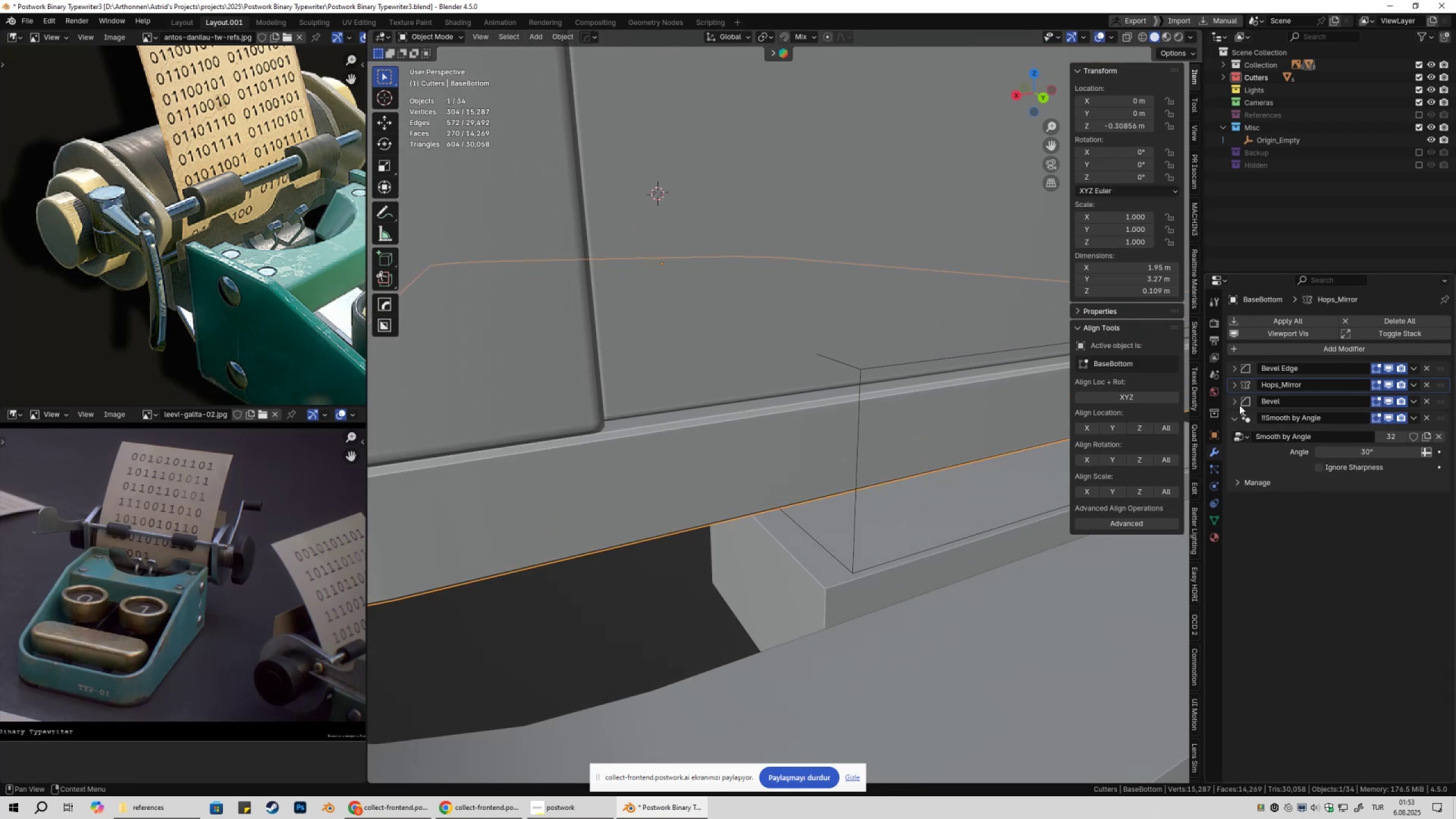 
left_click([1236, 403])
 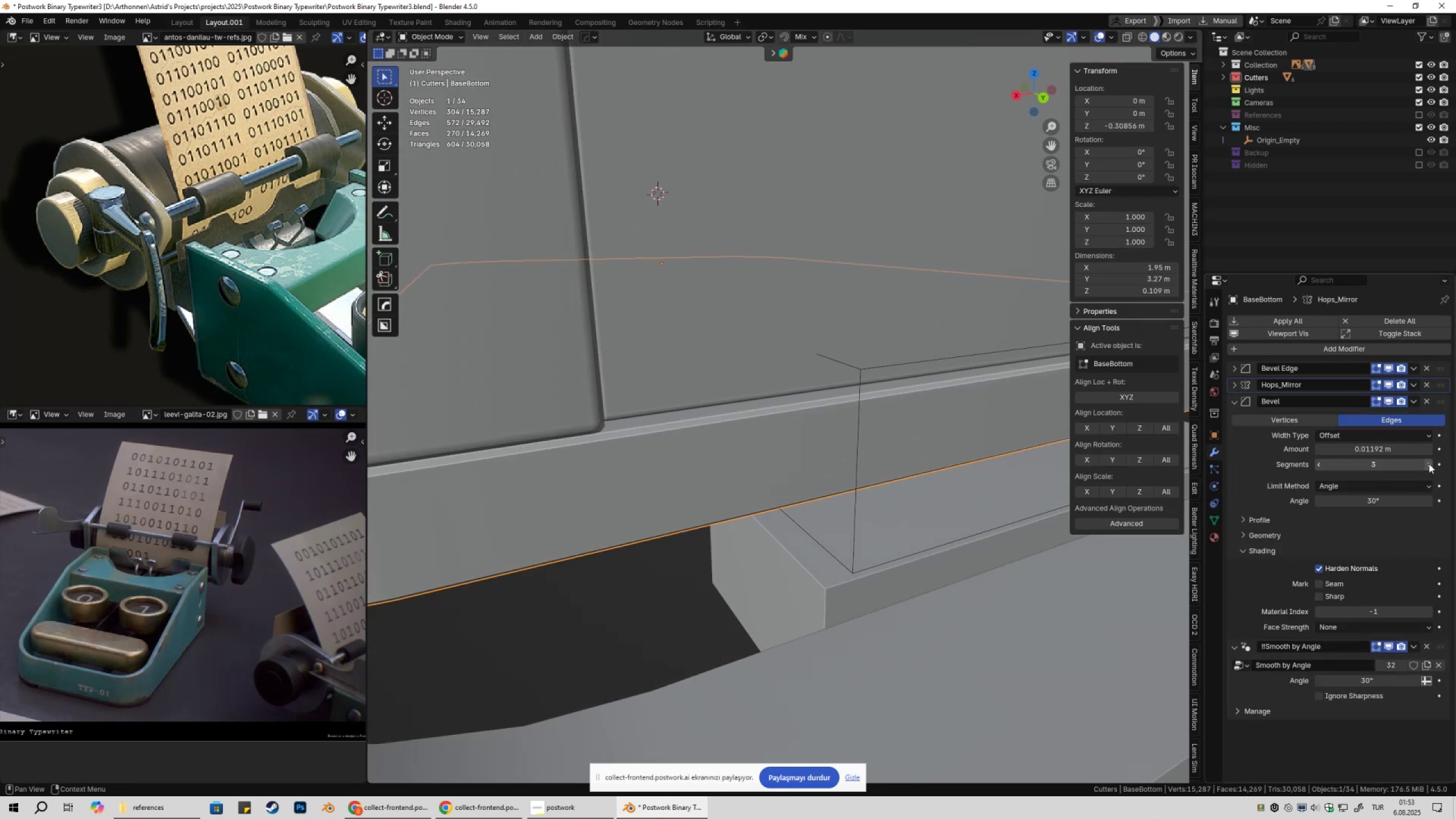 
left_click([1429, 464])
 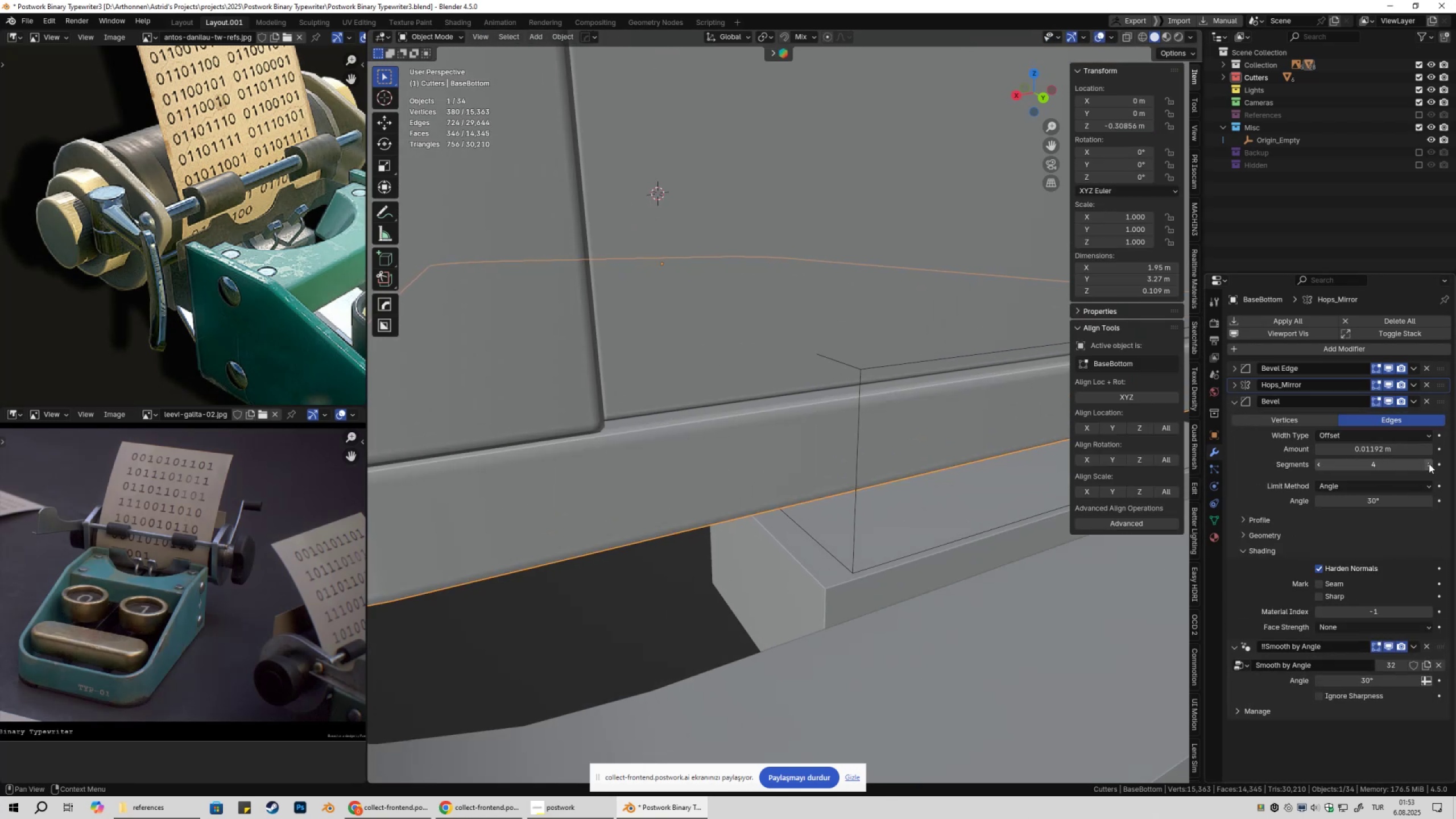 
left_click([1429, 464])
 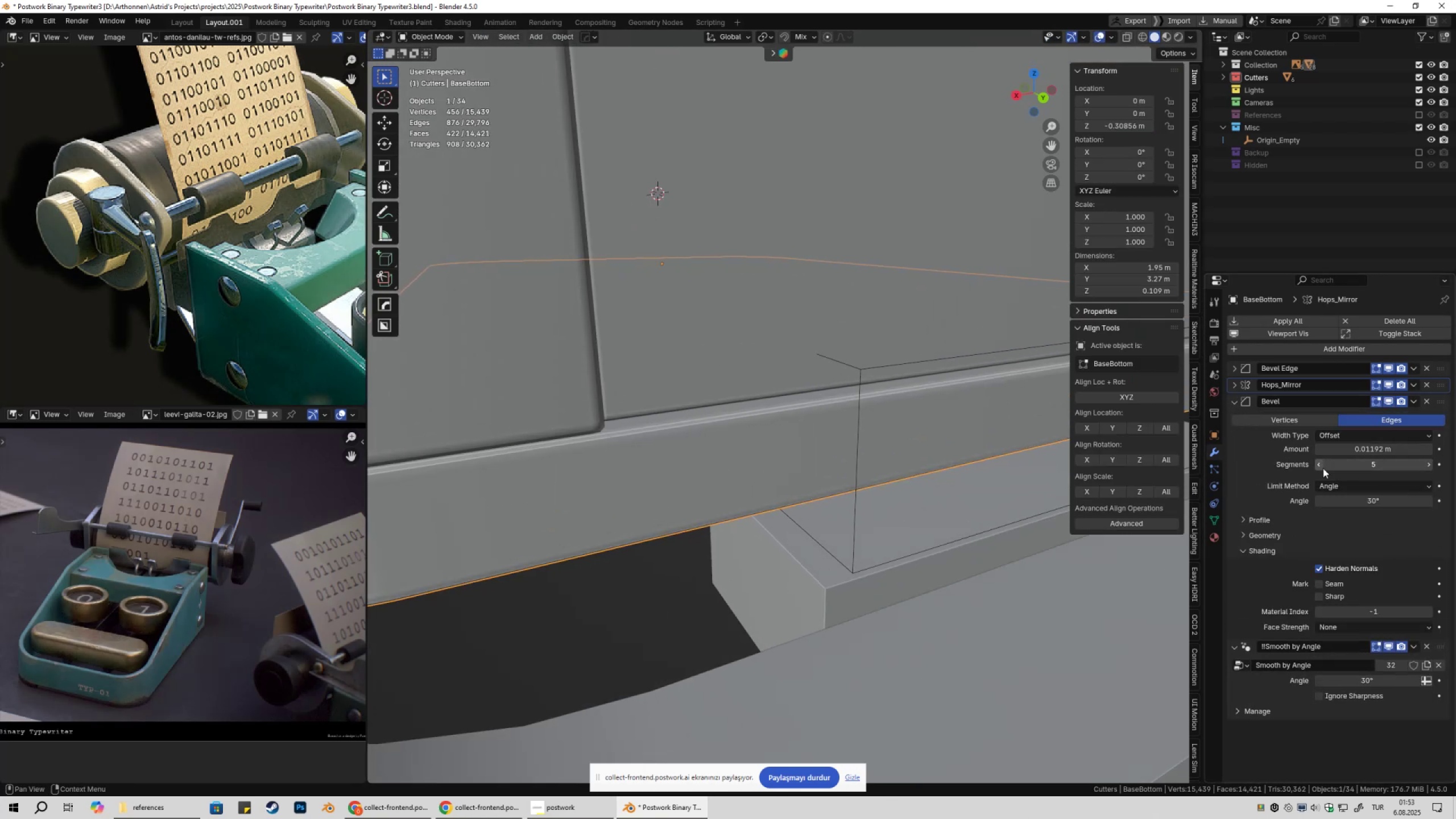 
left_click([1320, 466])
 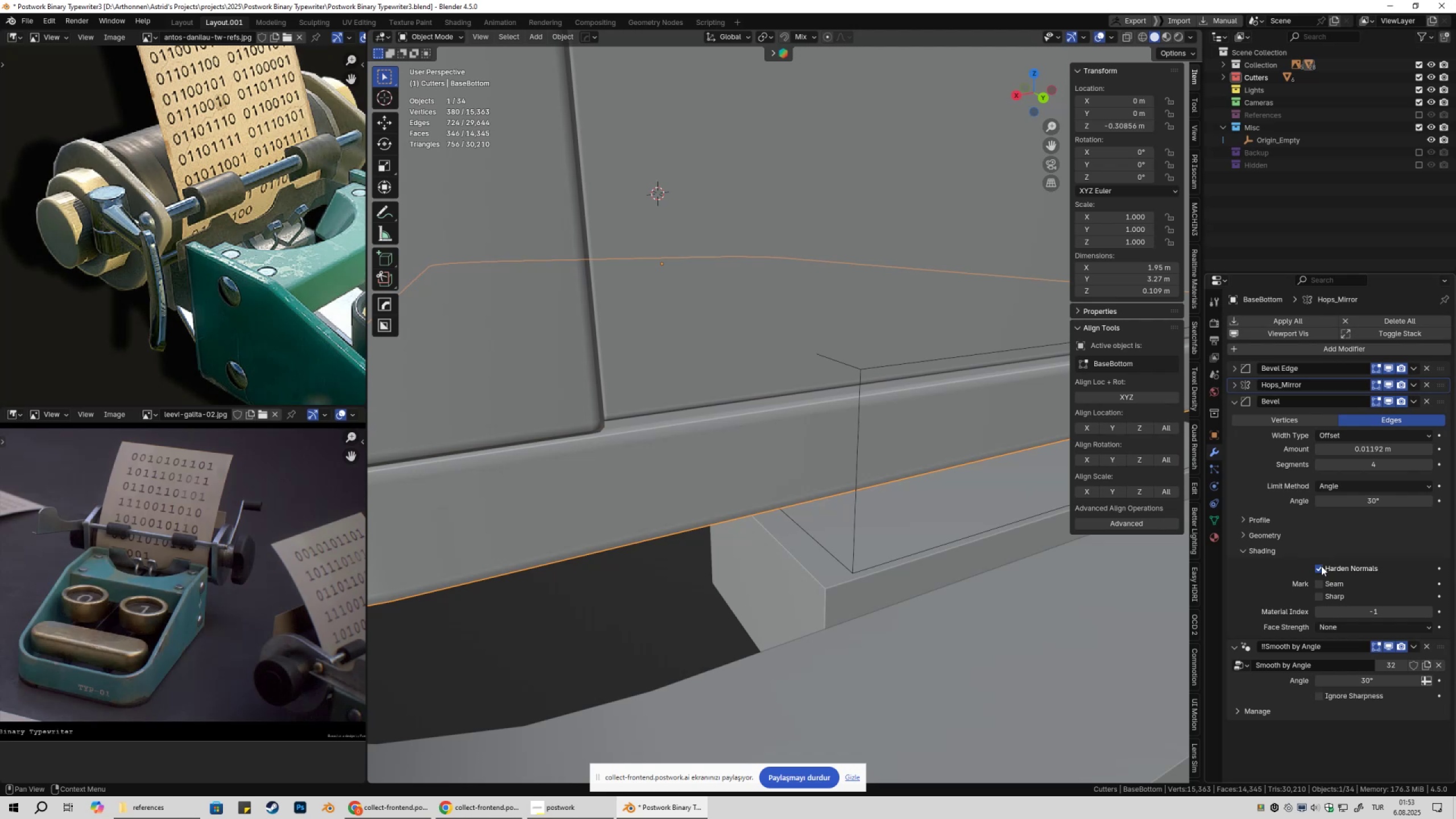 
left_click([1321, 566])
 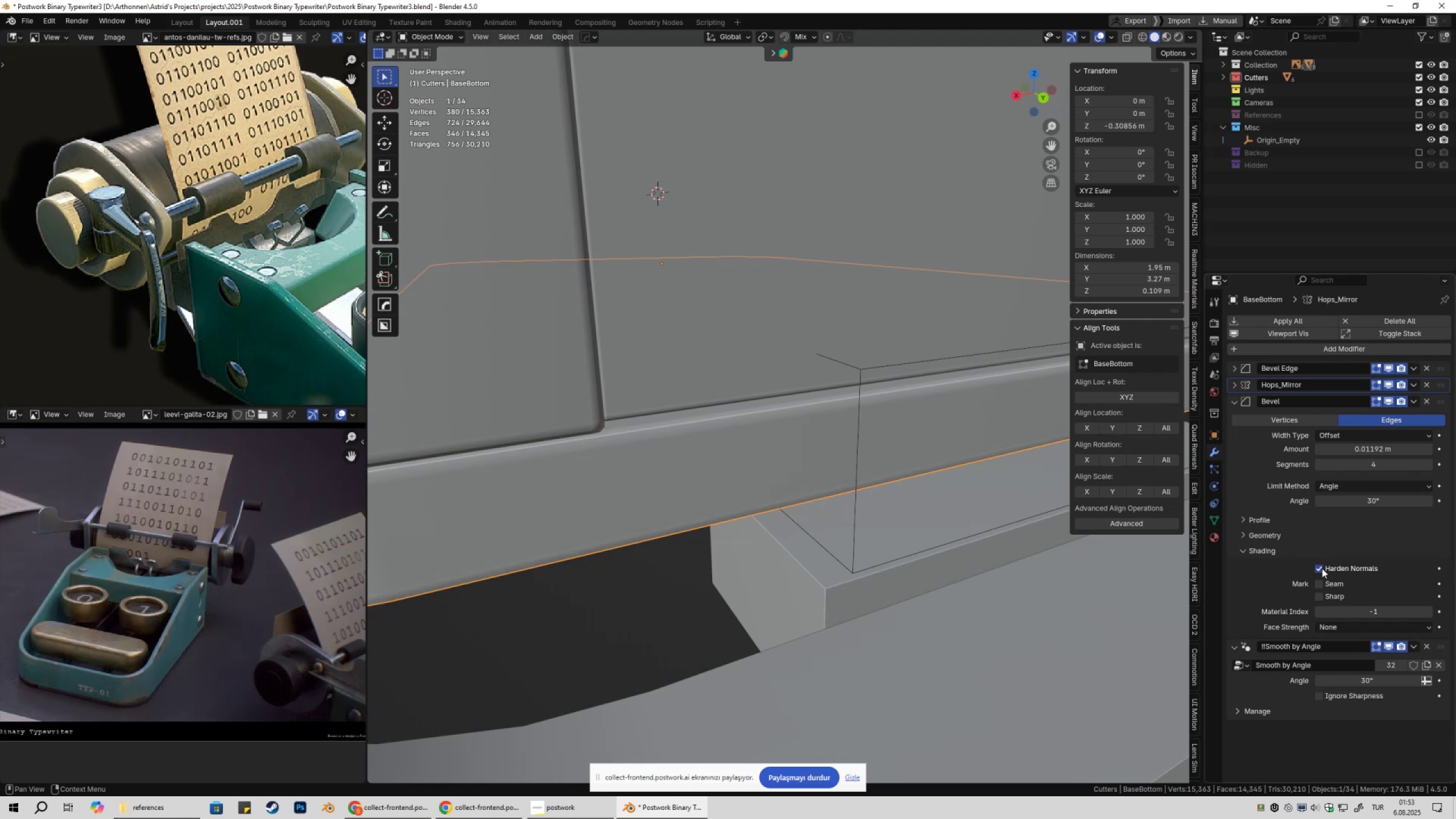 
double_click([1322, 568])
 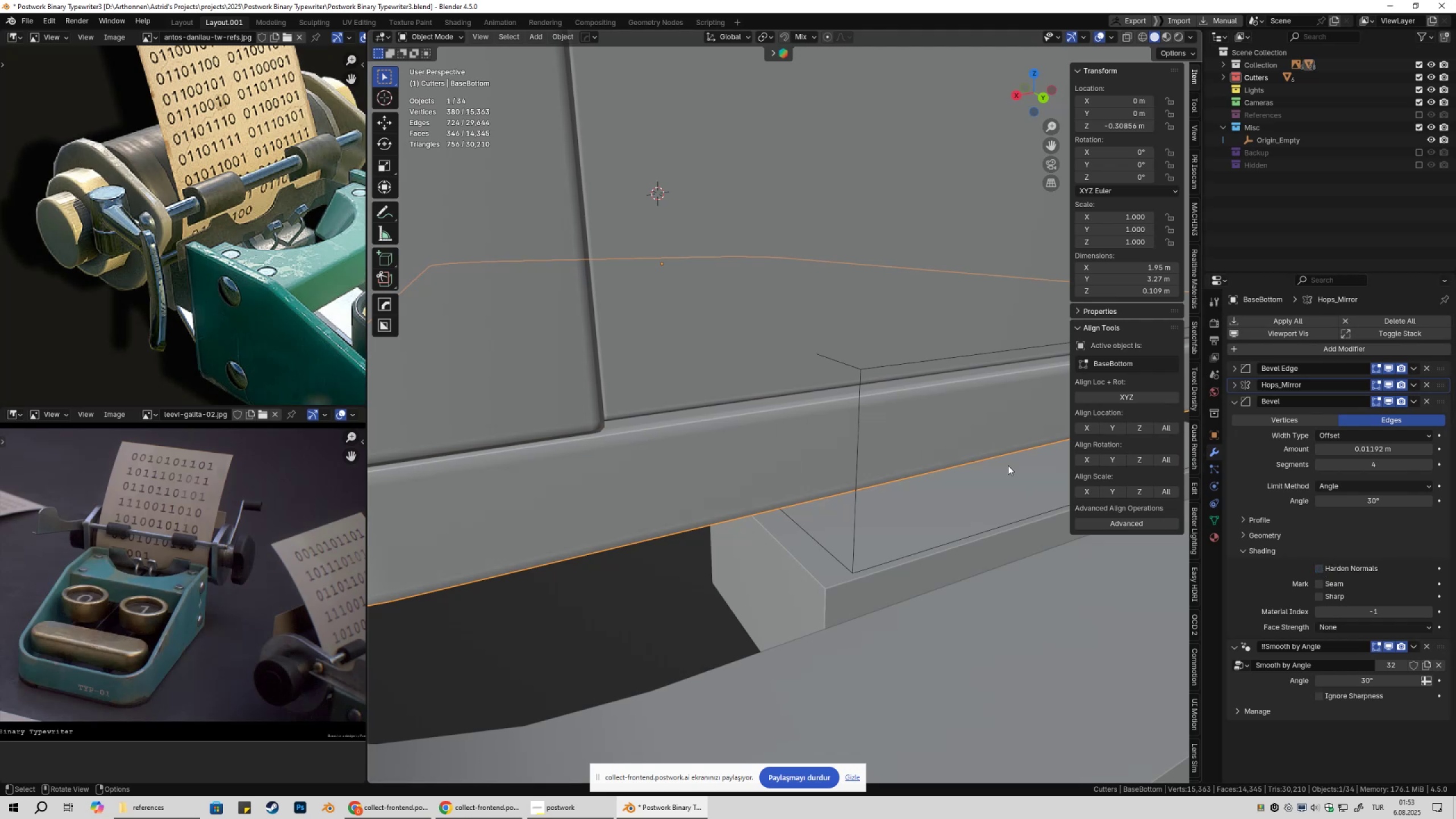 
key(Tab)
 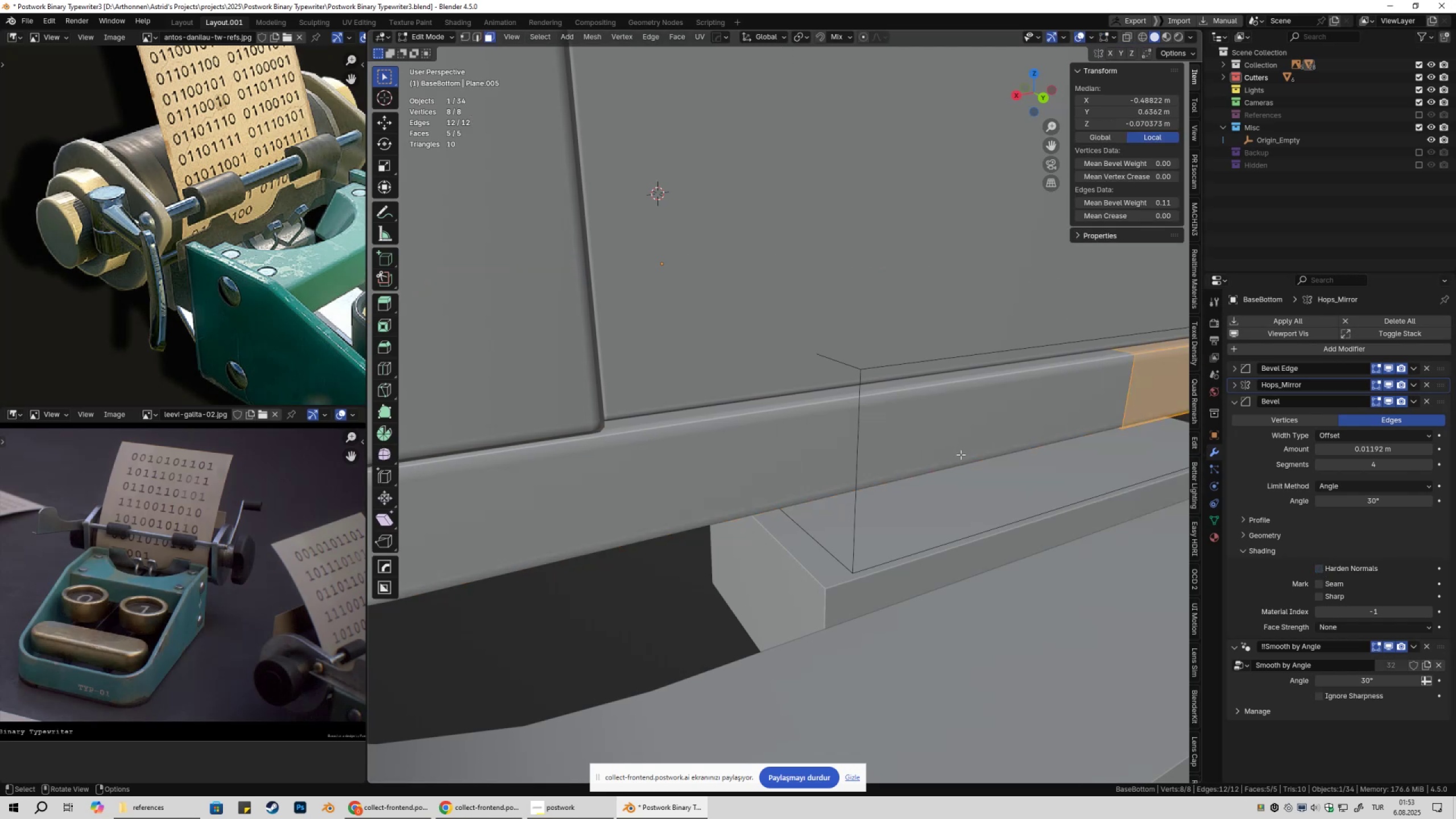 
scroll: coordinate [961, 451], scroll_direction: down, amount: 3.0
 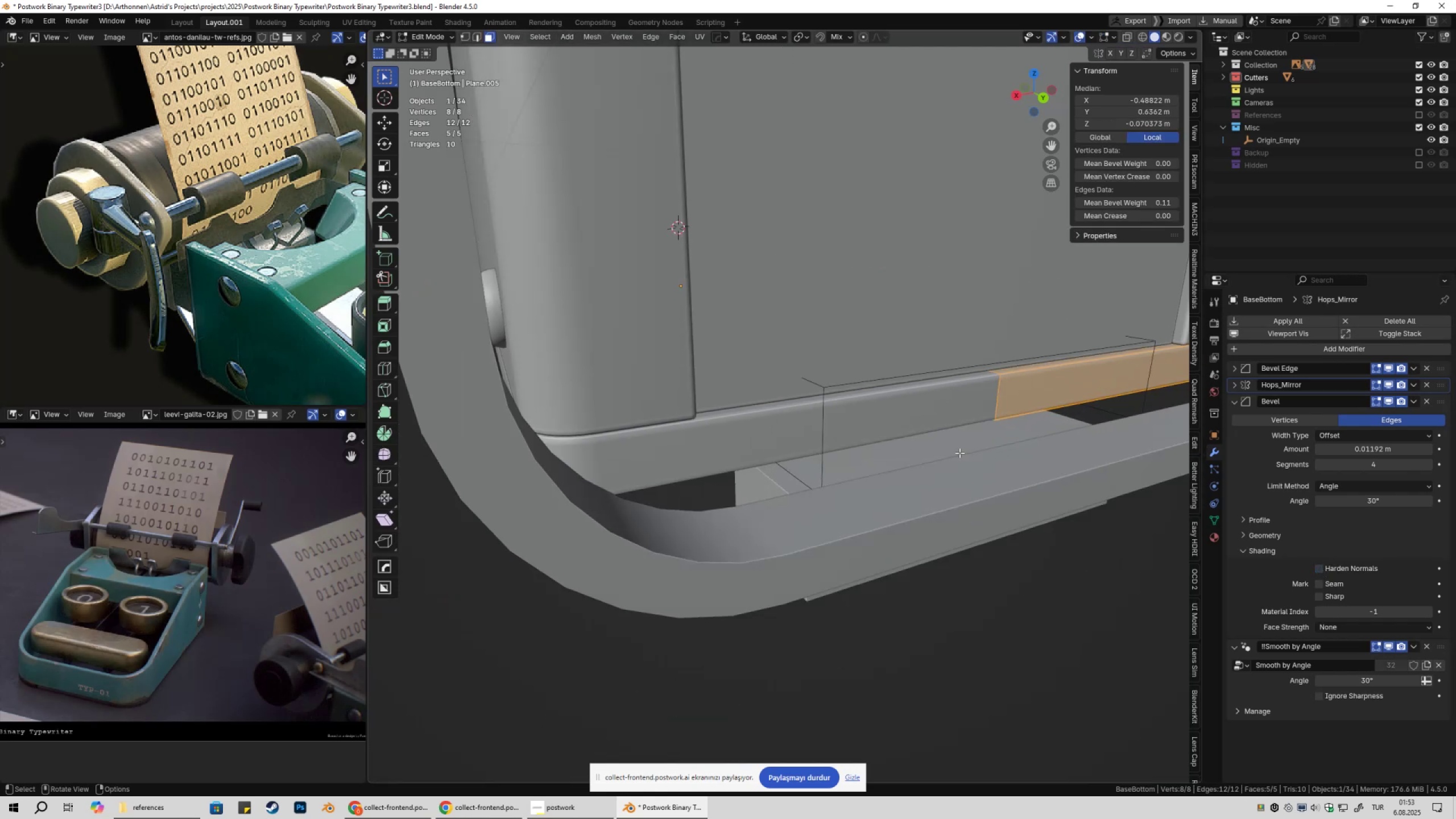 
key(Tab)
 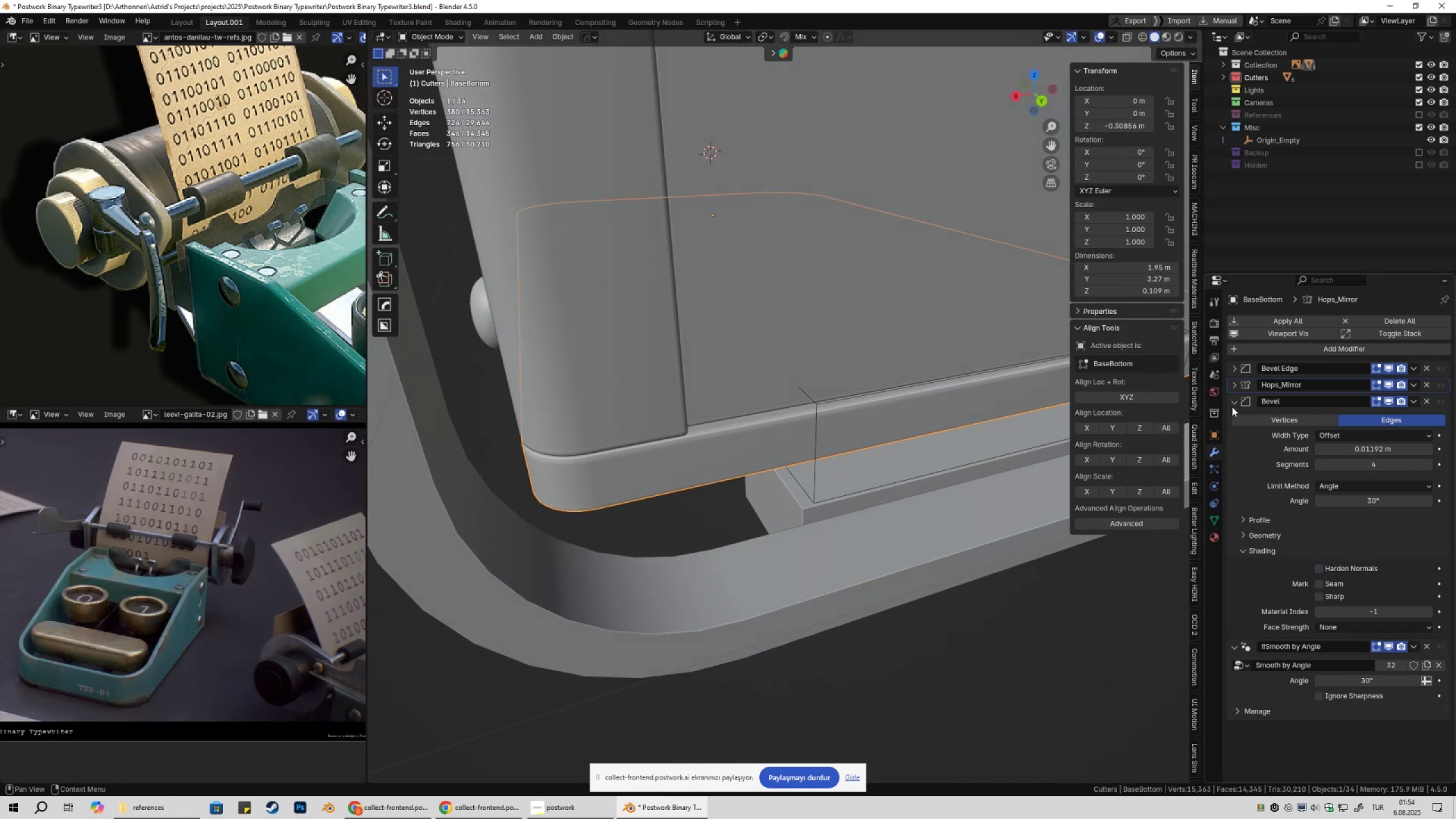 
left_click_drag(start_coordinate=[1433, 388], to_coordinate=[1441, 368])
 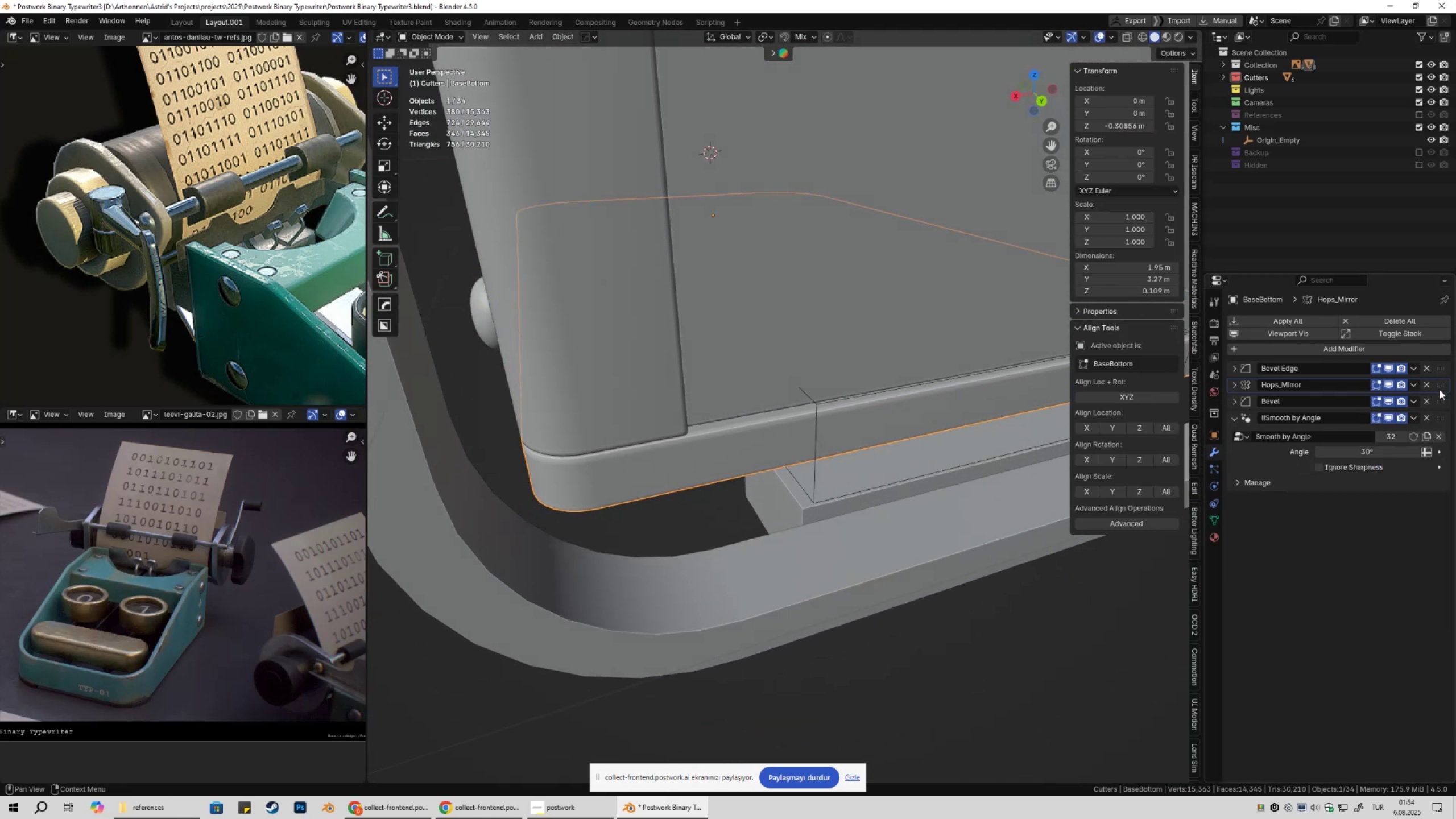 
left_click_drag(start_coordinate=[1440, 390], to_coordinate=[1445, 364])
 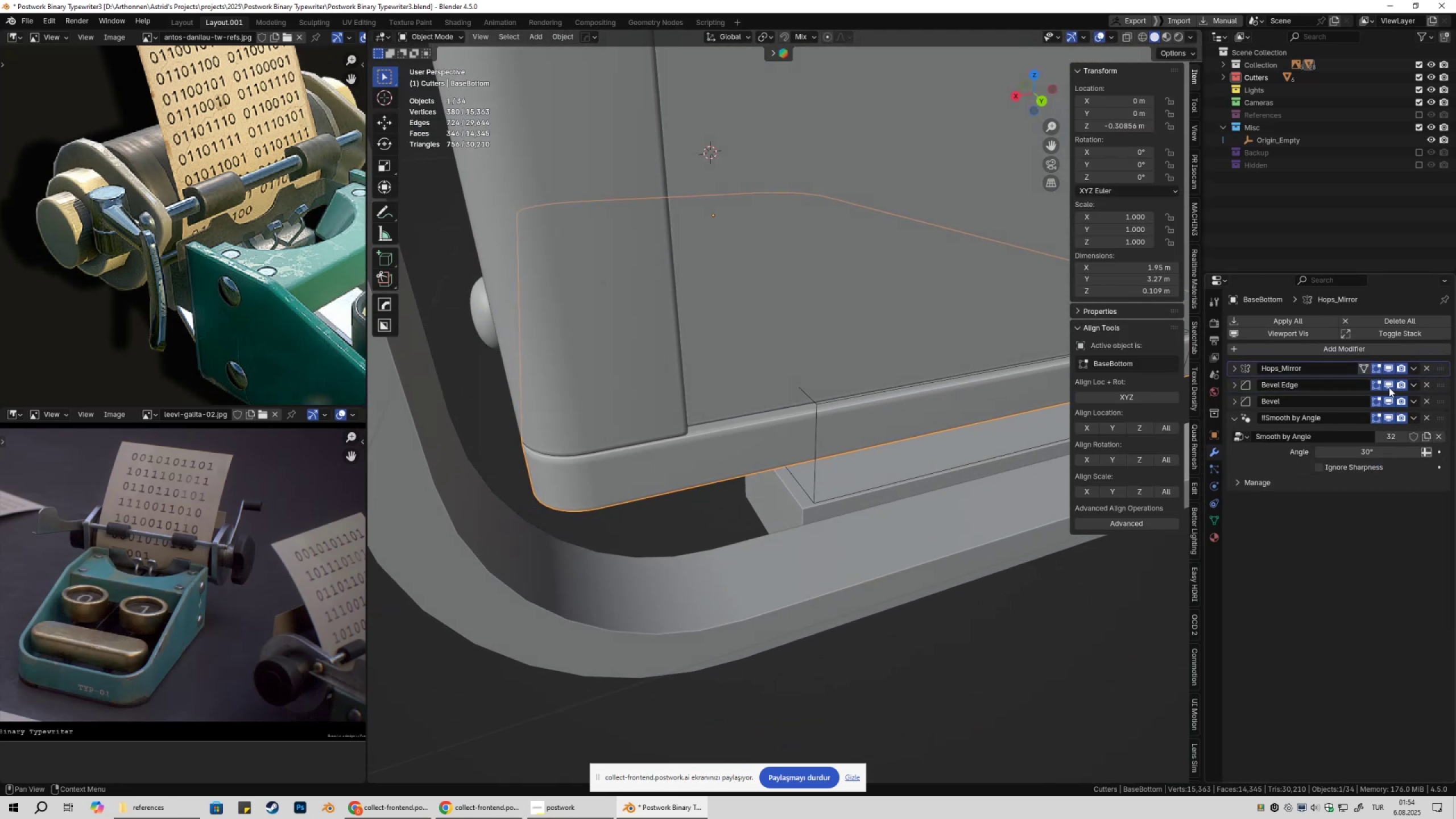 
double_click([1389, 387])
 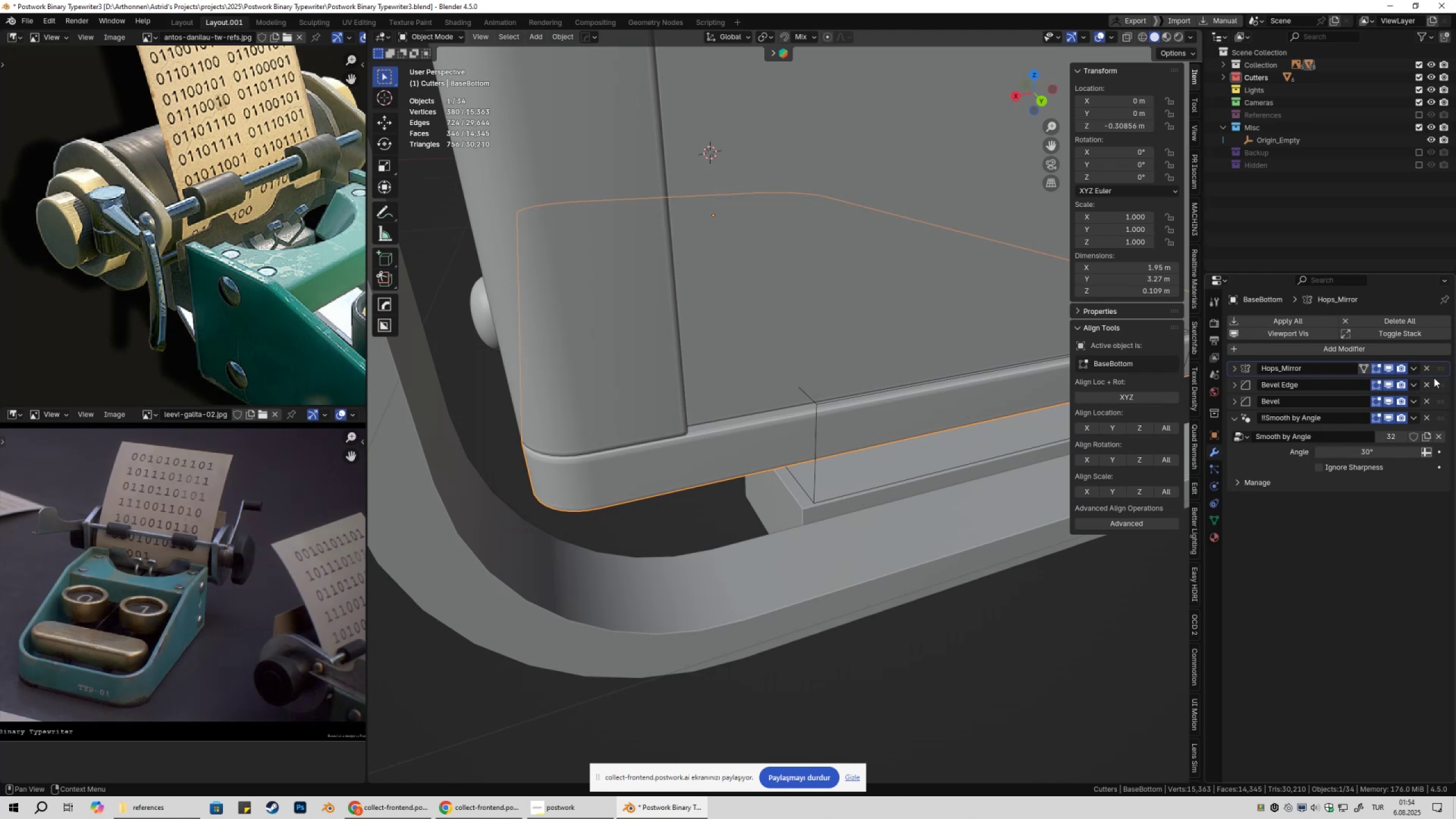 
left_click_drag(start_coordinate=[1438, 367], to_coordinate=[1437, 391])
 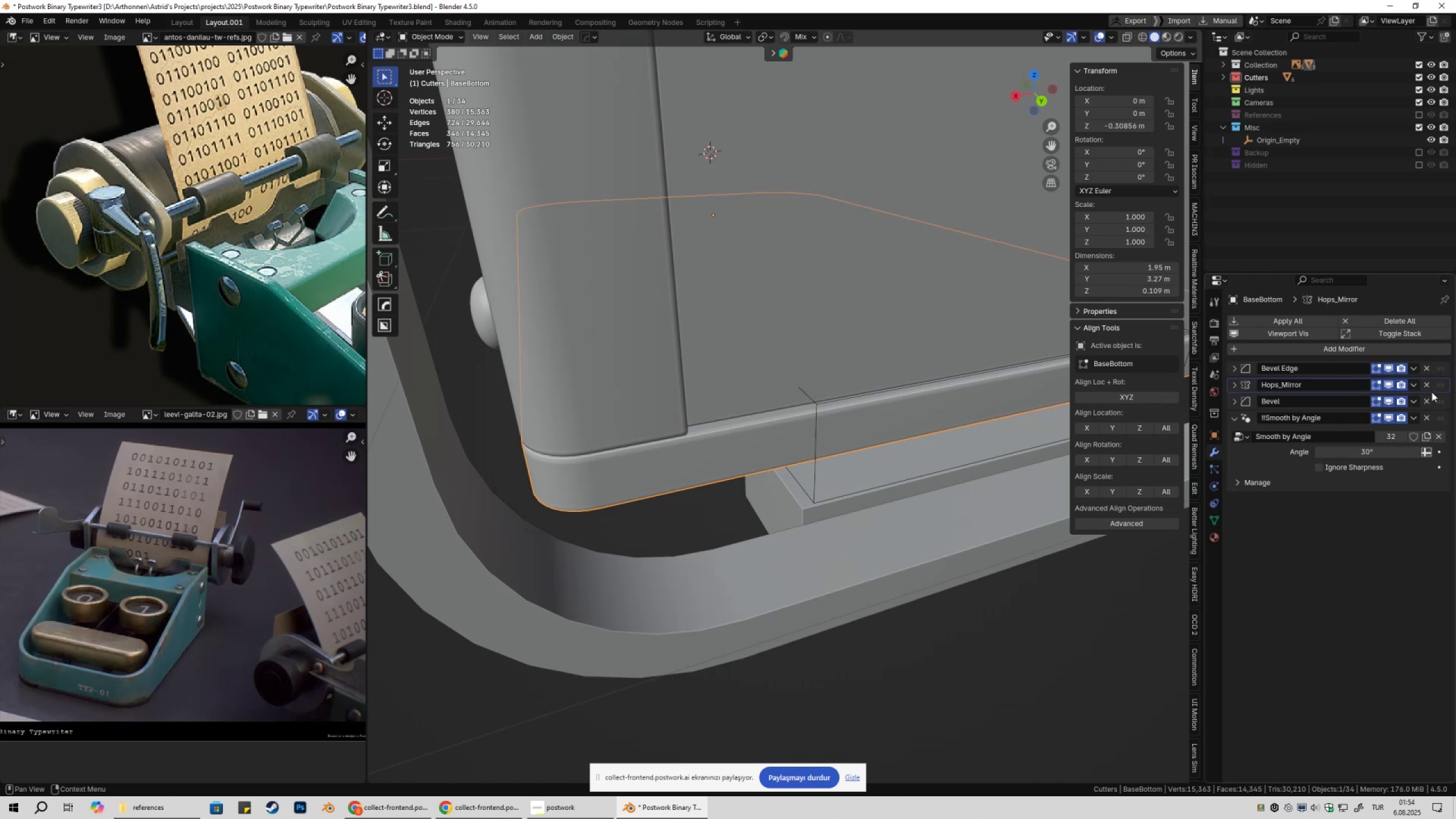 
left_click_drag(start_coordinate=[1437, 385], to_coordinate=[1437, 403])
 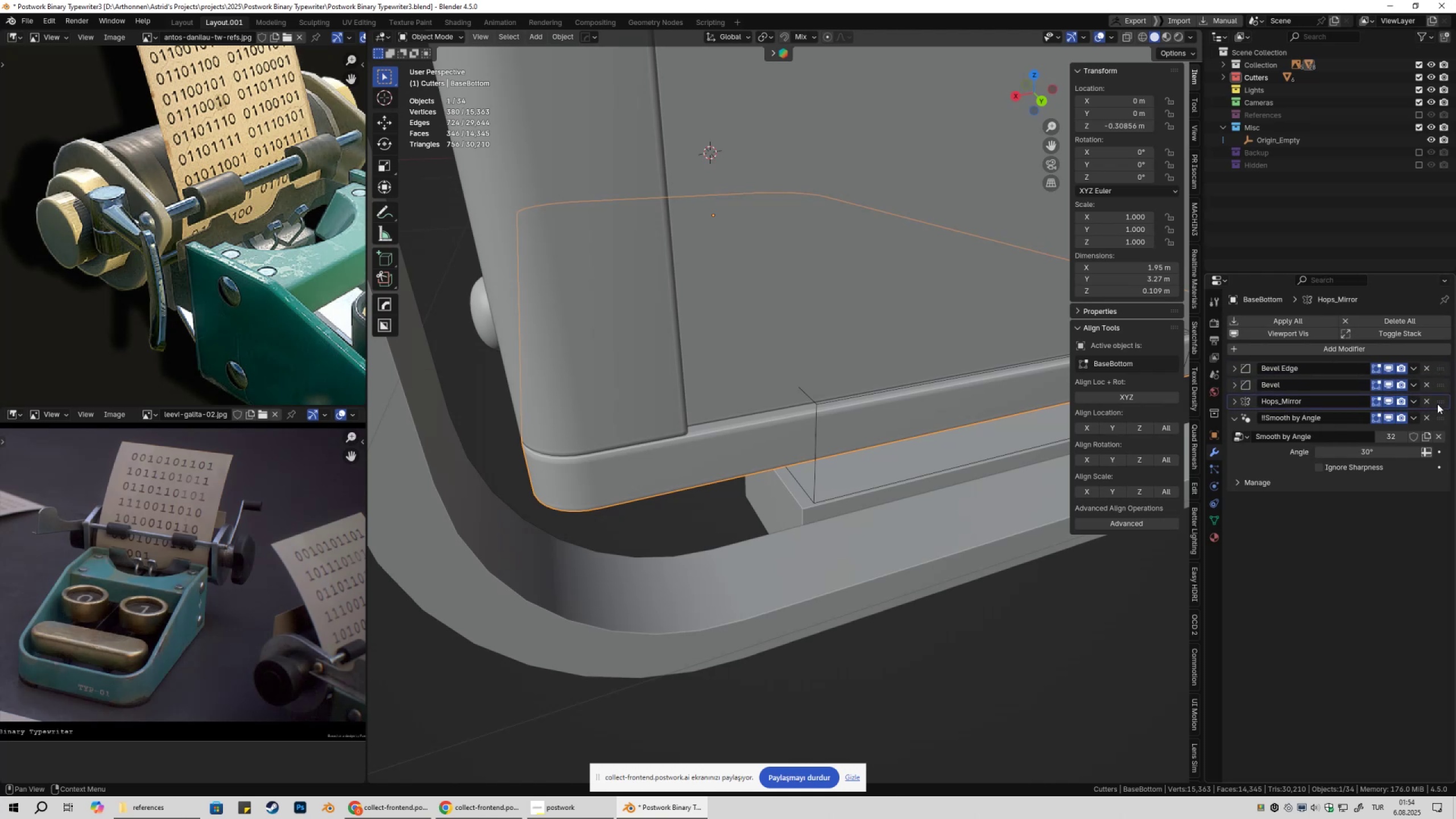 
left_click_drag(start_coordinate=[1437, 404], to_coordinate=[1440, 381])
 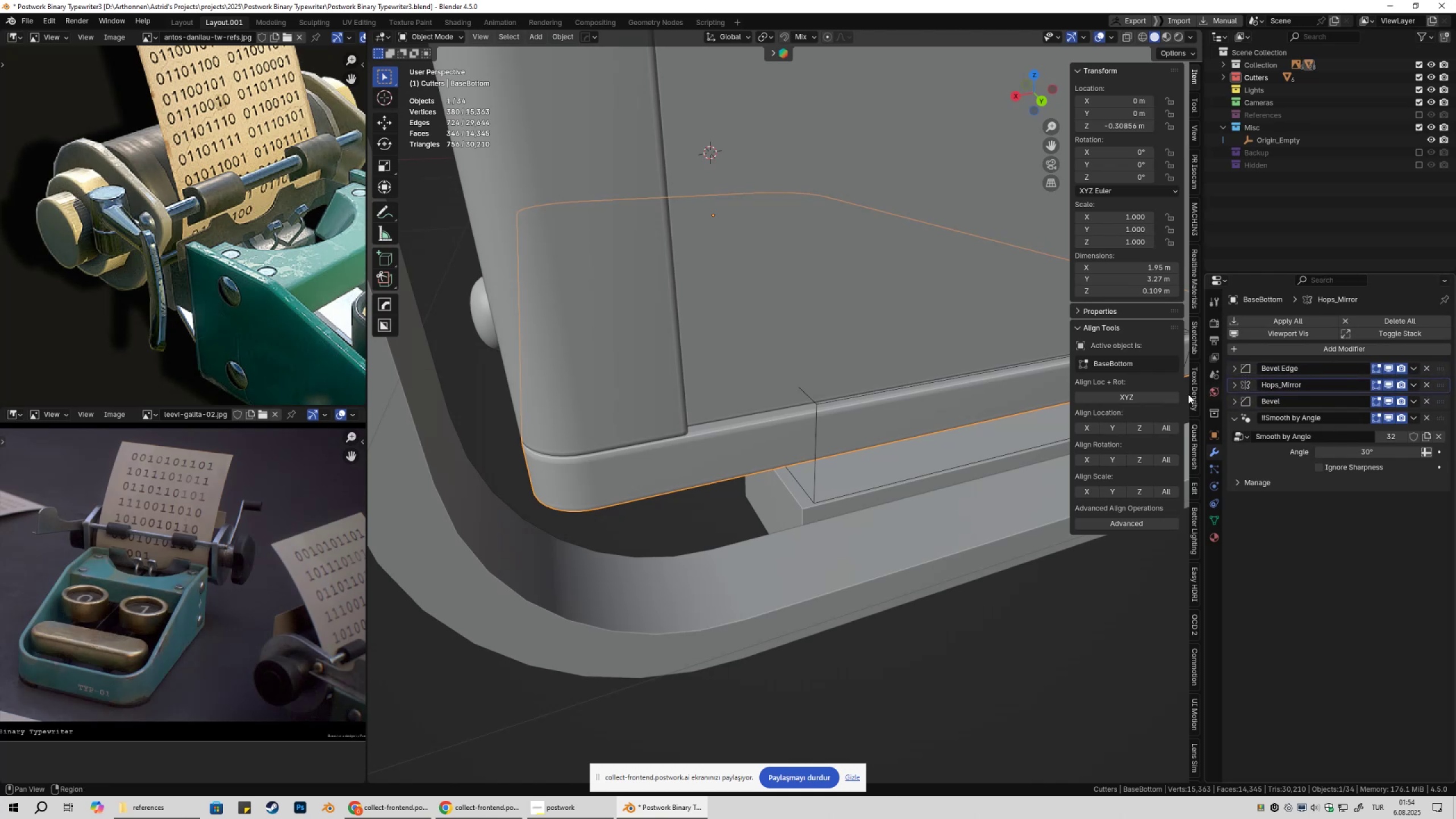 
key(Shift+ShiftLeft)
 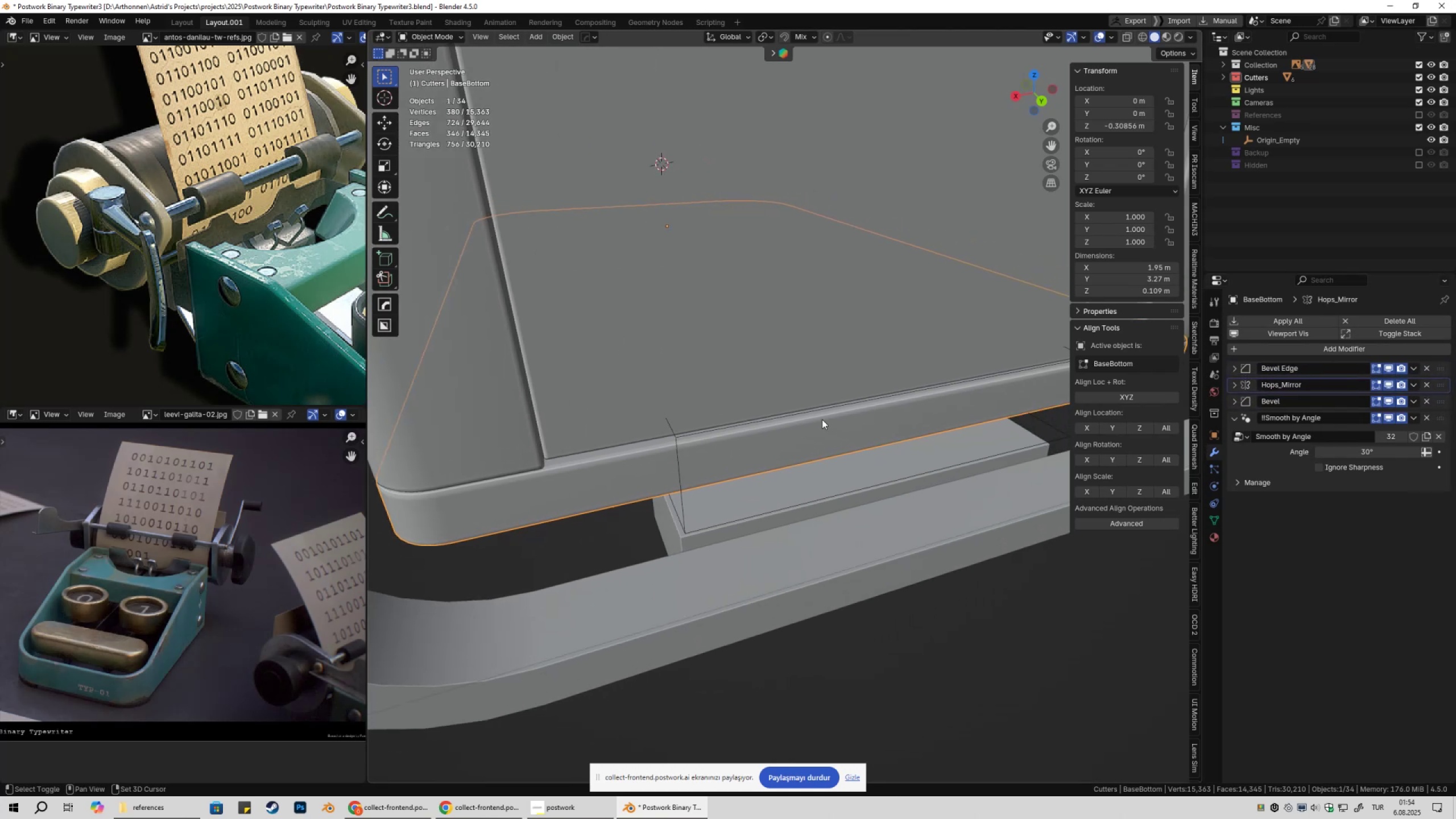 
scroll: coordinate [831, 460], scroll_direction: up, amount: 4.0
 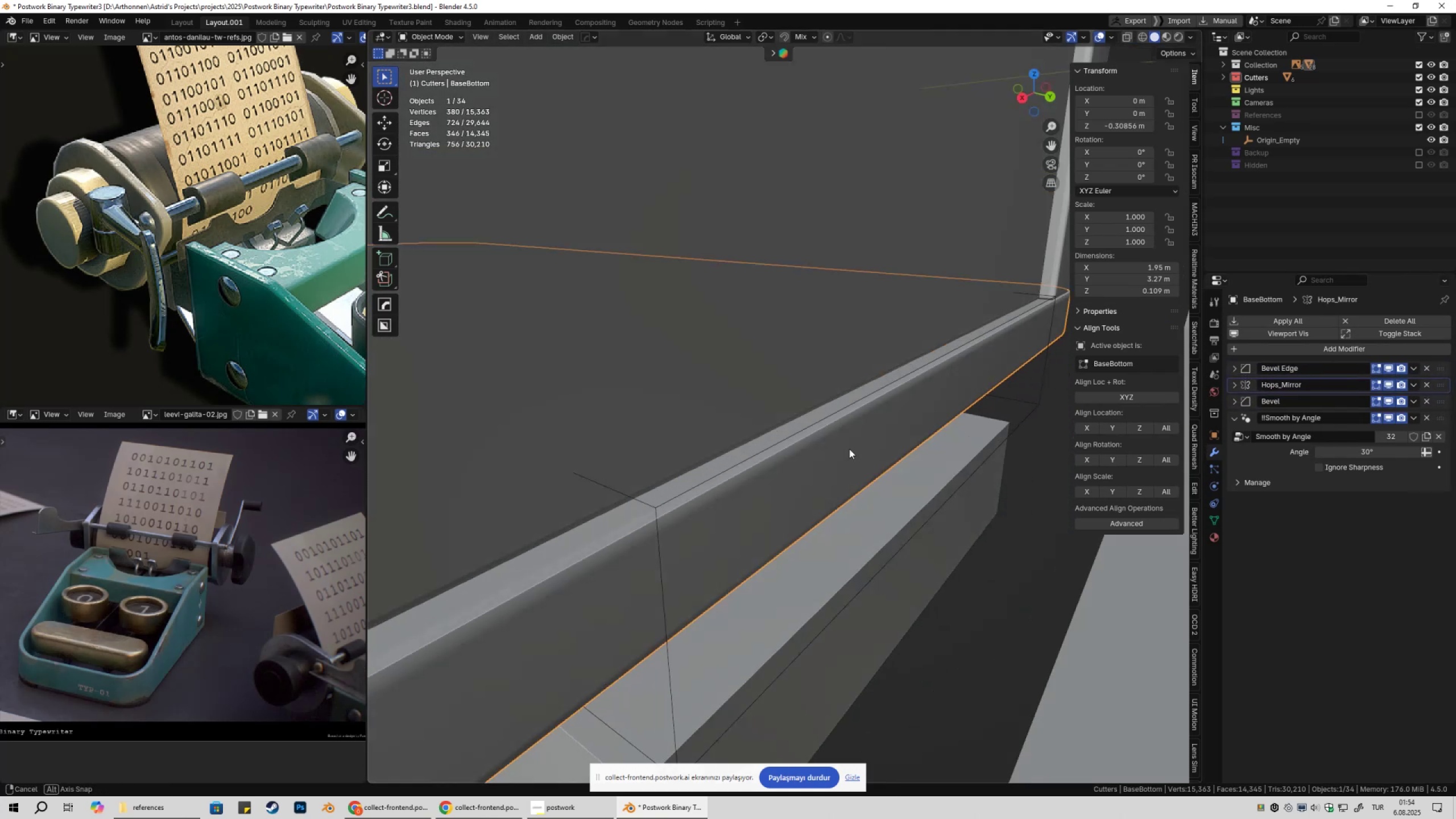 
hold_key(key=ShiftLeft, duration=0.34)
 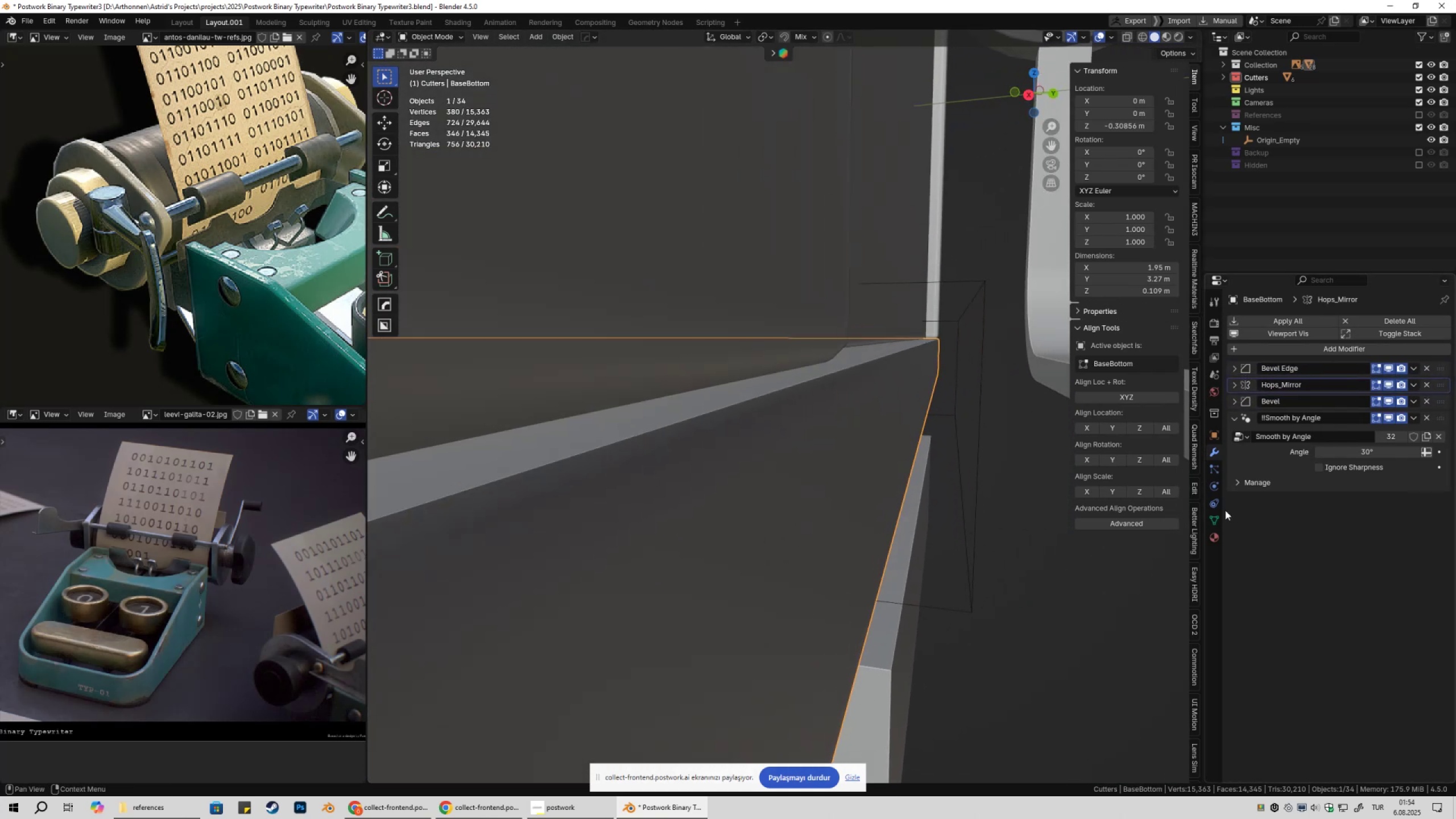 
left_click([1217, 519])
 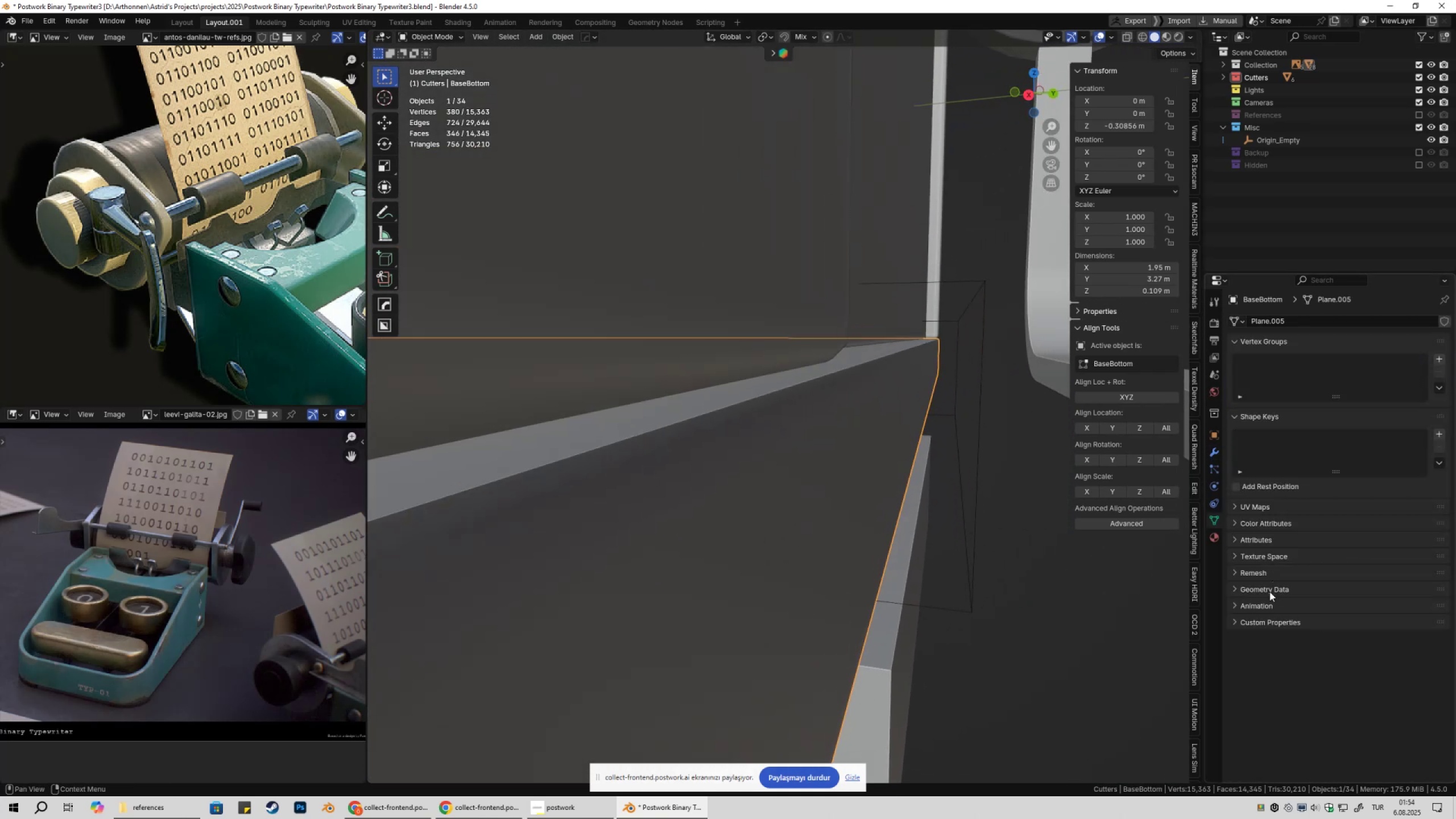 
left_click([1269, 593])
 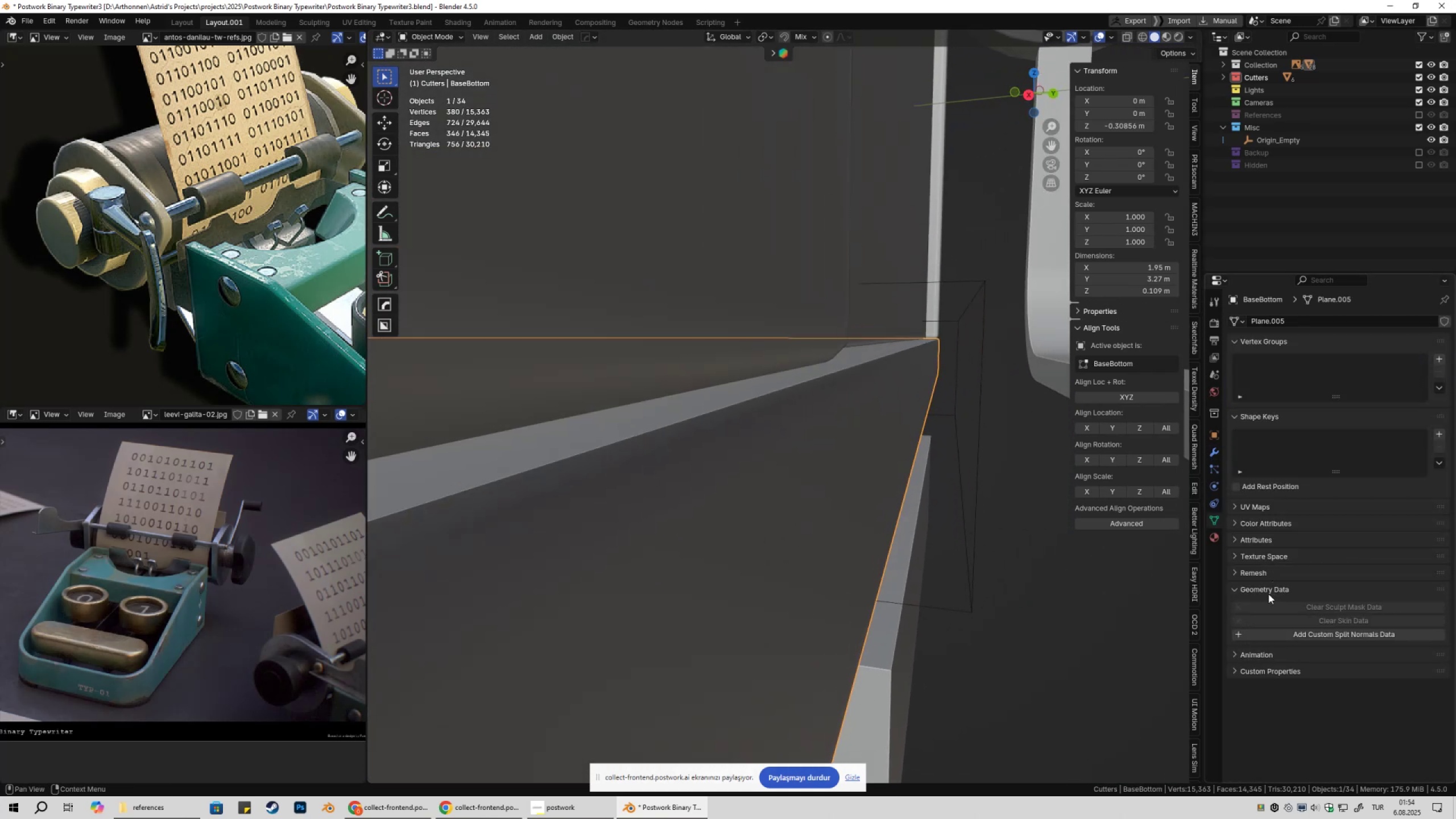 
left_click([1268, 594])
 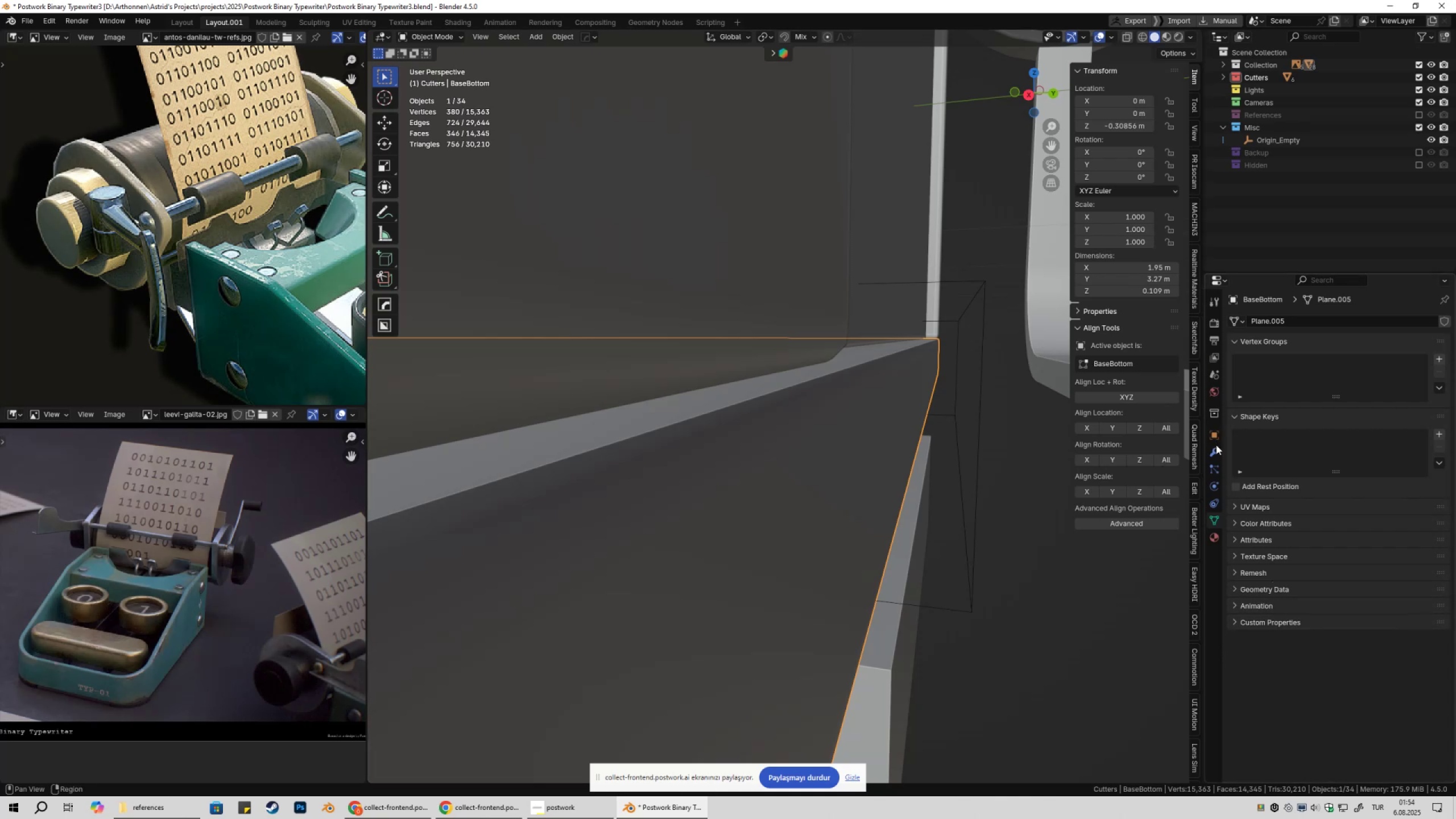 
left_click([1215, 450])
 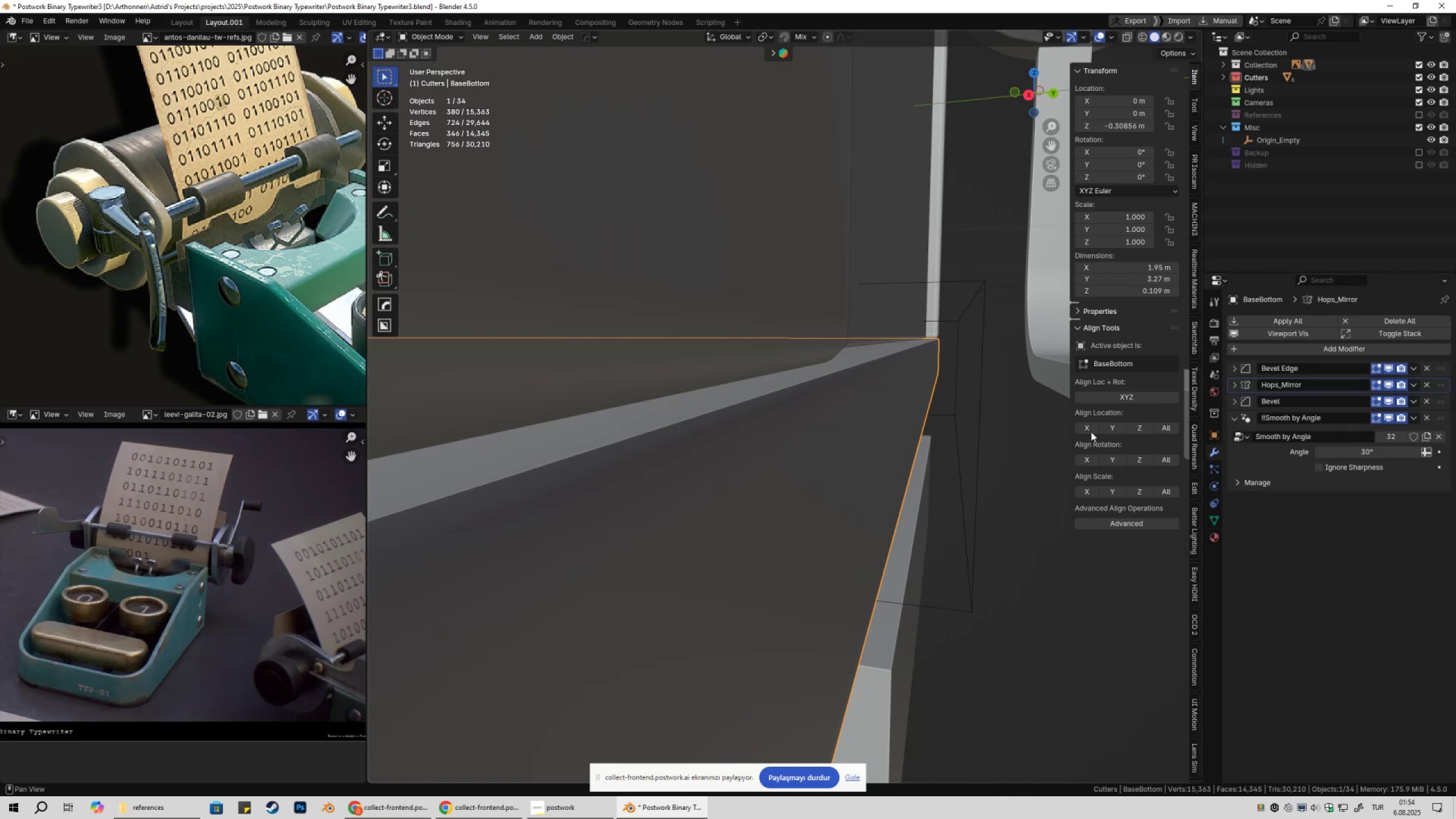 
scroll: coordinate [1008, 441], scroll_direction: down, amount: 4.0
 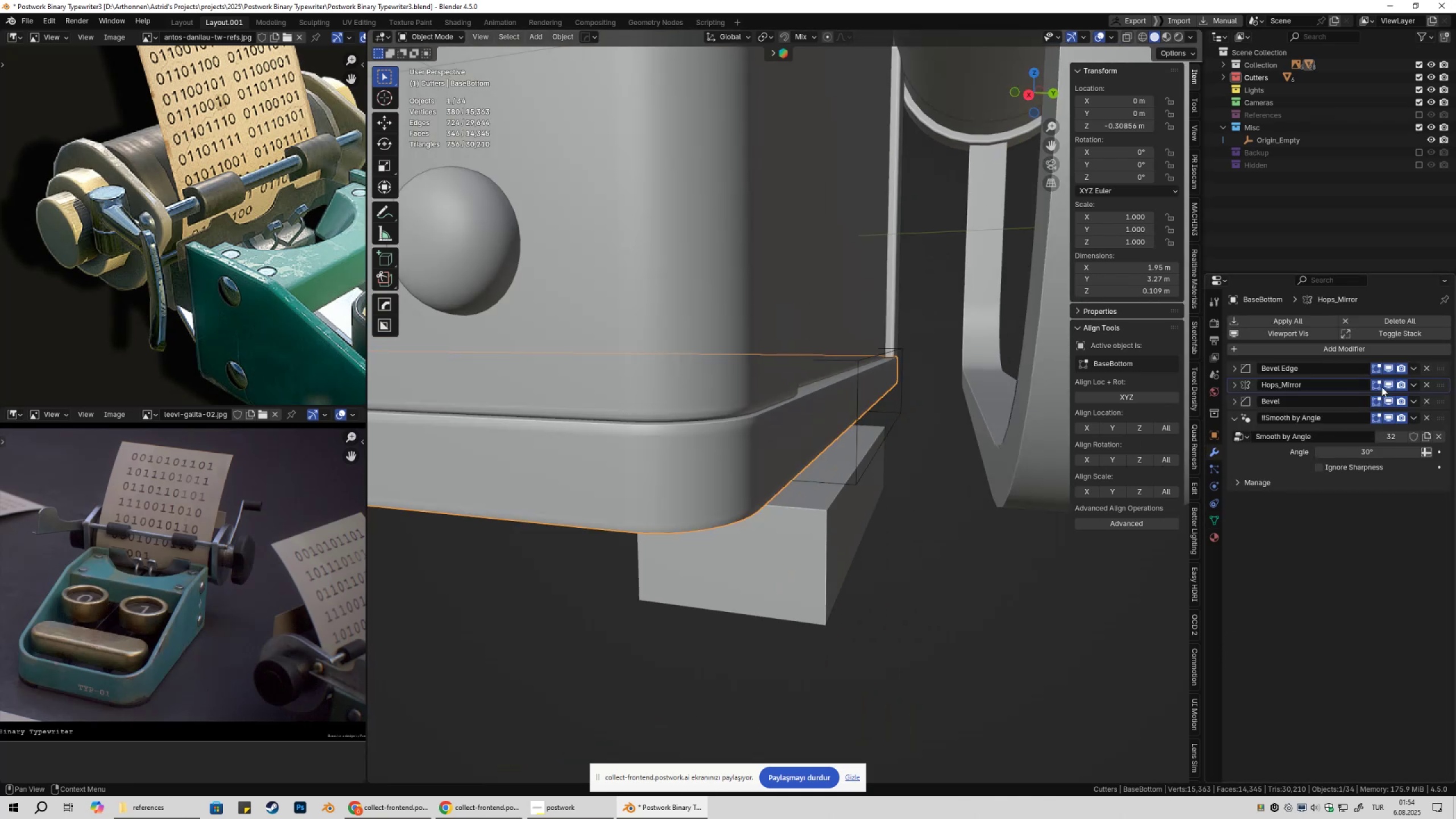 
left_click_drag(start_coordinate=[1388, 382], to_coordinate=[1391, 421])
 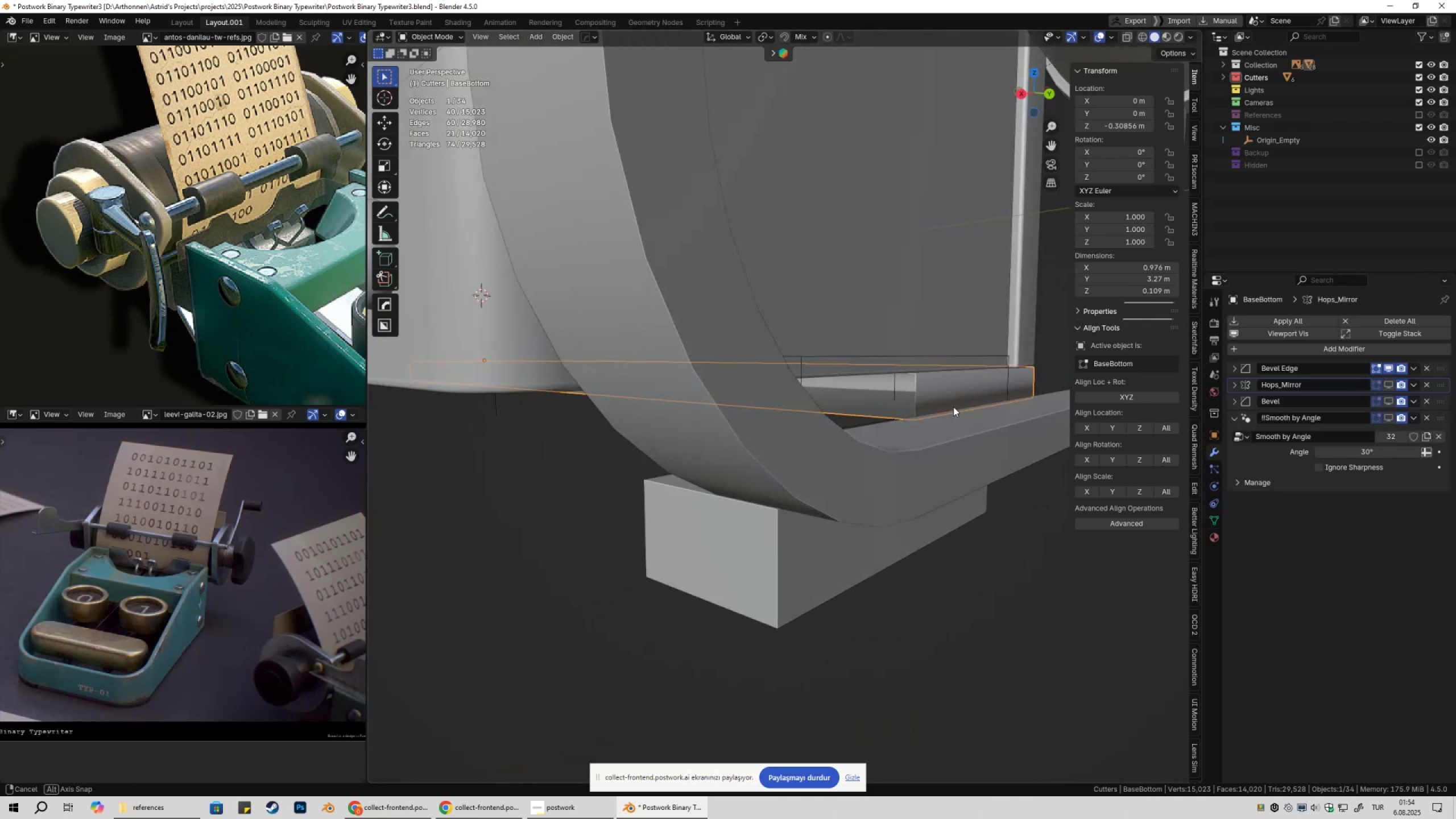 
hold_key(key=ShiftLeft, duration=0.32)
 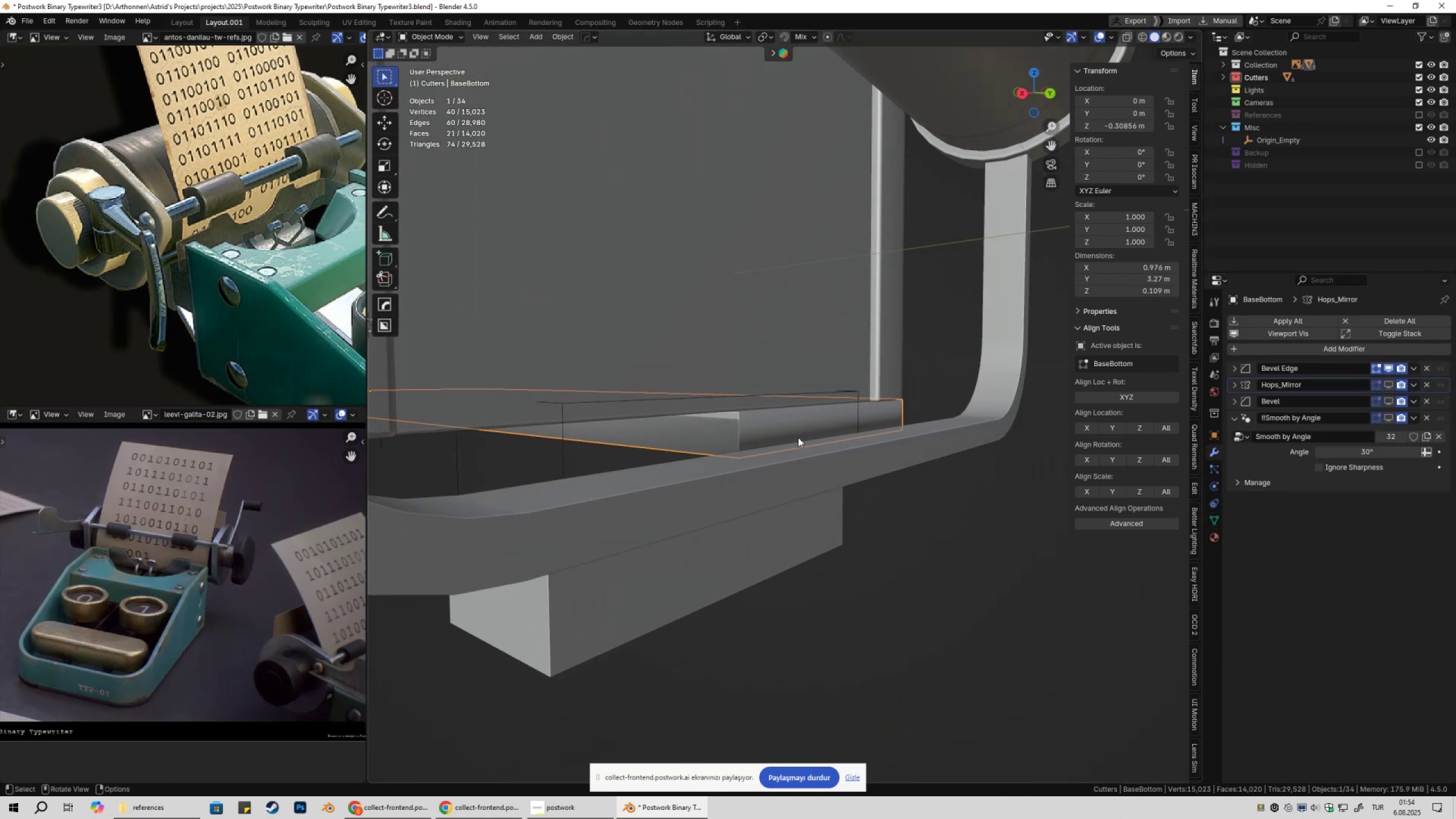 
scroll: coordinate [833, 443], scroll_direction: up, amount: 6.0
 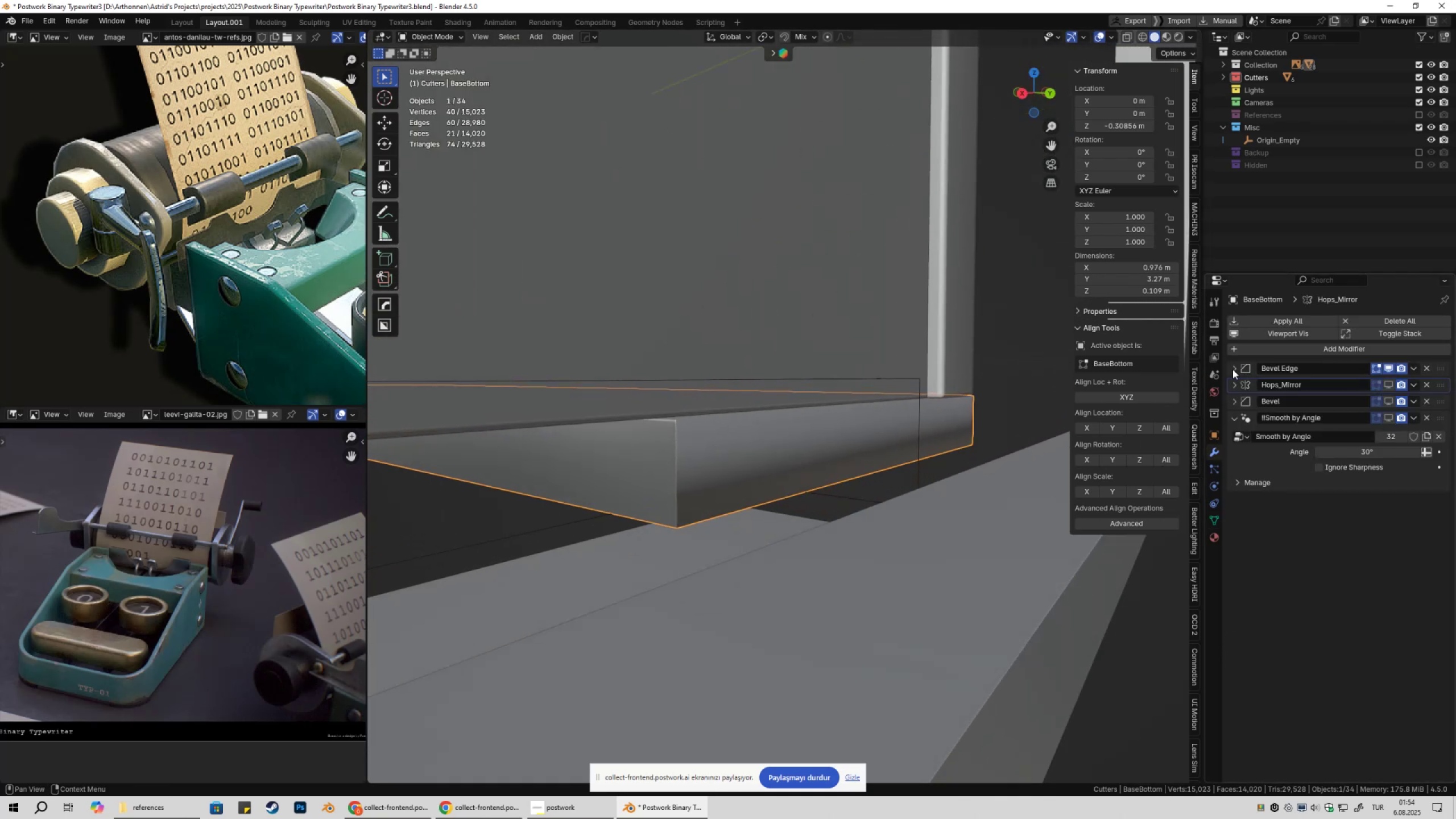 
scroll: coordinate [886, 432], scroll_direction: down, amount: 7.0
 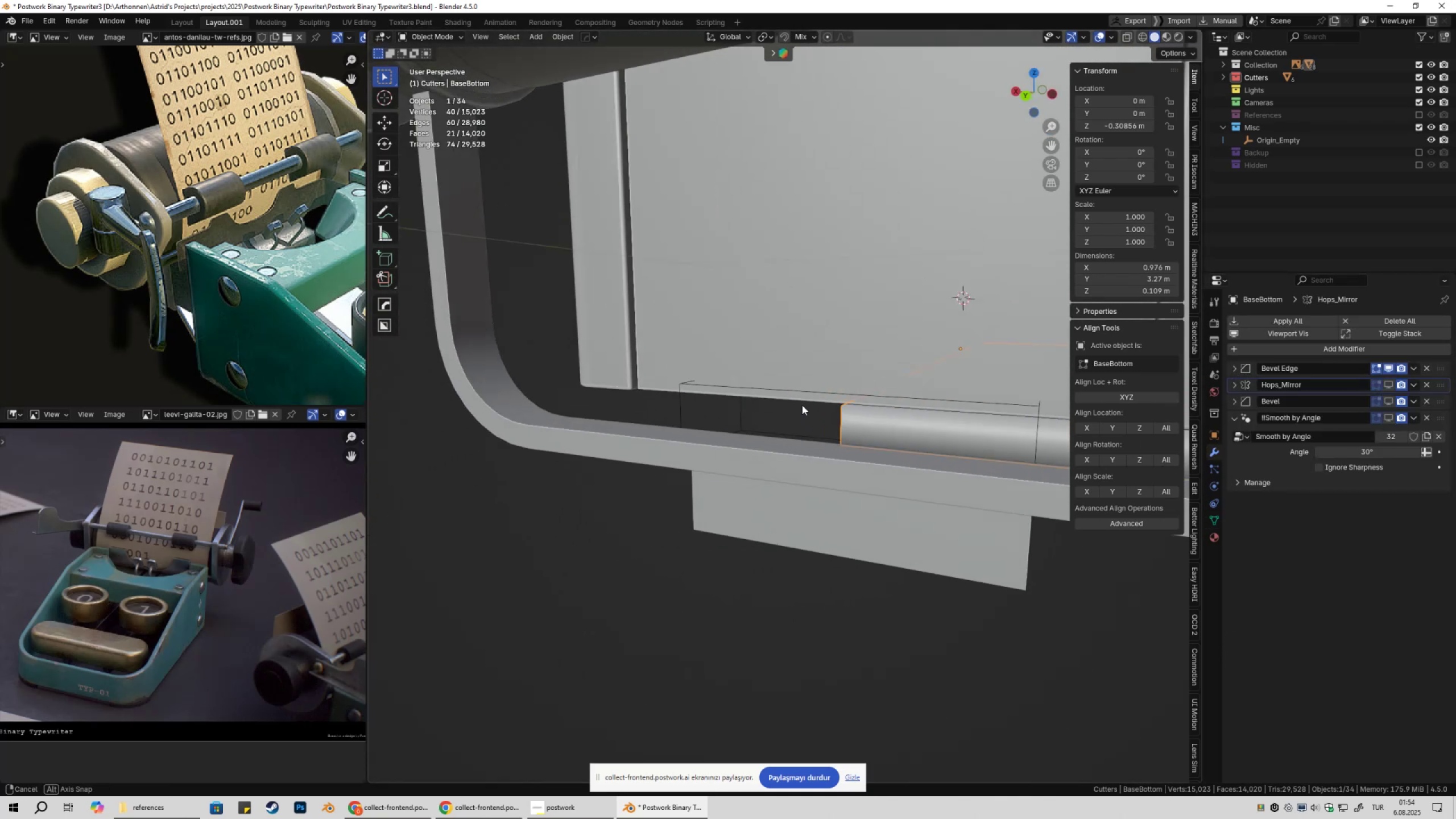 
hold_key(key=ShiftLeft, duration=0.37)
 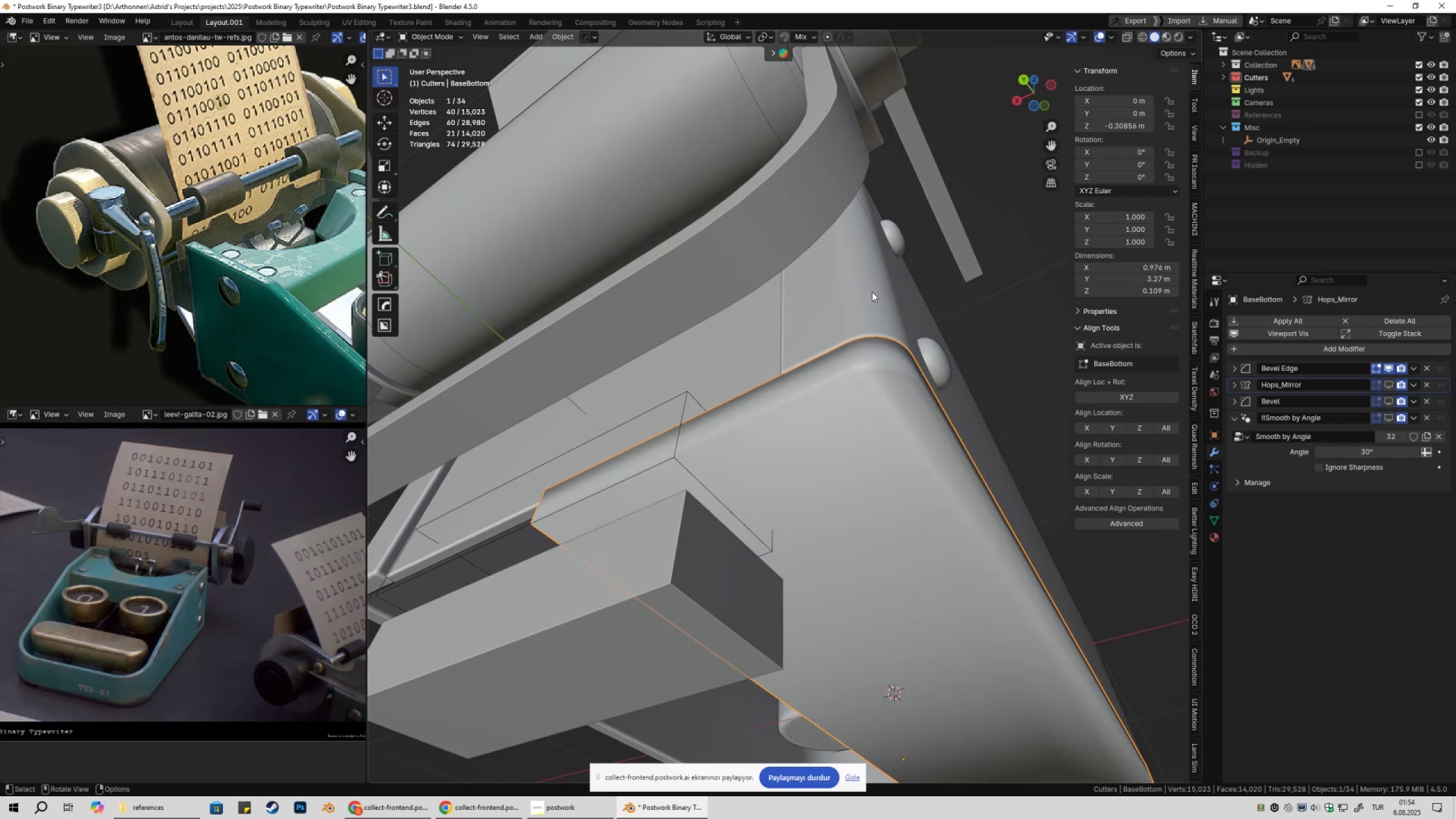 
key(Tab)
 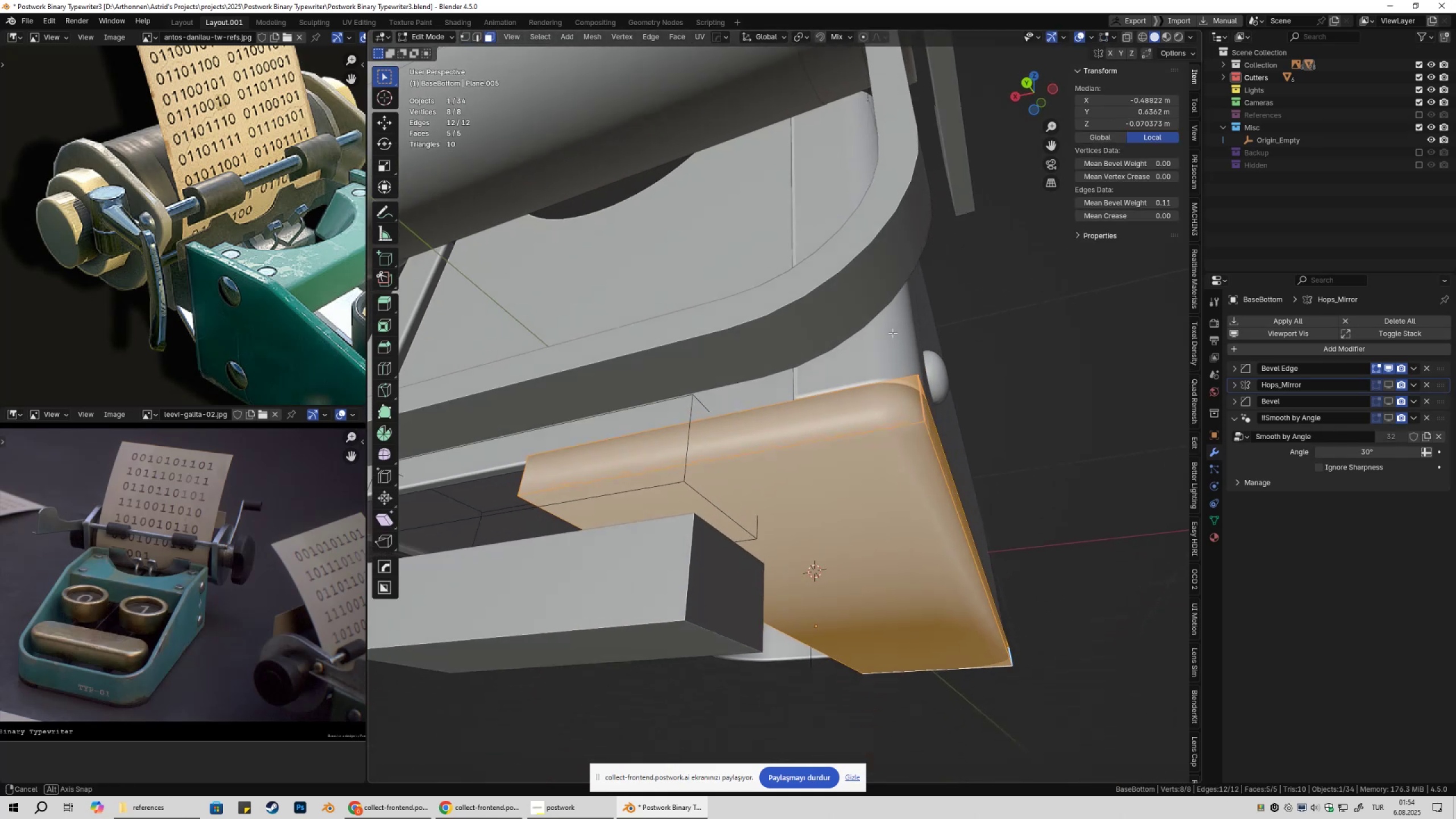 
key(Tab)
 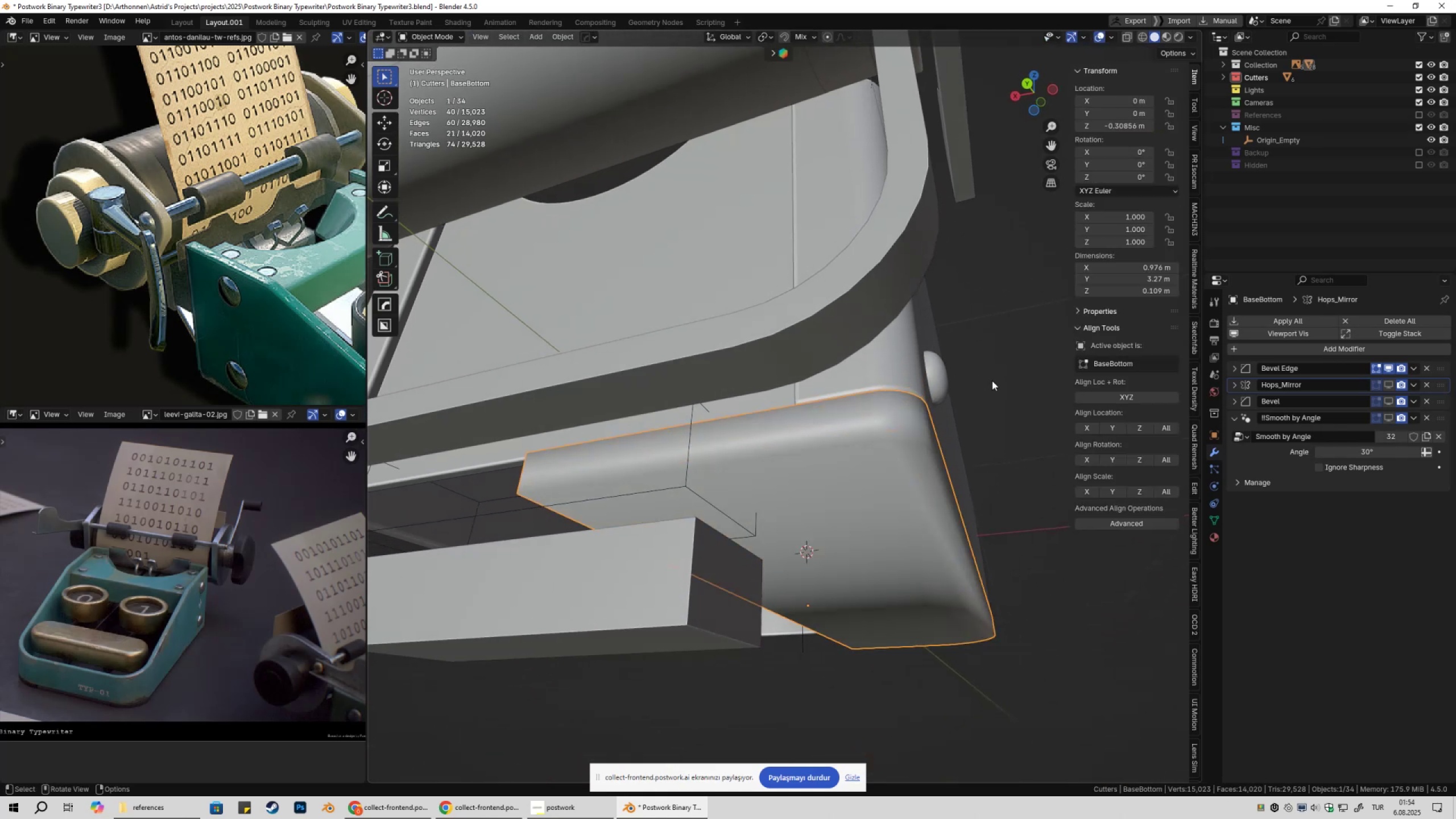 
right_click([995, 380])
 